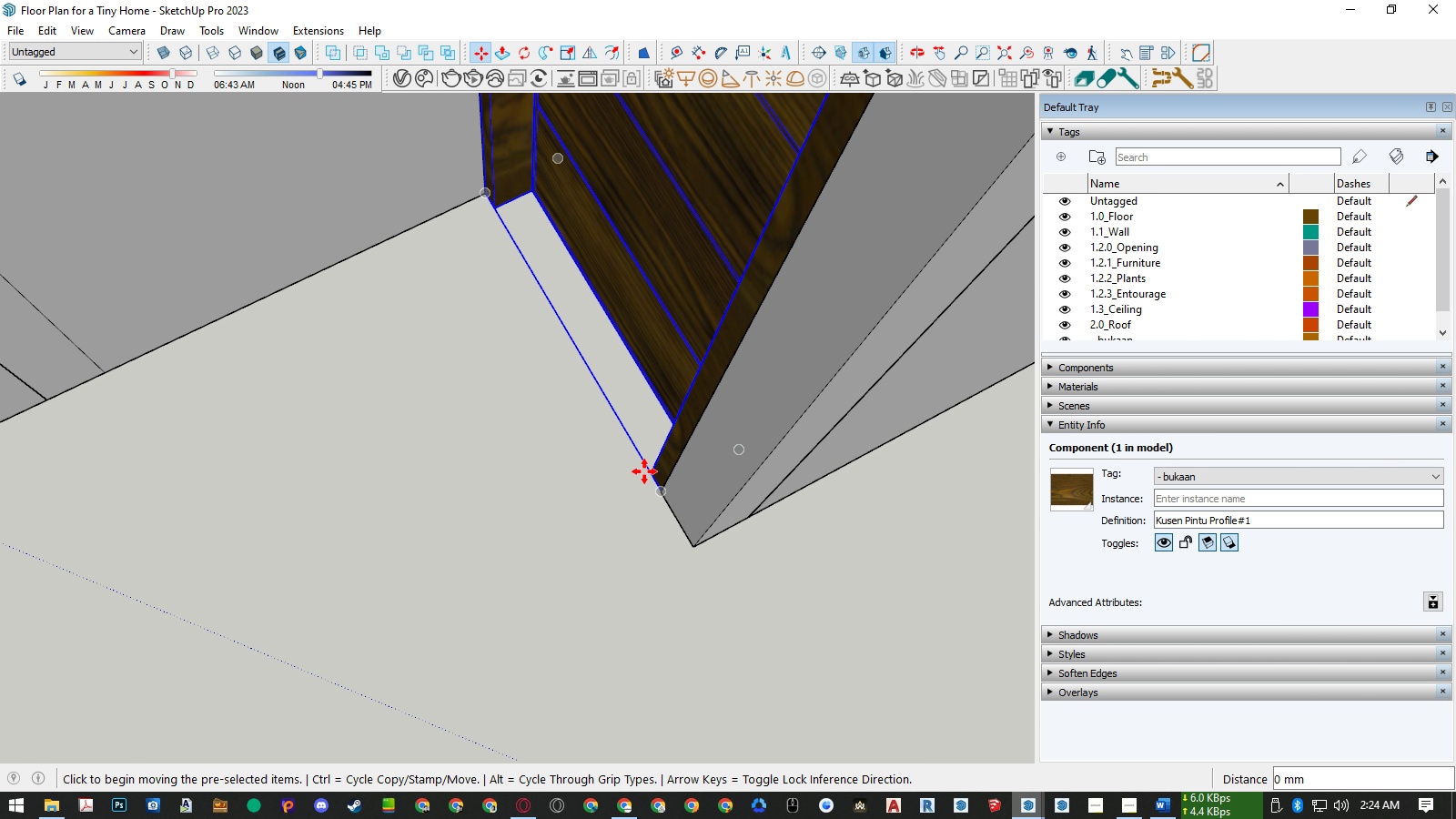 
scroll: coordinate [652, 470], scroll_direction: up, amount: 4.0
 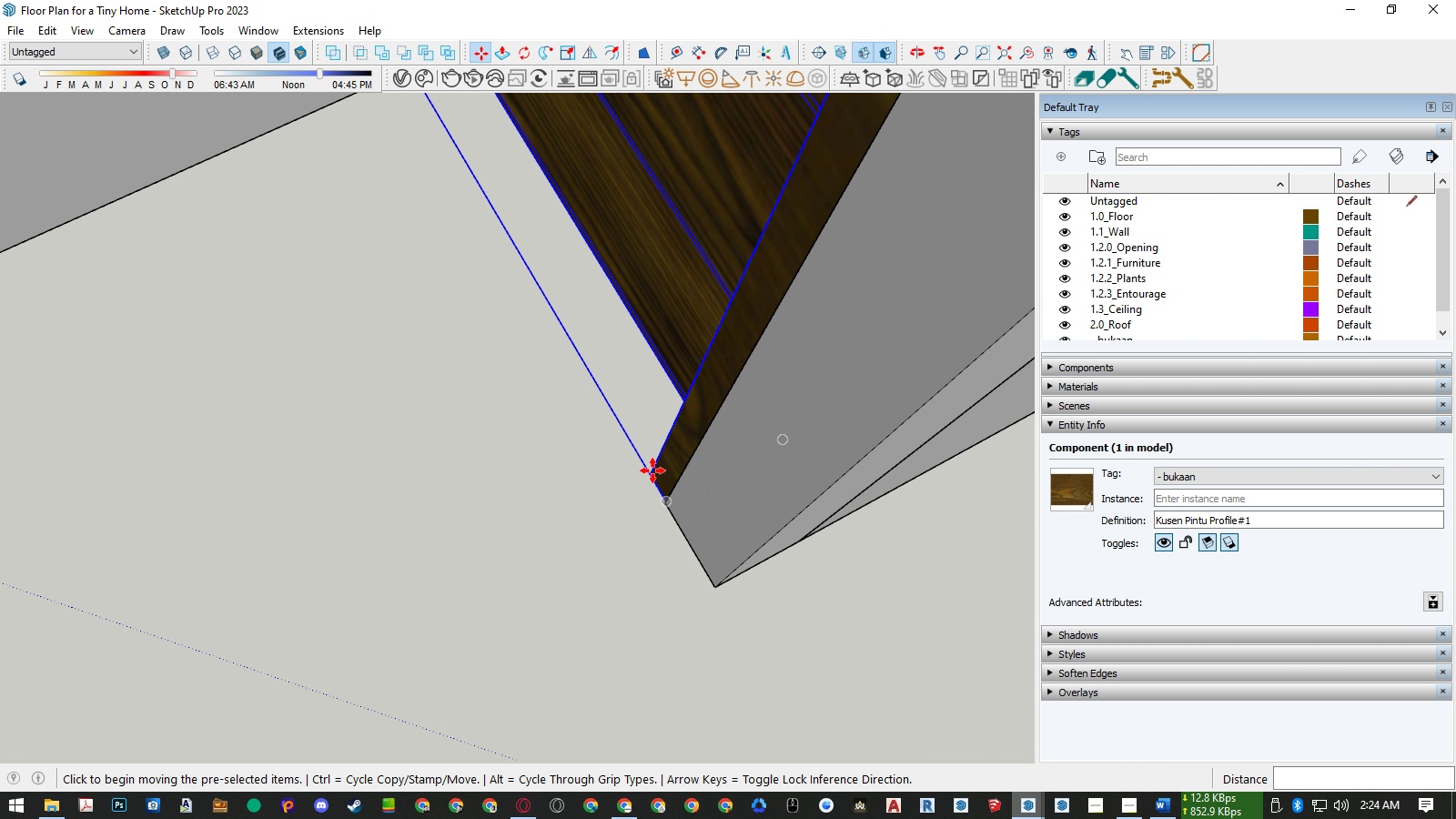 
left_click([652, 470])
 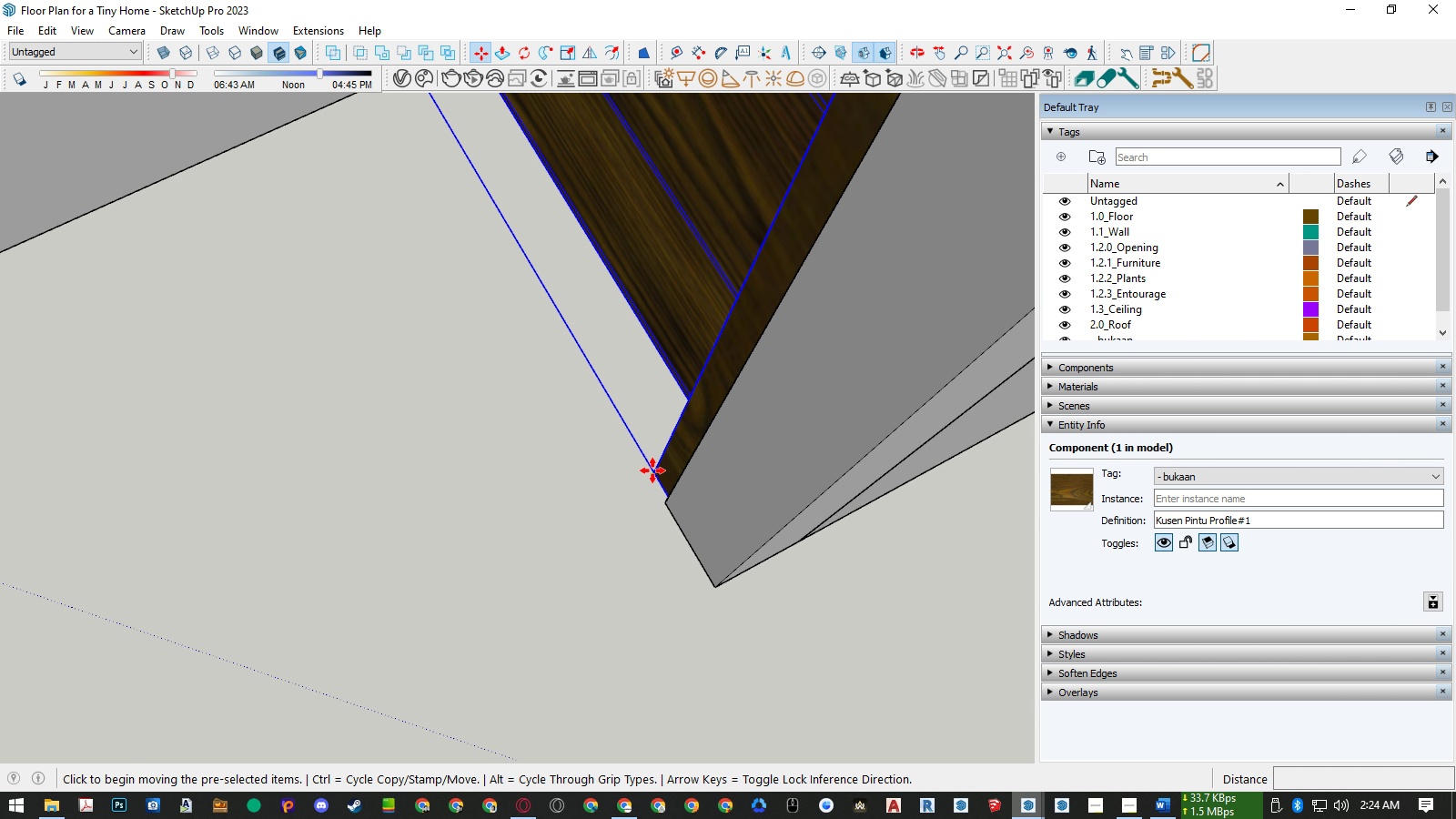 
key(ArrowLeft)
 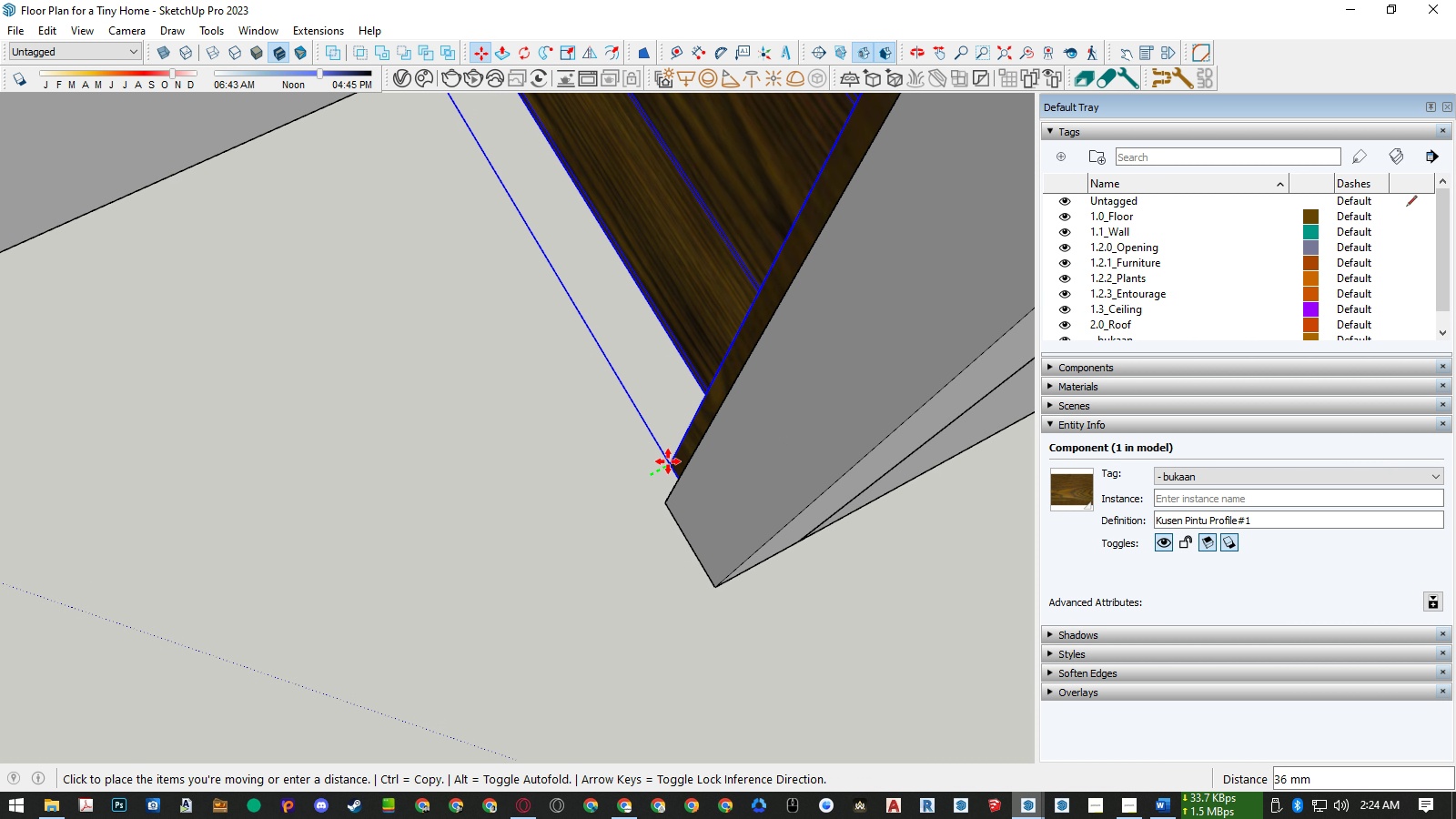 
left_click([668, 461])
 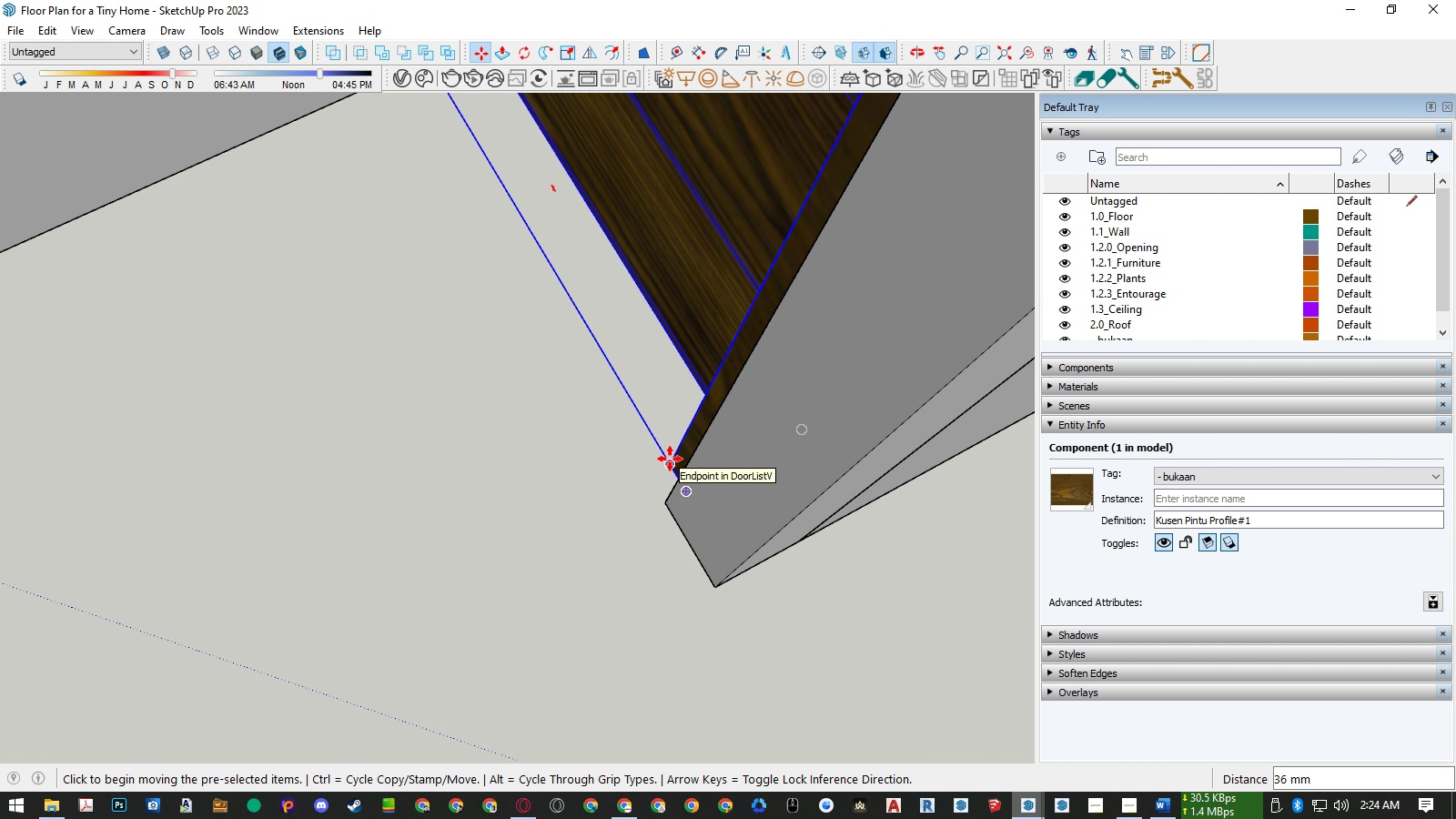 
left_click([670, 459])
 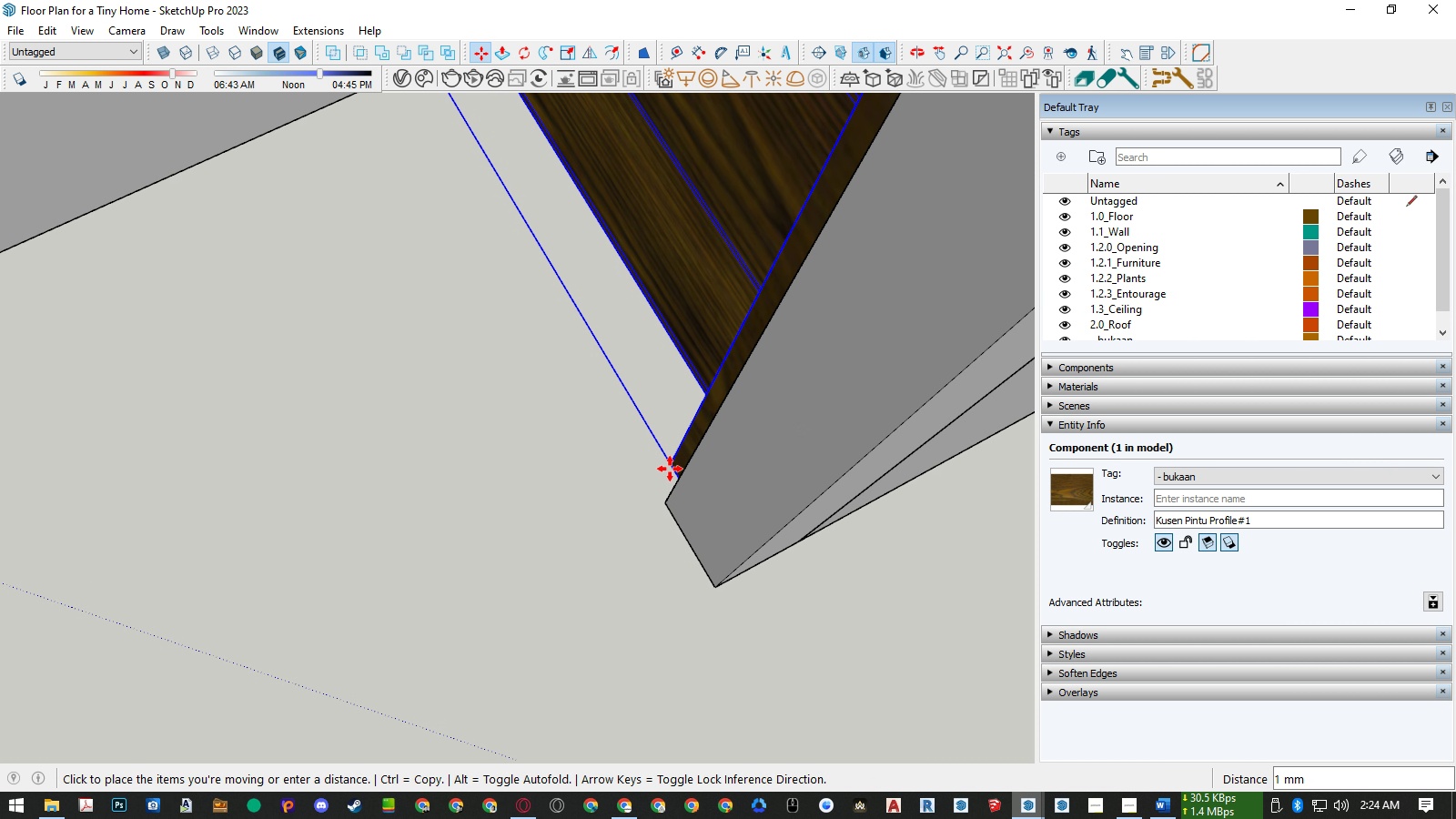 
key(ArrowLeft)
 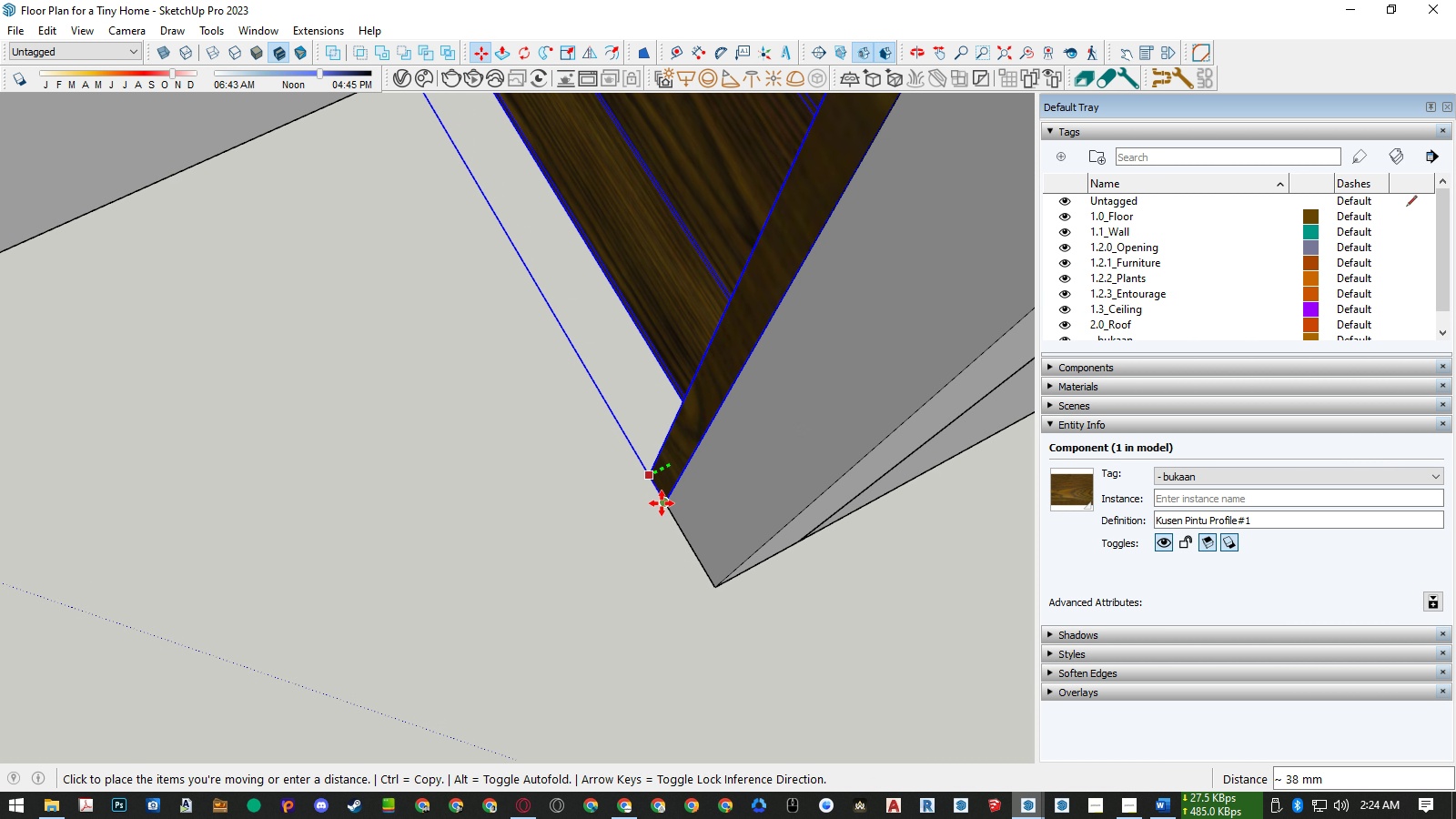 
left_click([662, 503])
 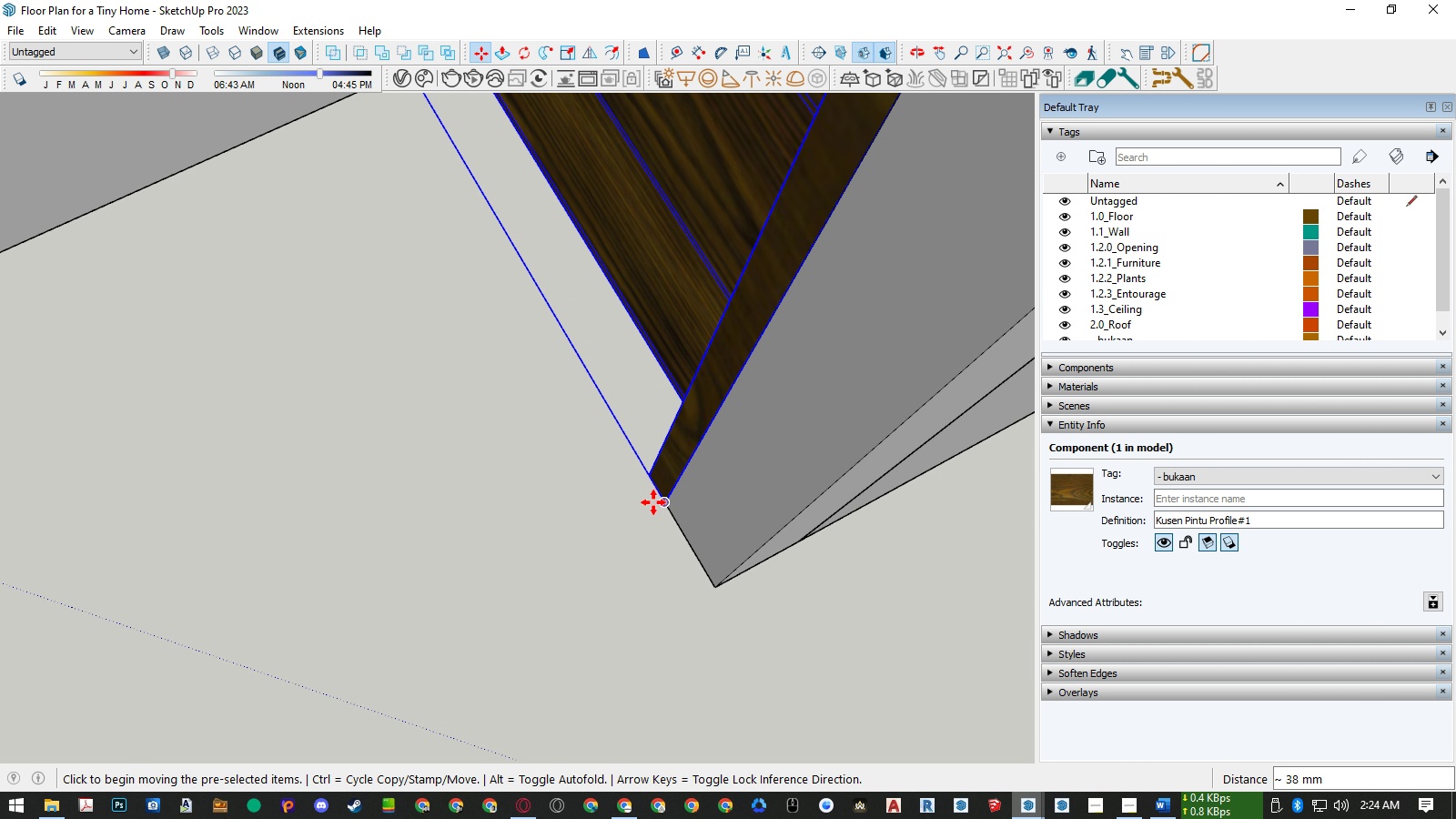 
key(Q)
 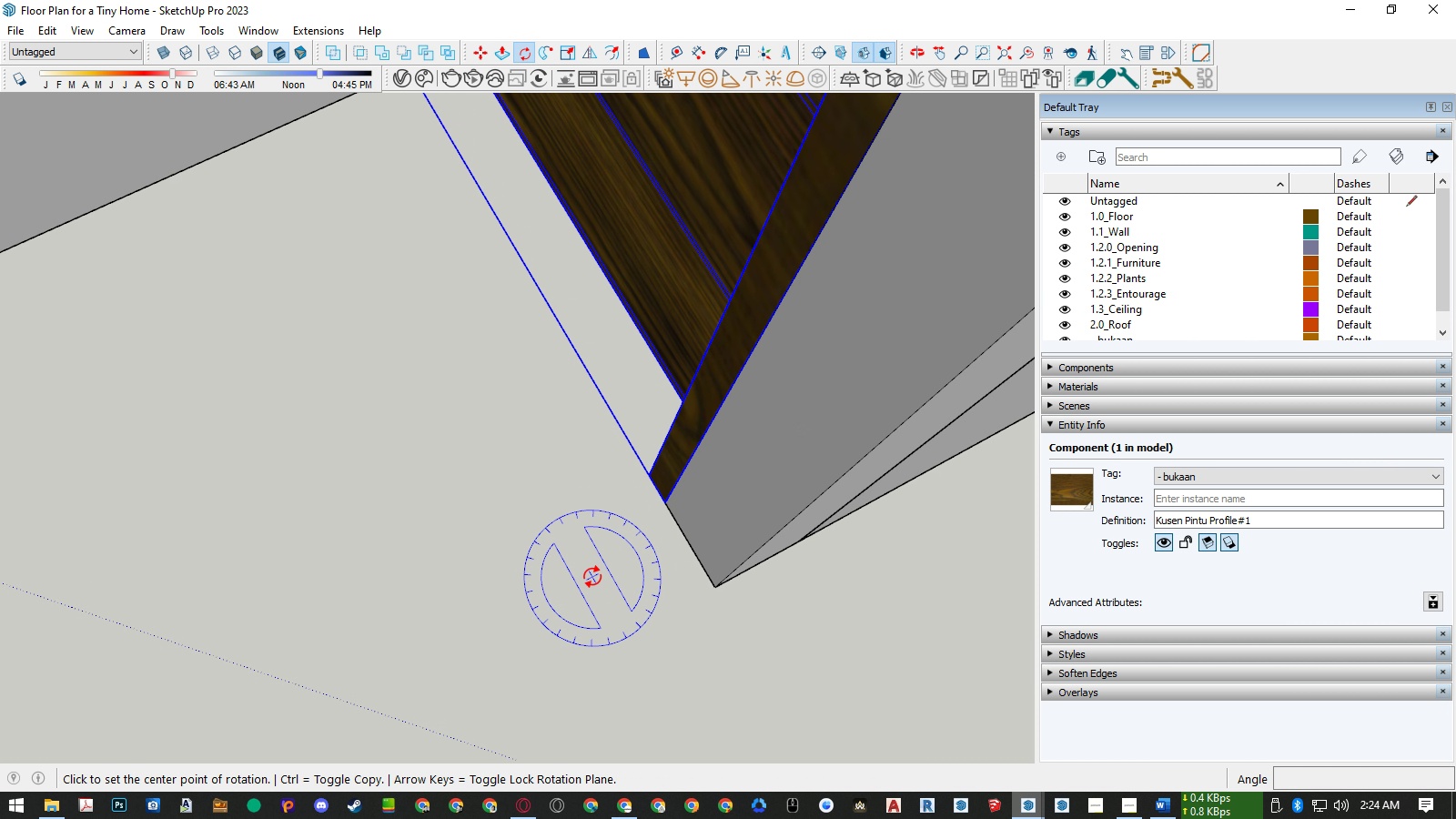 
left_click([592, 577])
 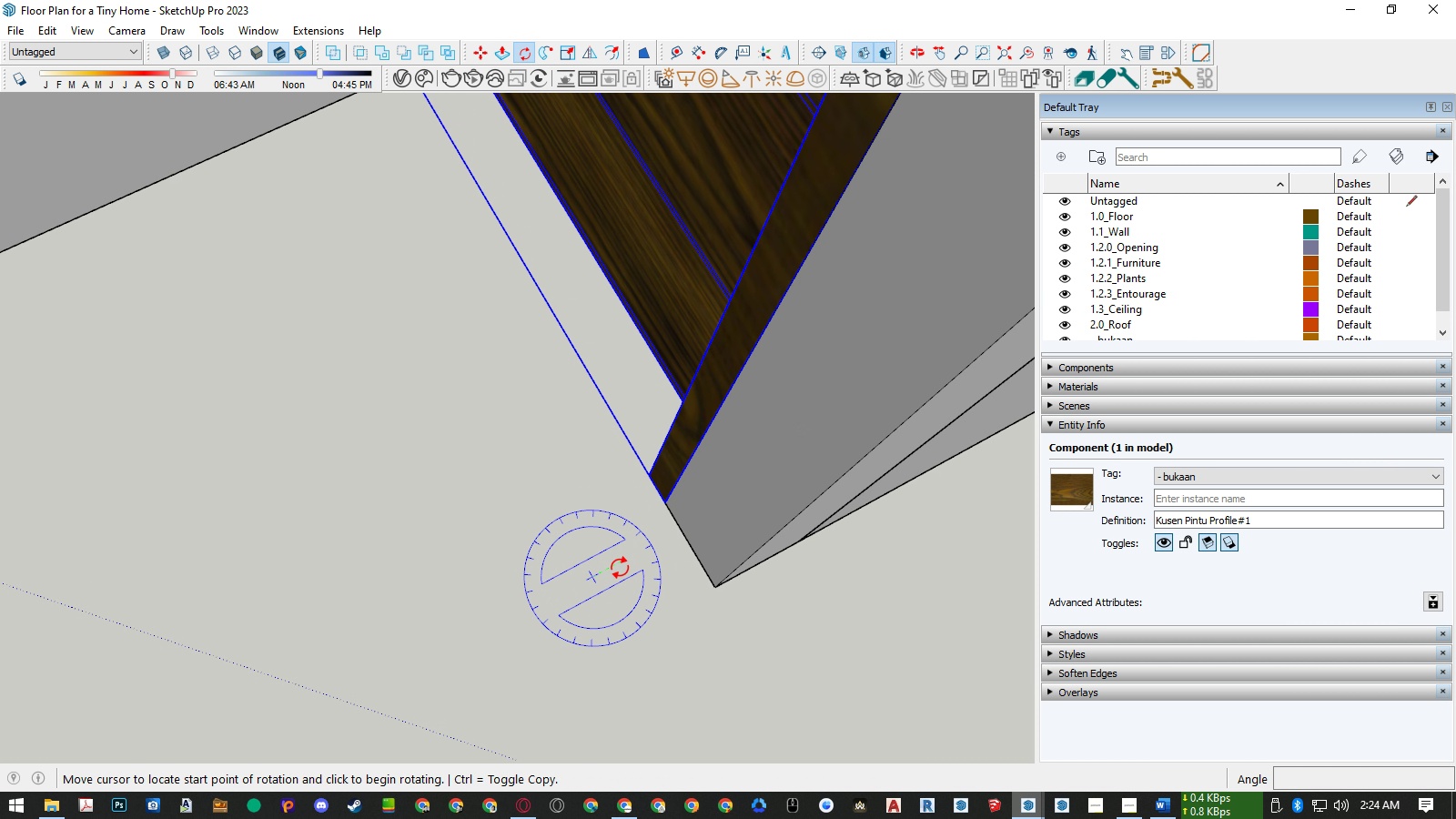 
key(Control+ControlLeft)
 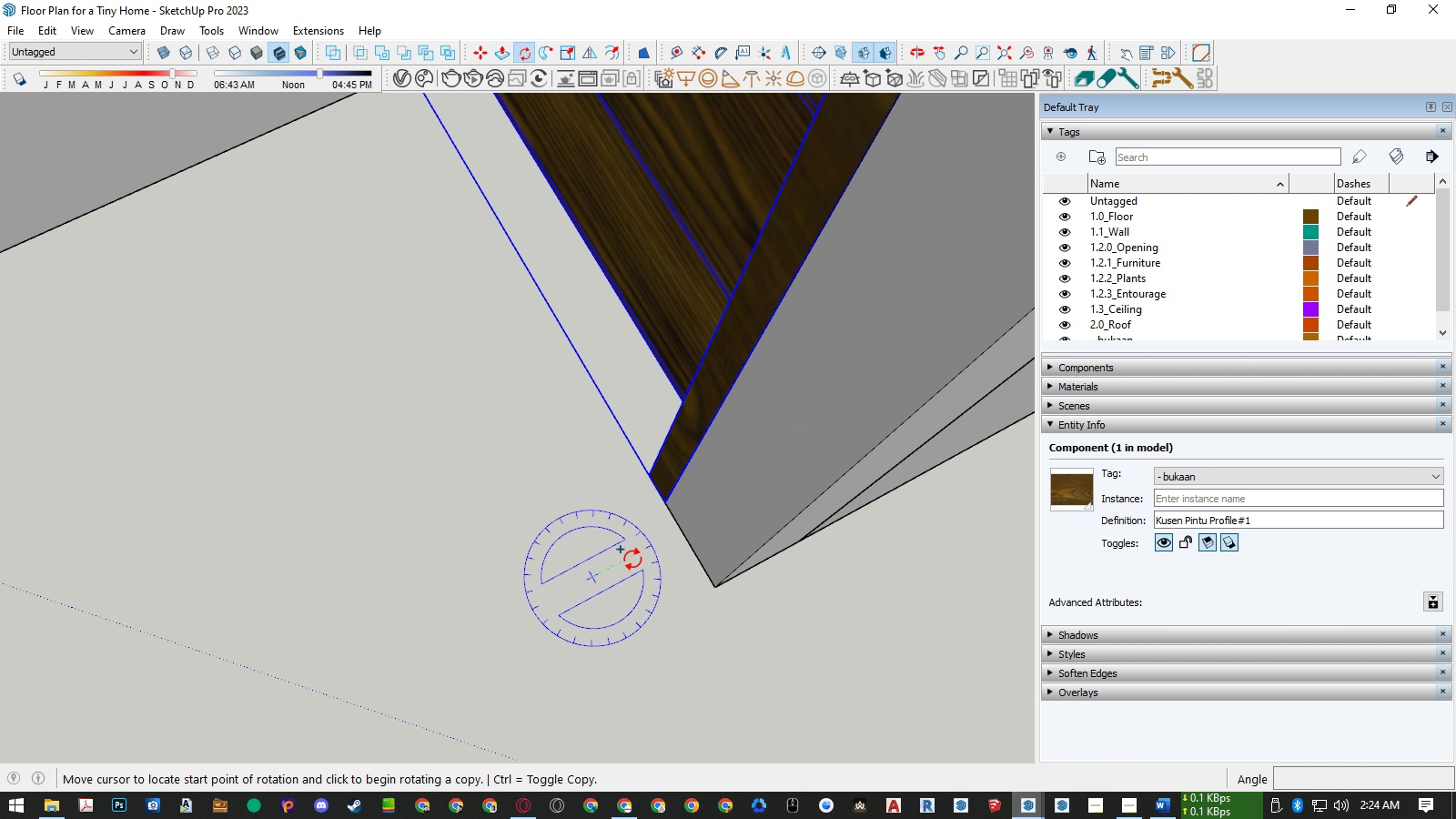 
left_click([632, 560])
 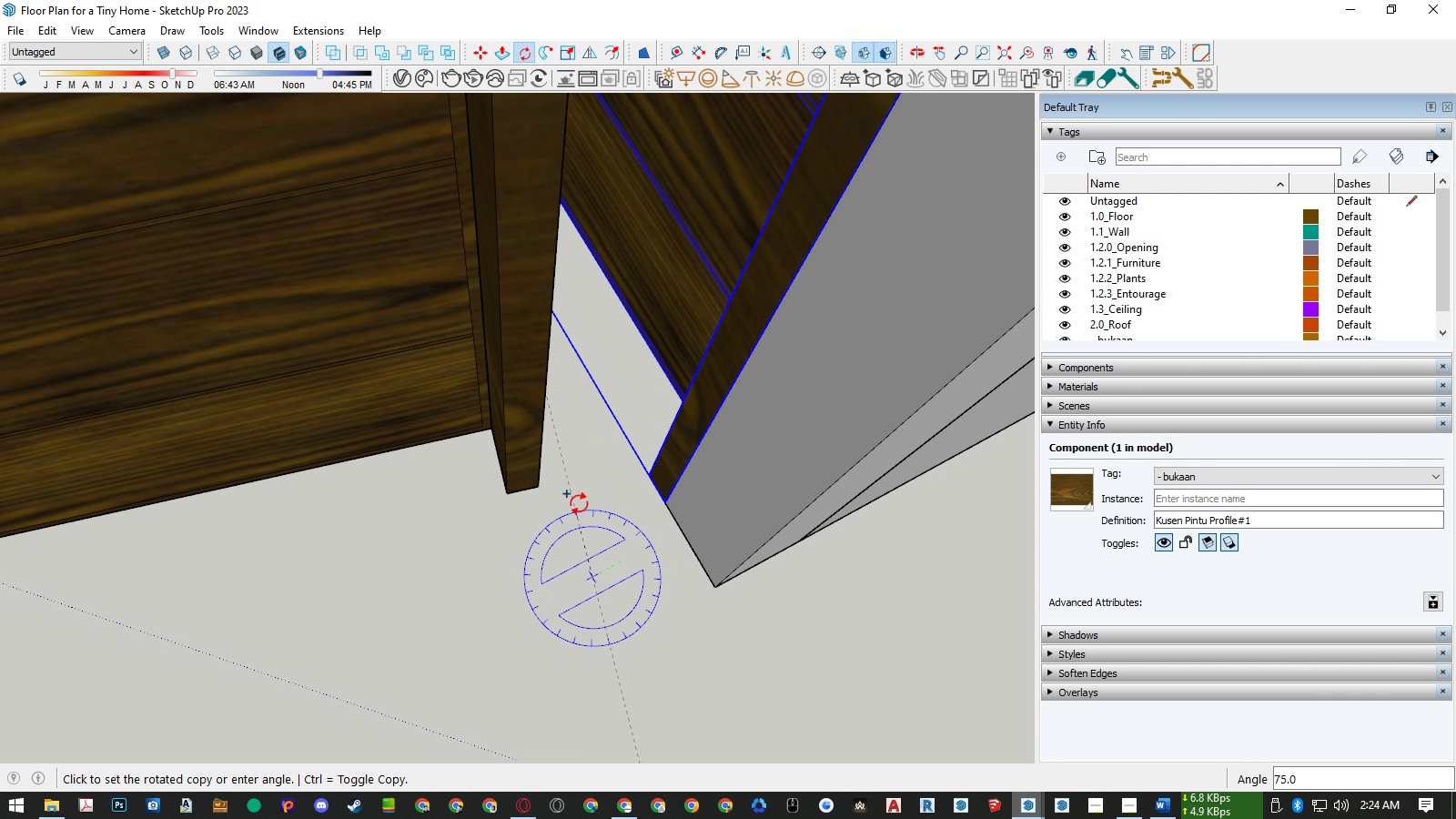 
key(Numpad9)
 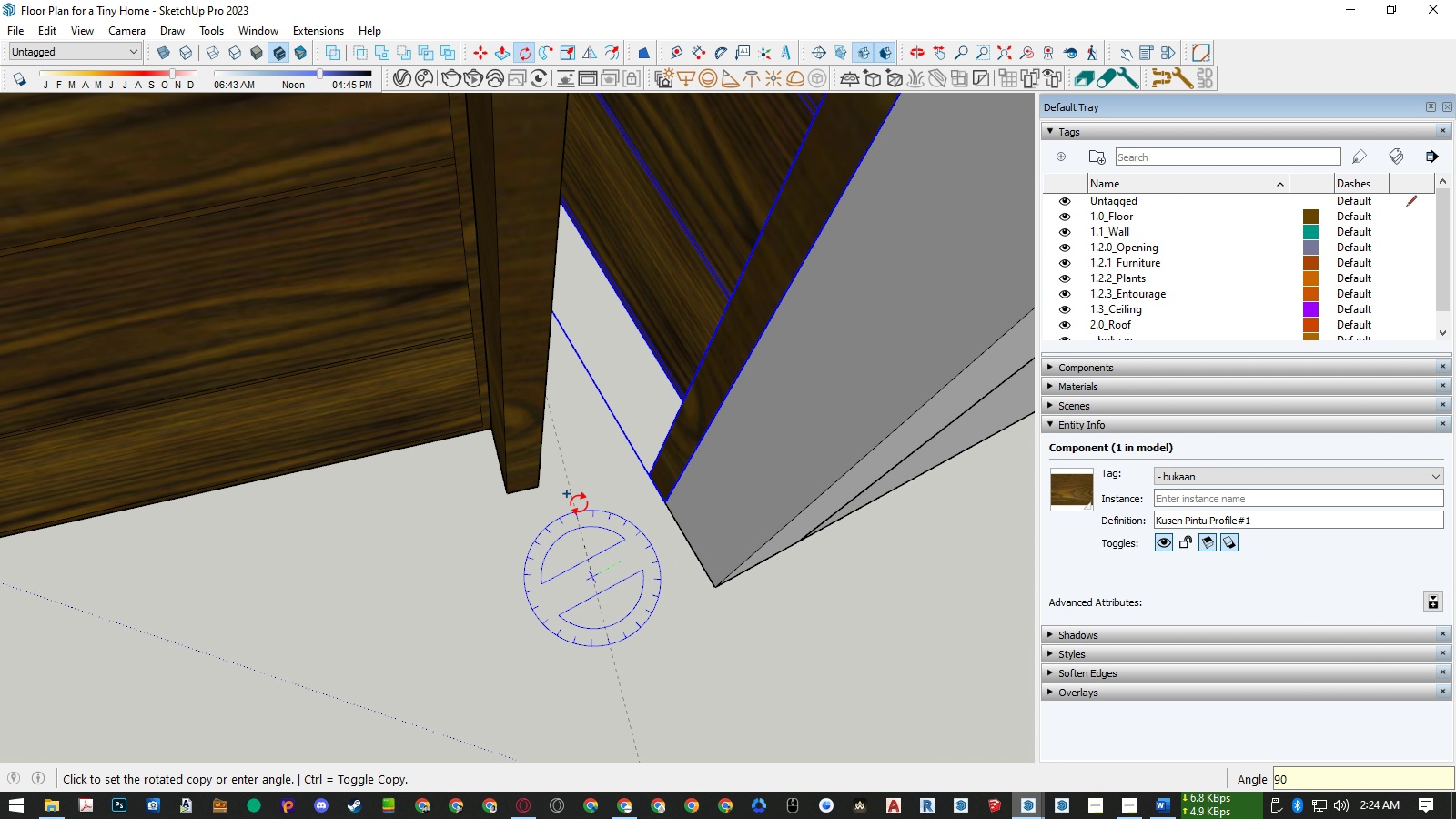 
key(Numpad0)
 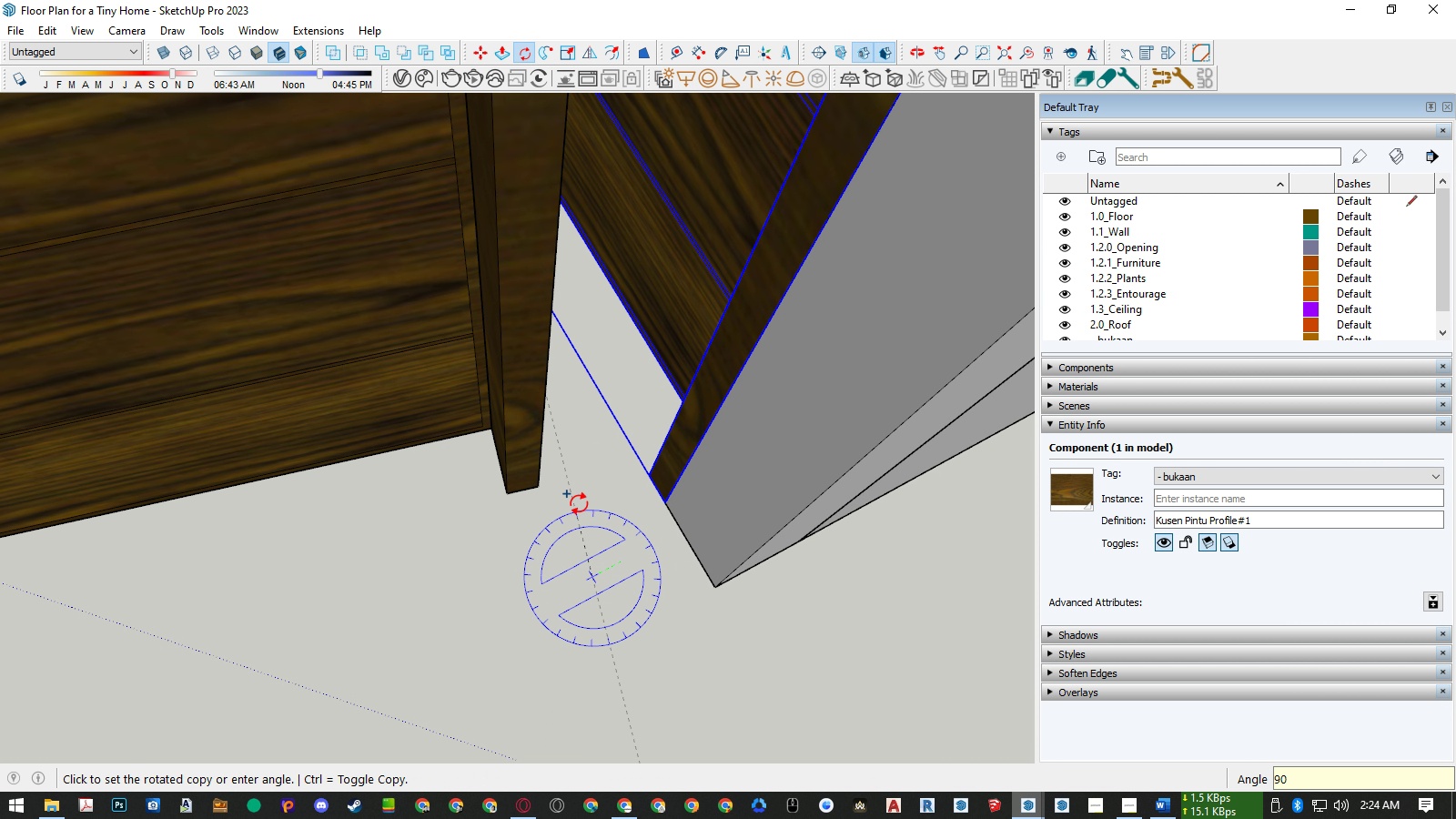 
key(Space)
 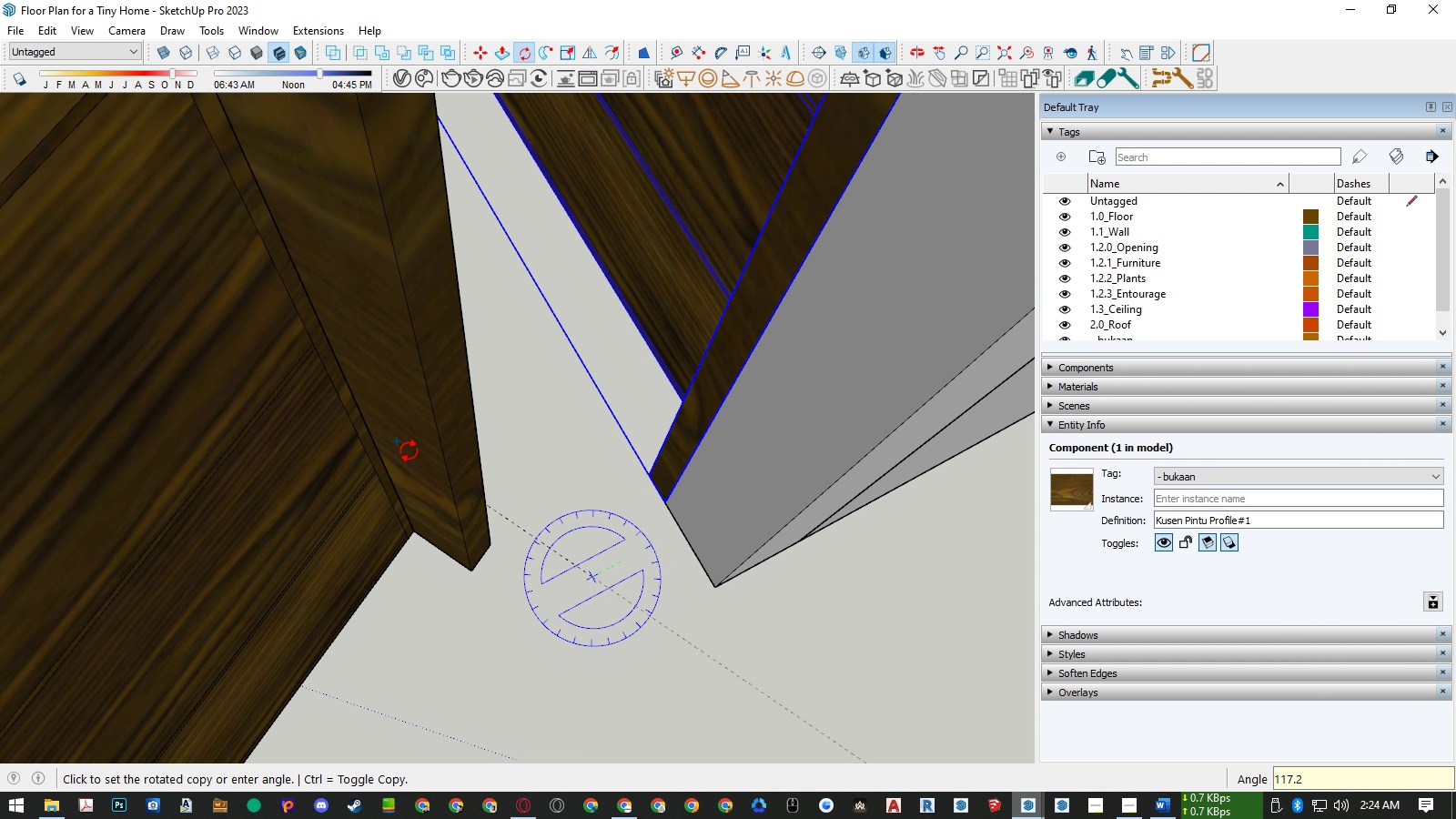 
key(Numpad9)
 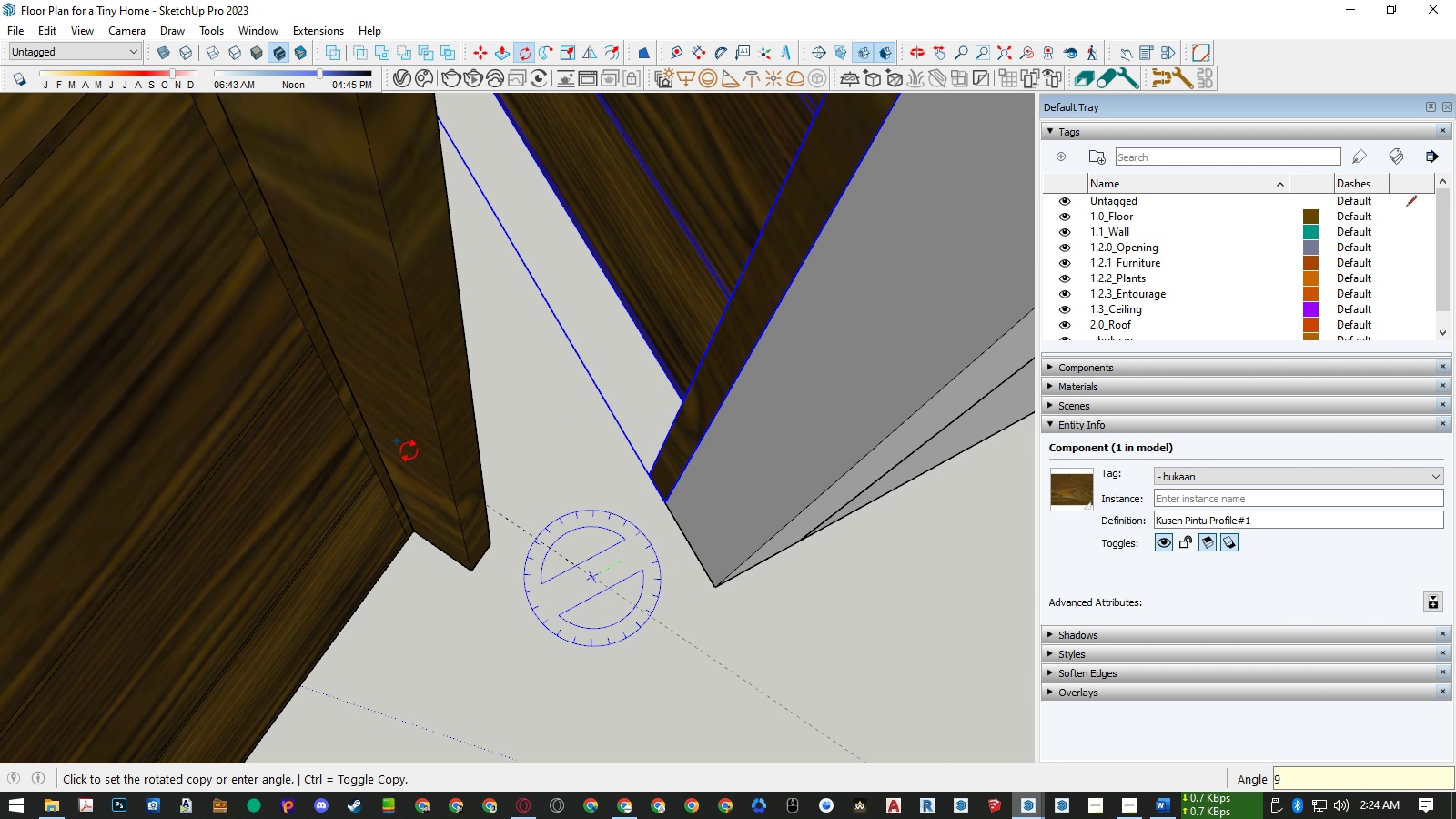 
key(Numpad0)
 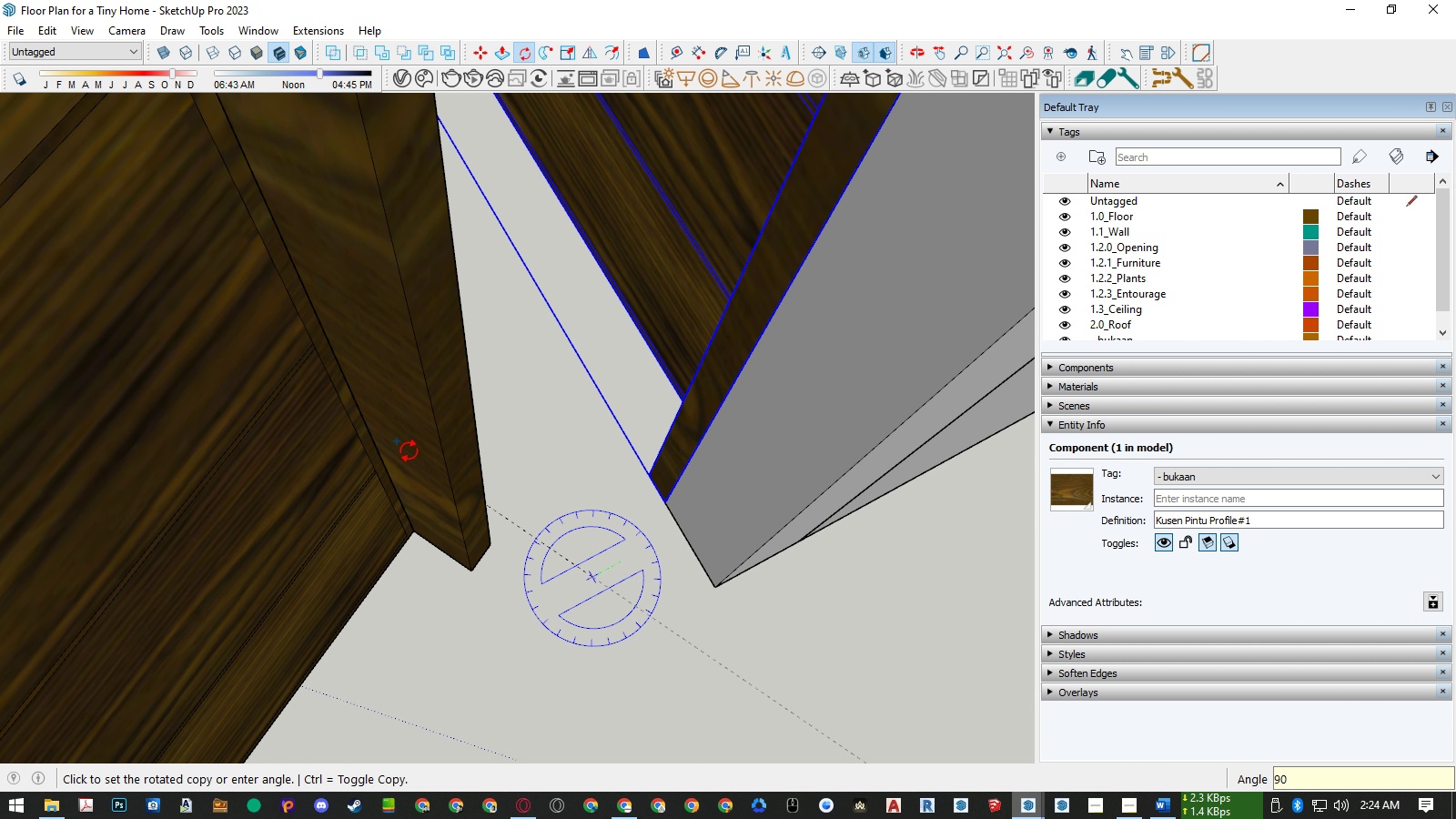 
key(NumpadEnter)
 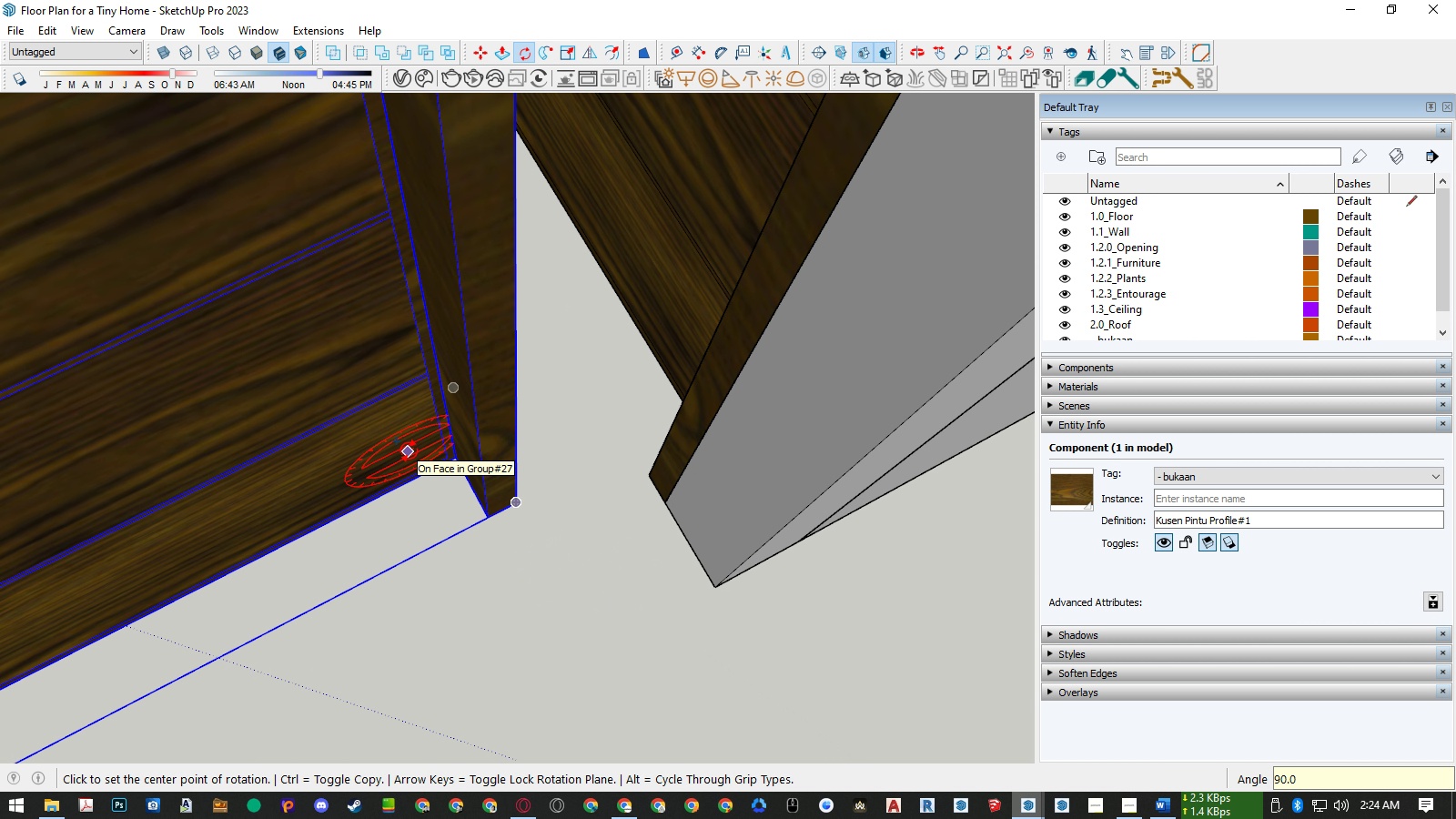 
key(Space)
 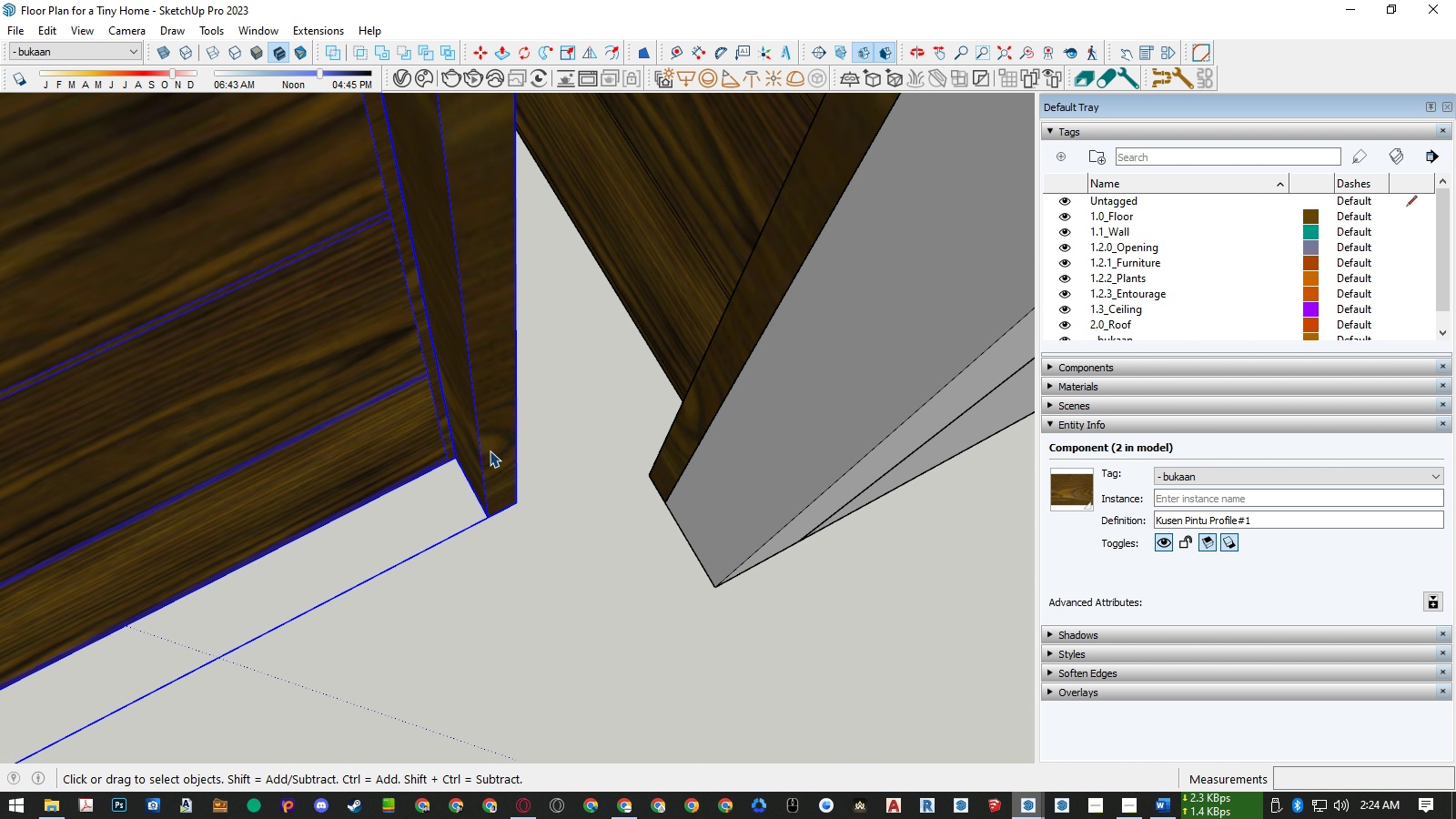 
scroll: coordinate [659, 499], scroll_direction: down, amount: 18.0
 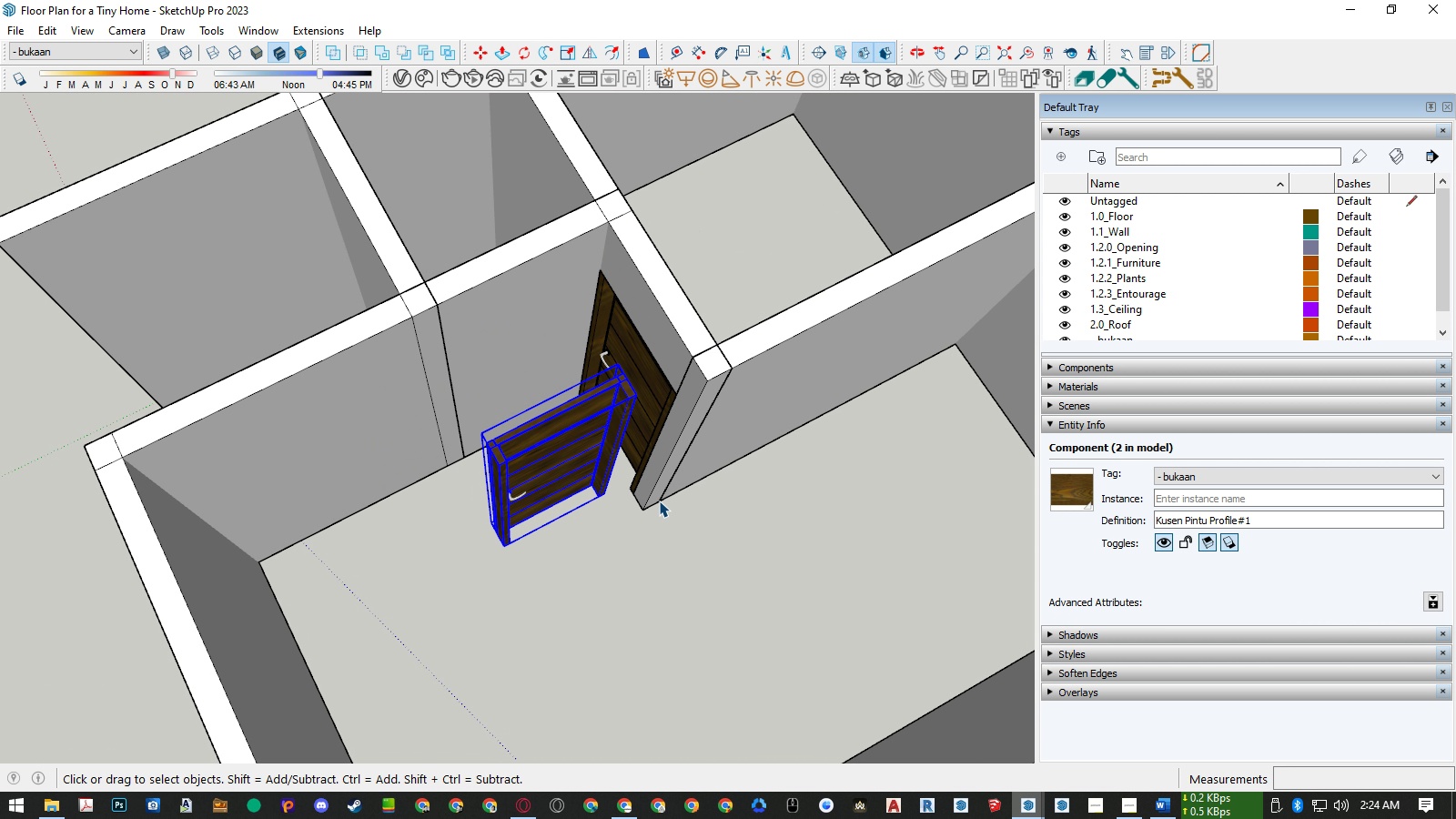 
wait(5.38)
 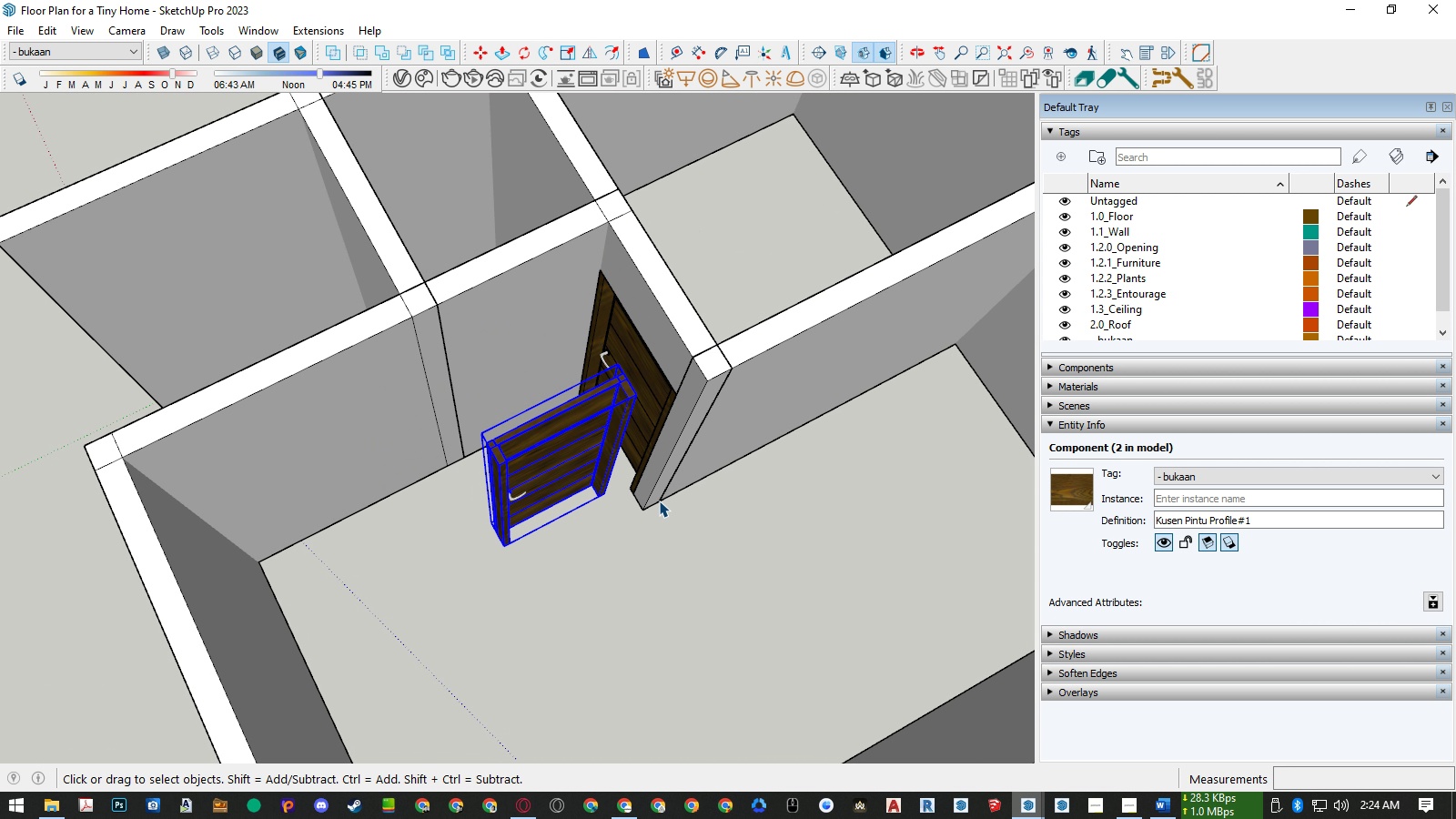 
scroll: coordinate [659, 500], scroll_direction: down, amount: 3.0
 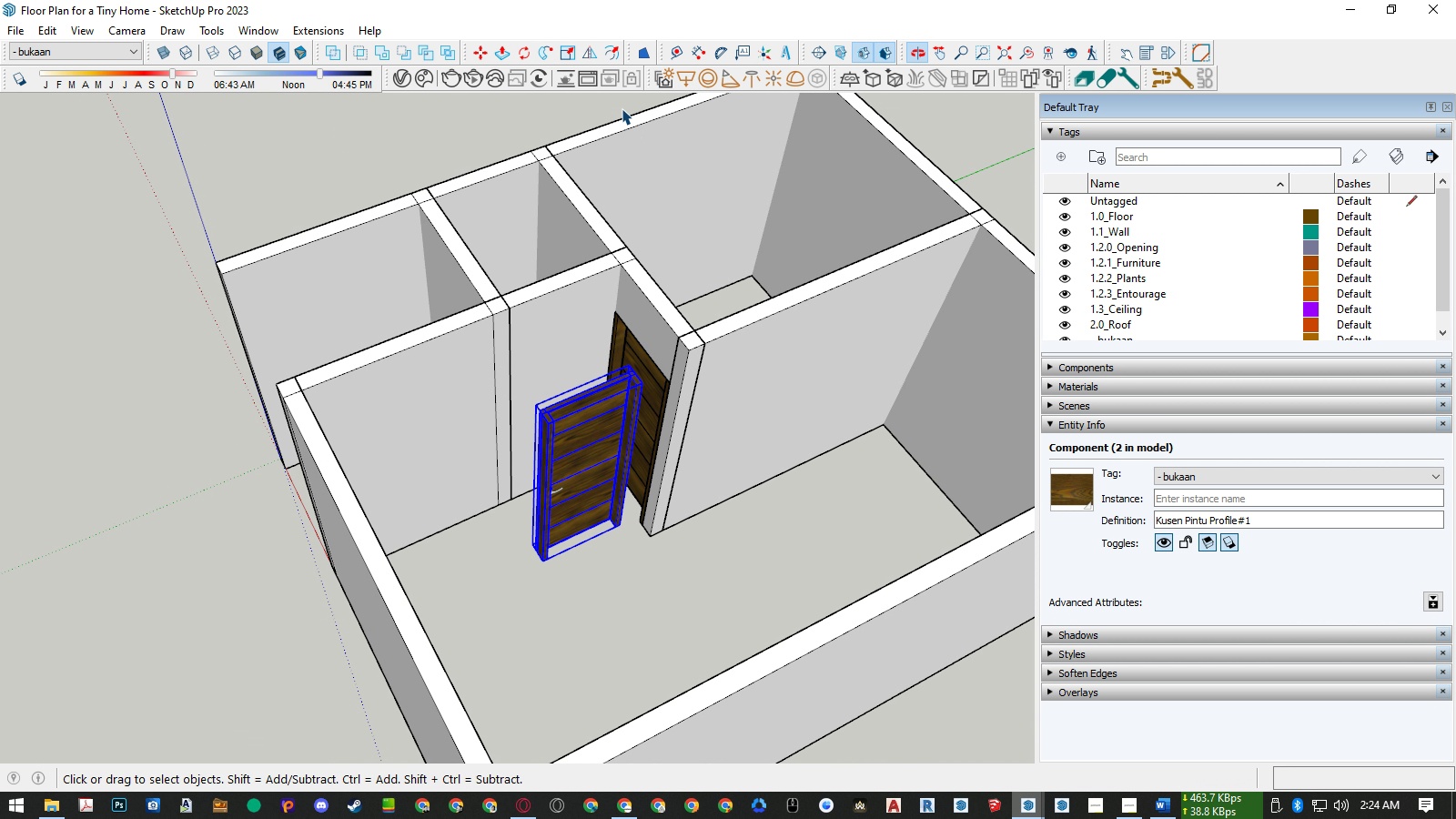 
left_click([588, 46])
 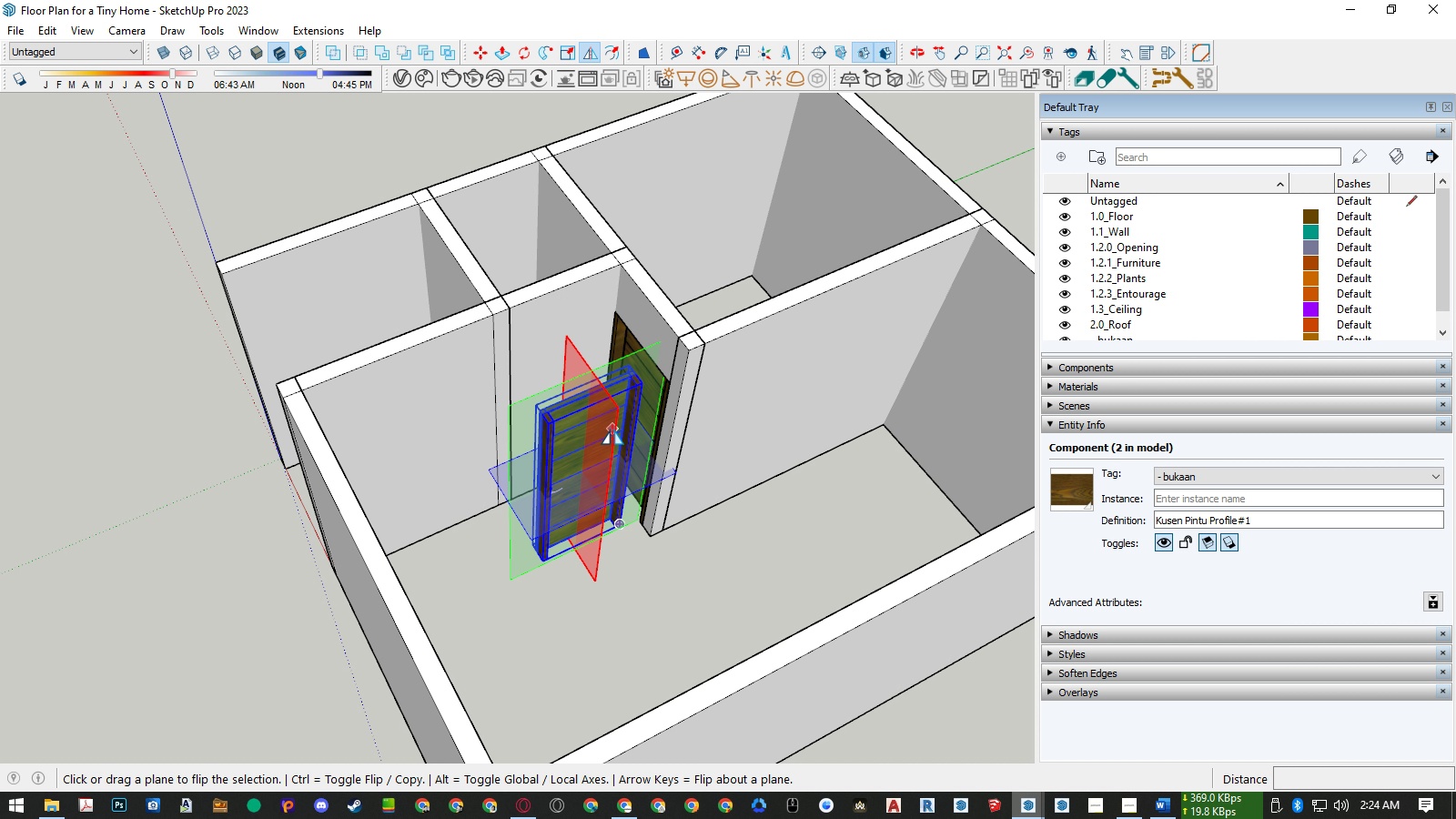 
left_click([612, 430])
 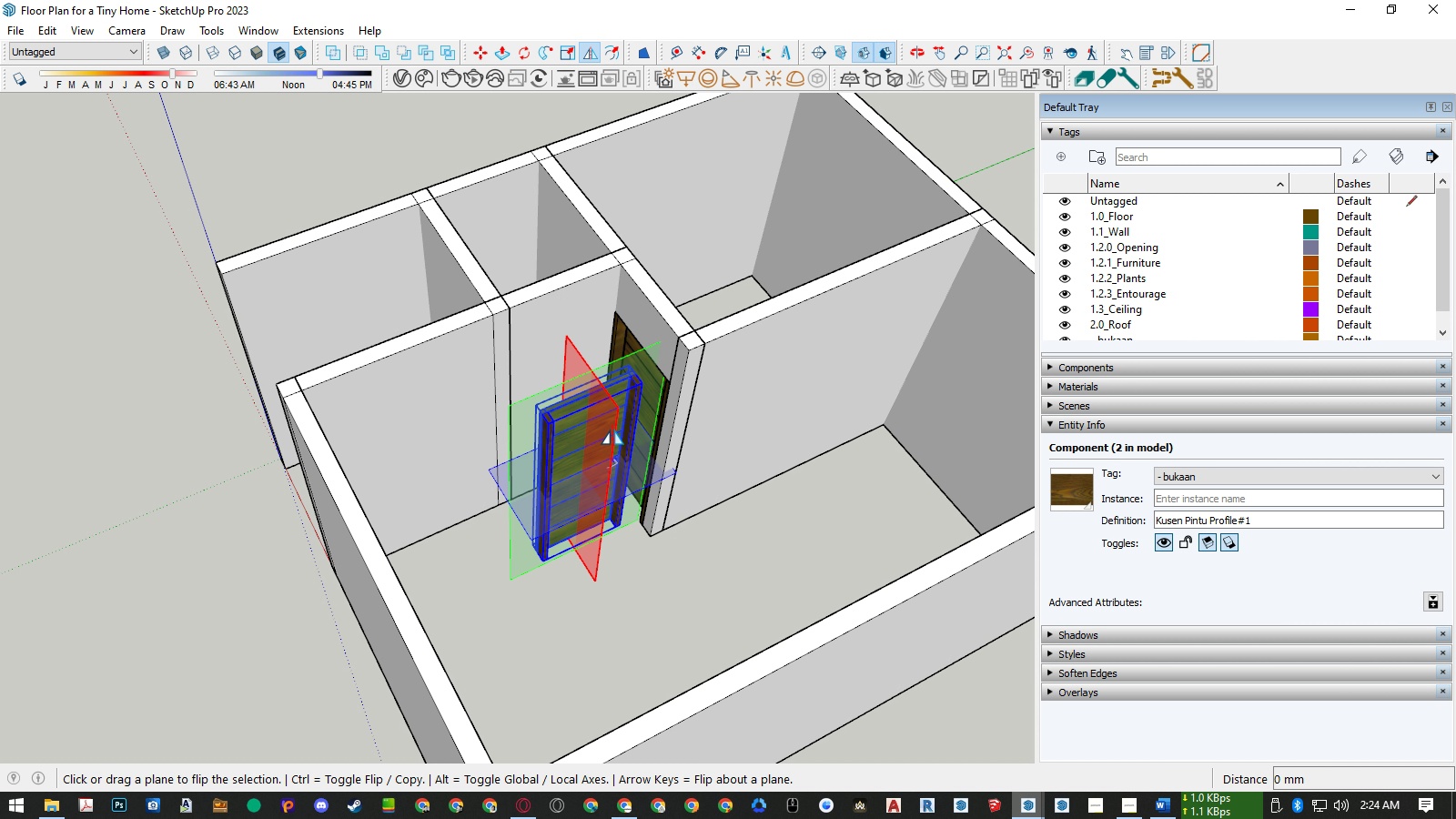 
key(Space)
 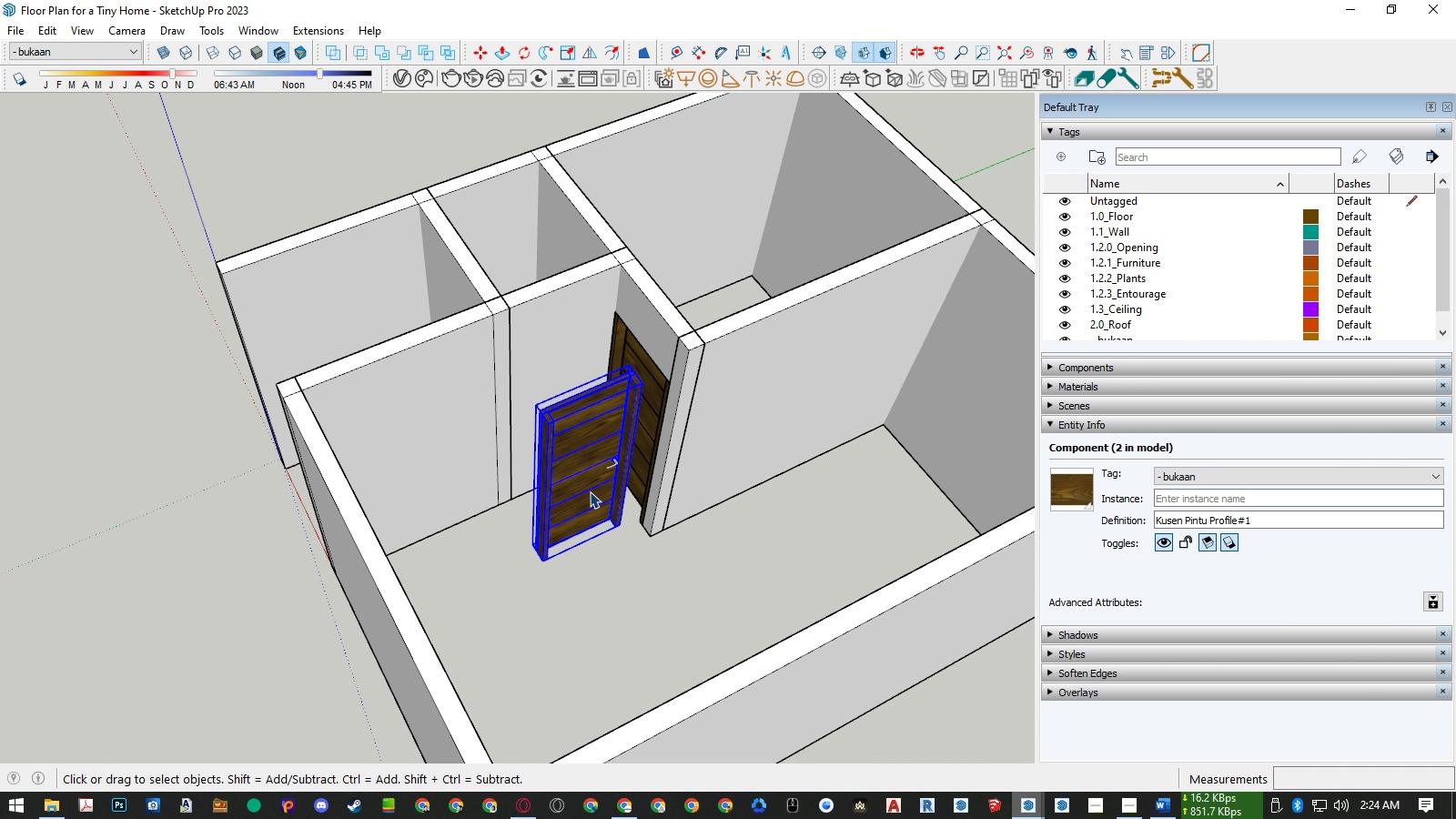 
scroll: coordinate [578, 508], scroll_direction: up, amount: 5.0
 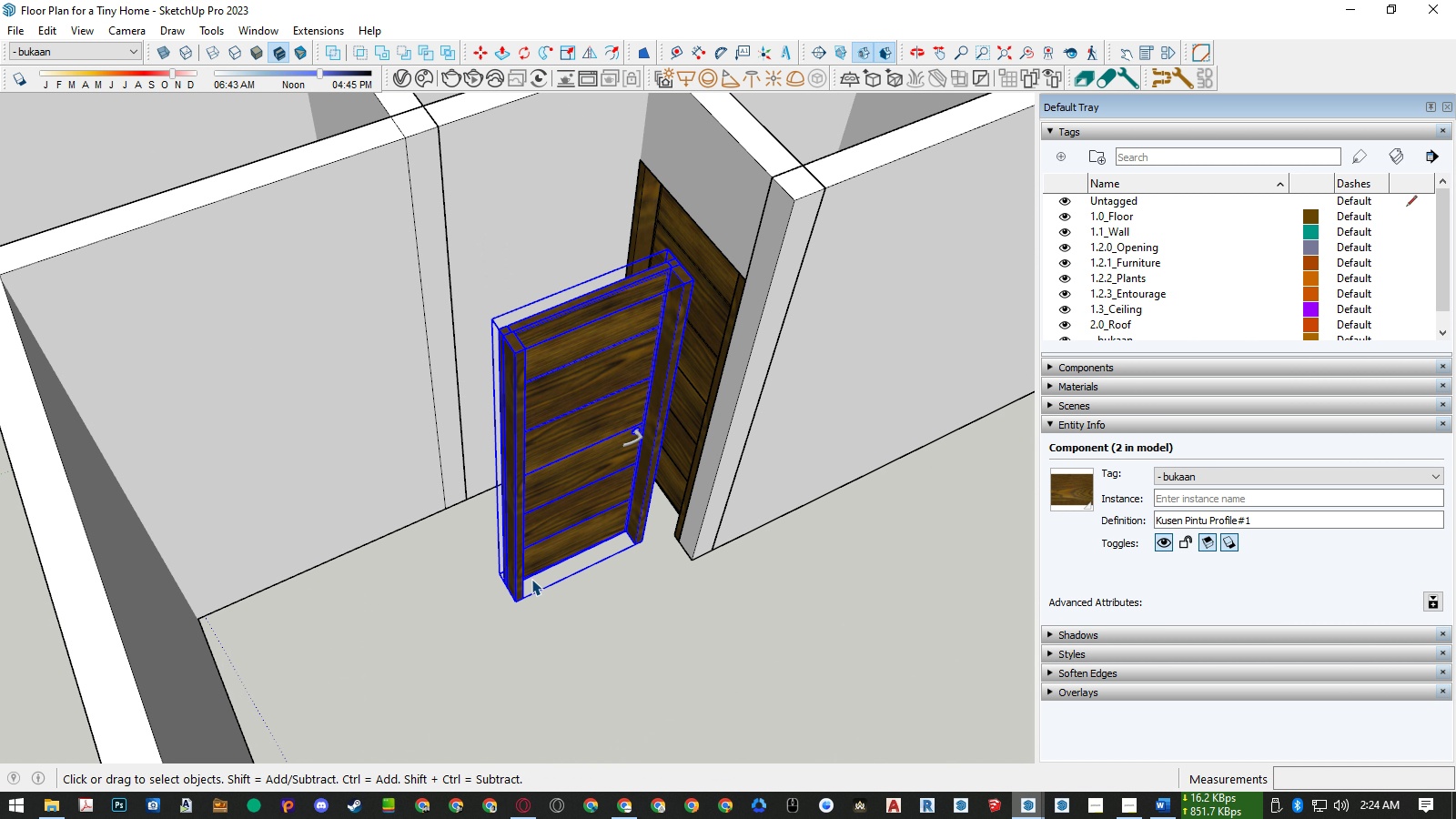 
key(M)
 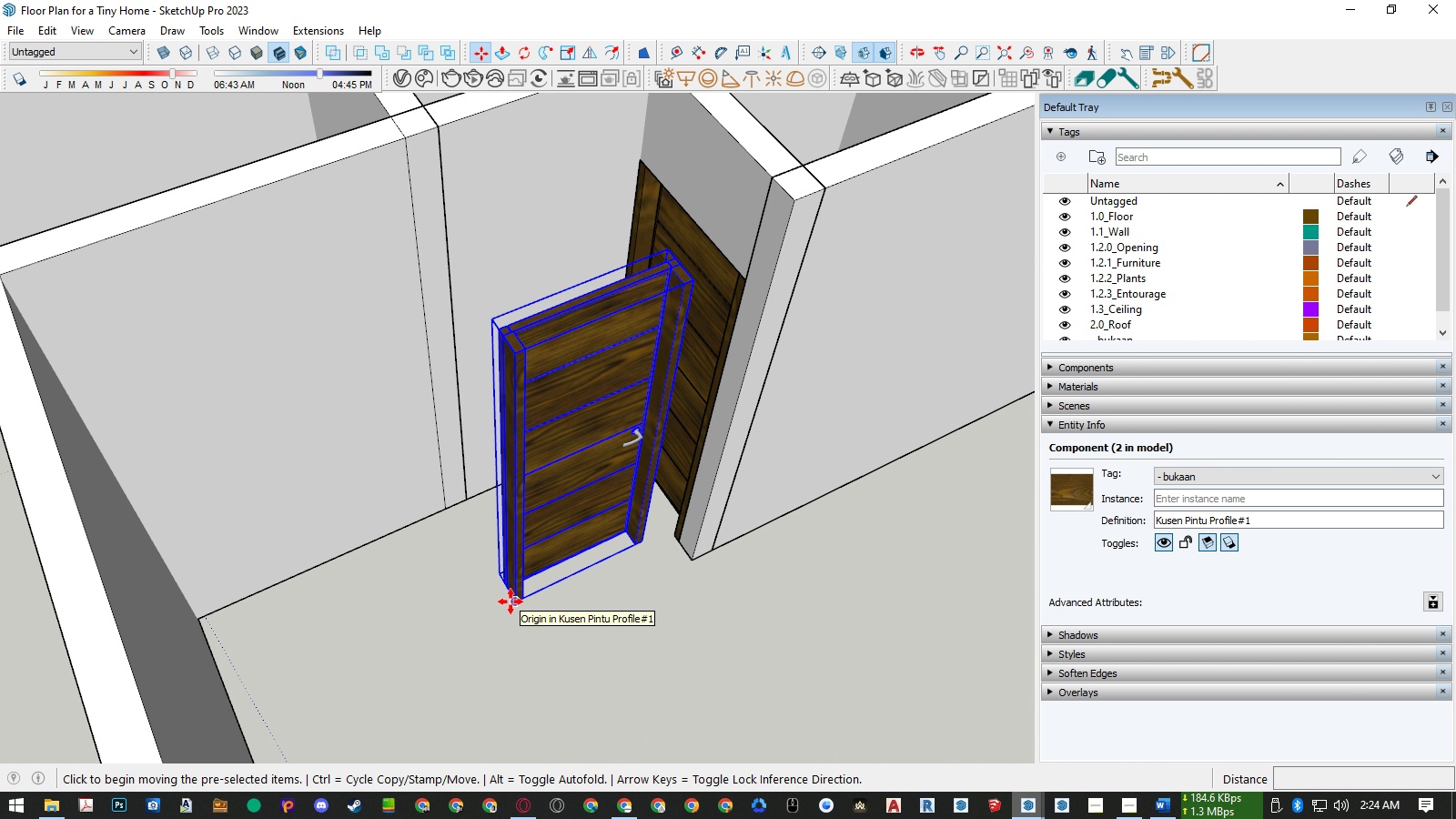 
left_click([511, 602])
 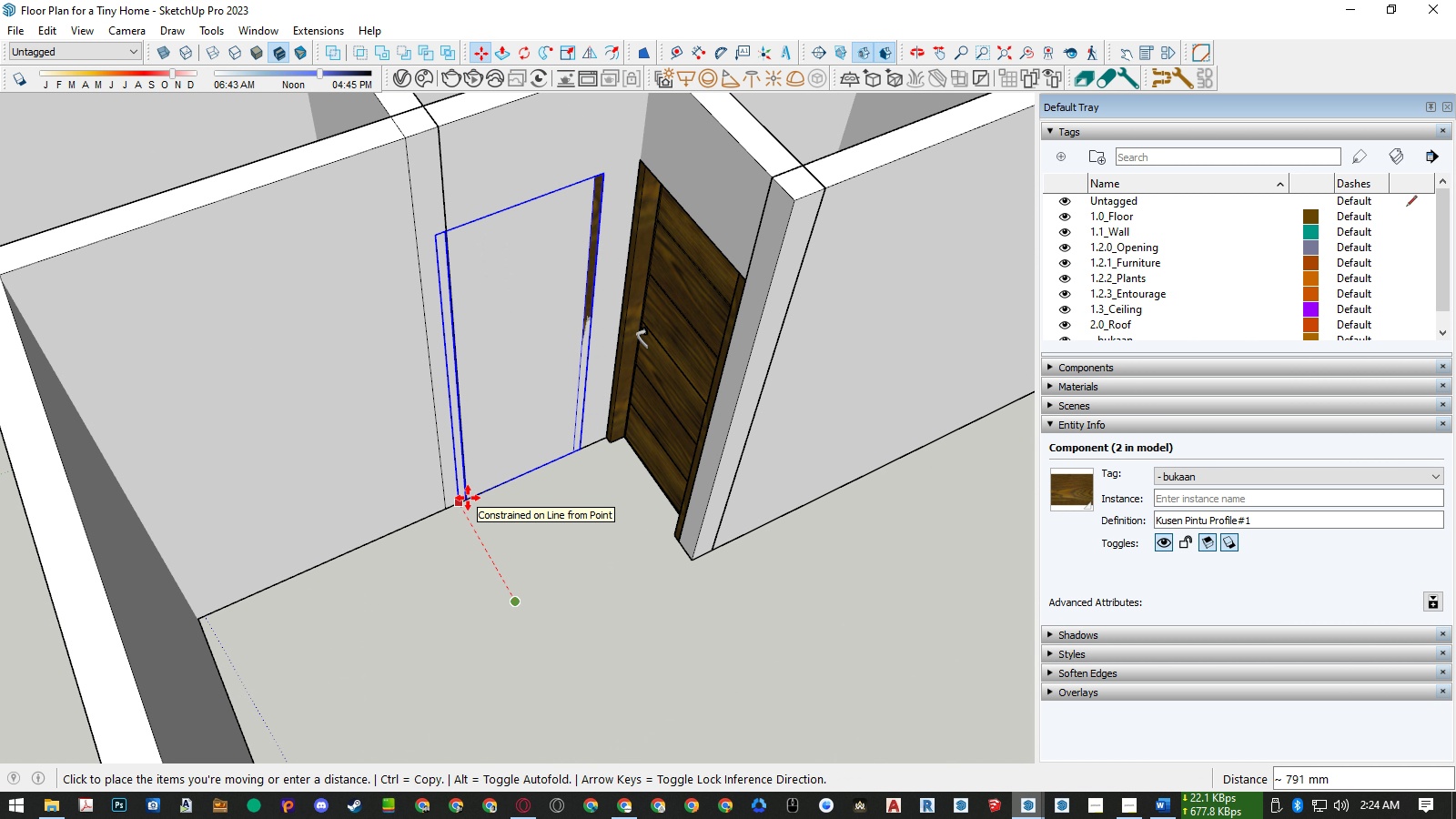 
scroll: coordinate [470, 491], scroll_direction: up, amount: 9.0
 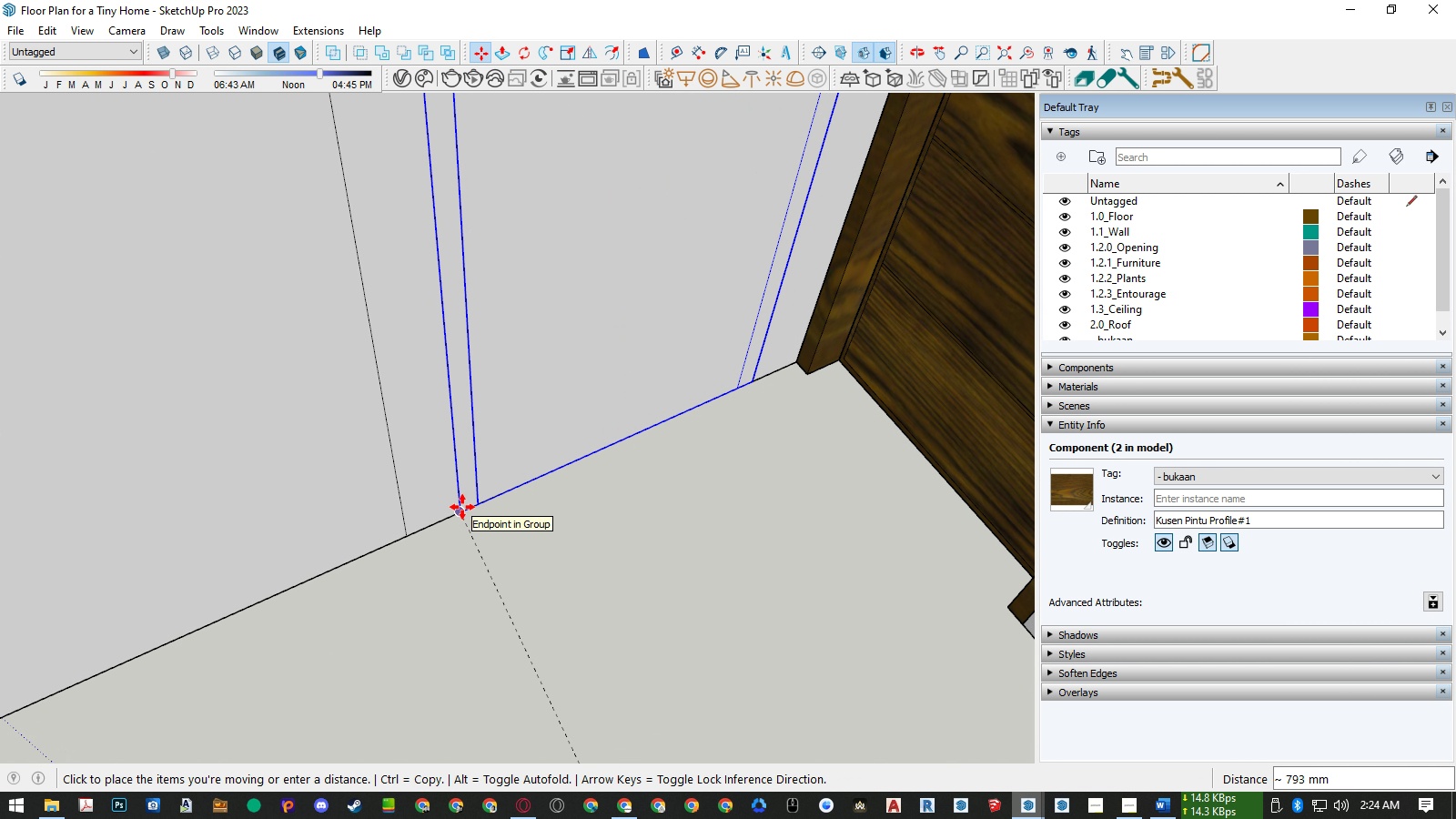 
left_click([462, 507])
 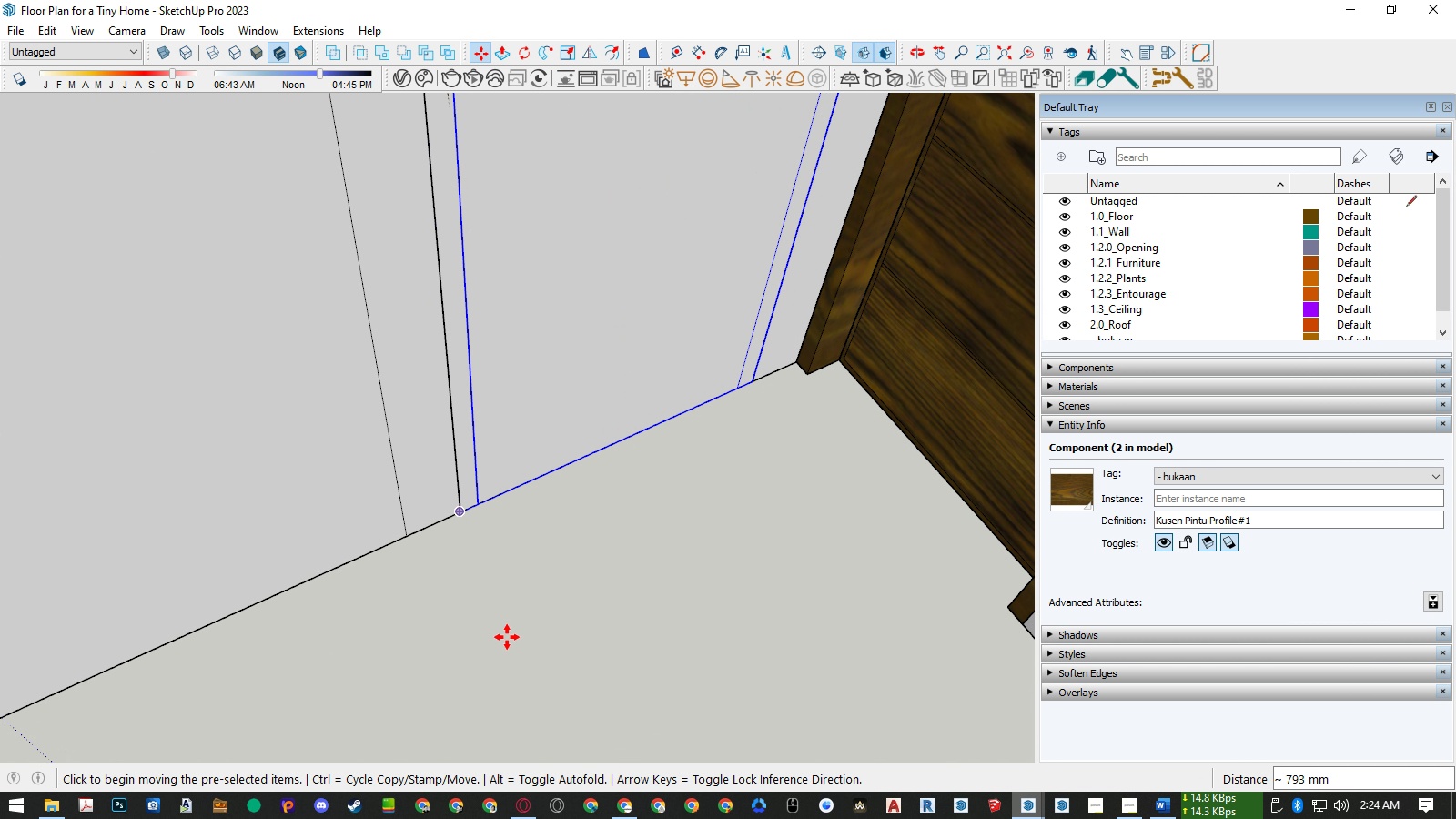 
key(Space)
 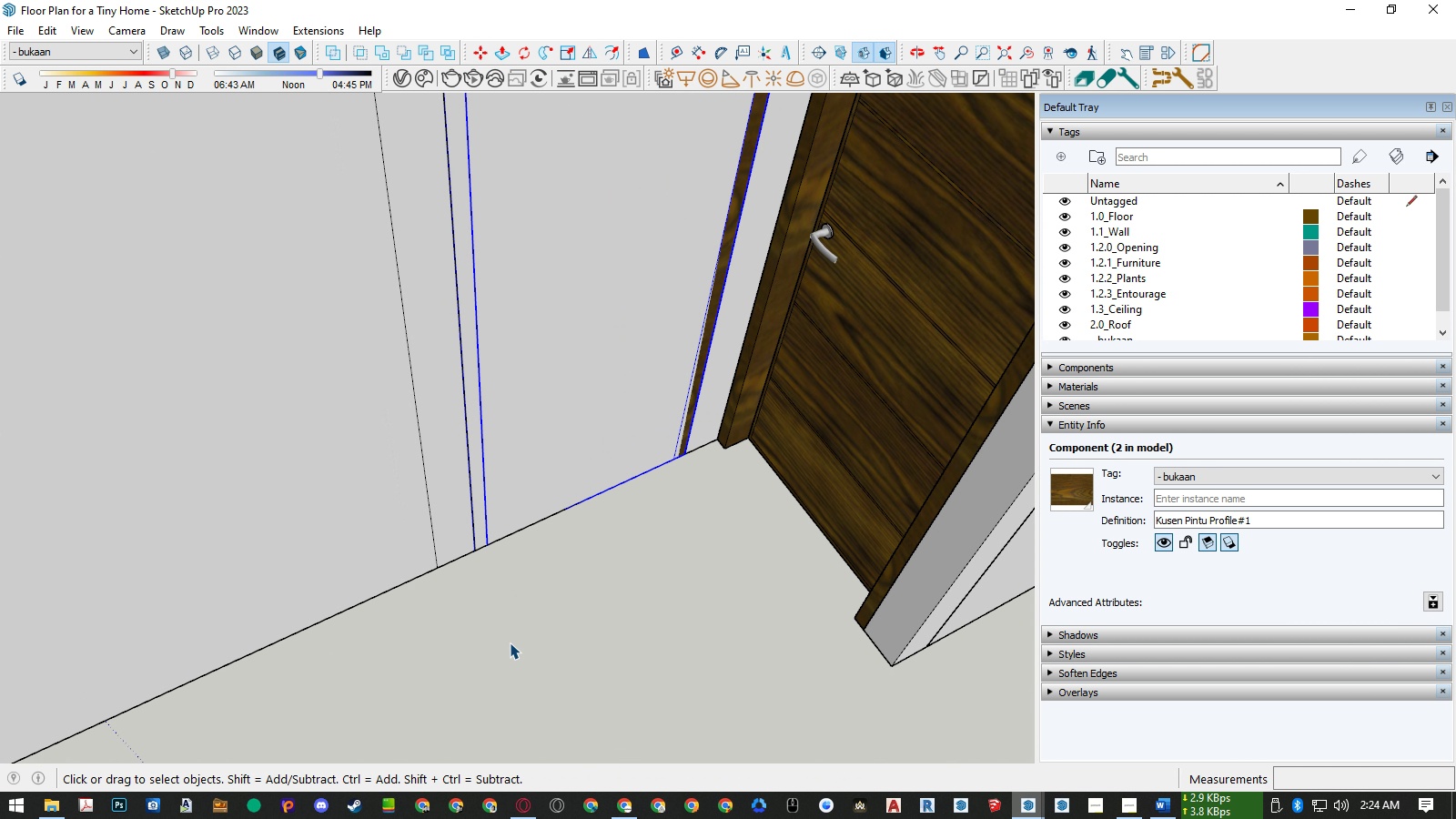 
scroll: coordinate [510, 642], scroll_direction: down, amount: 11.0
 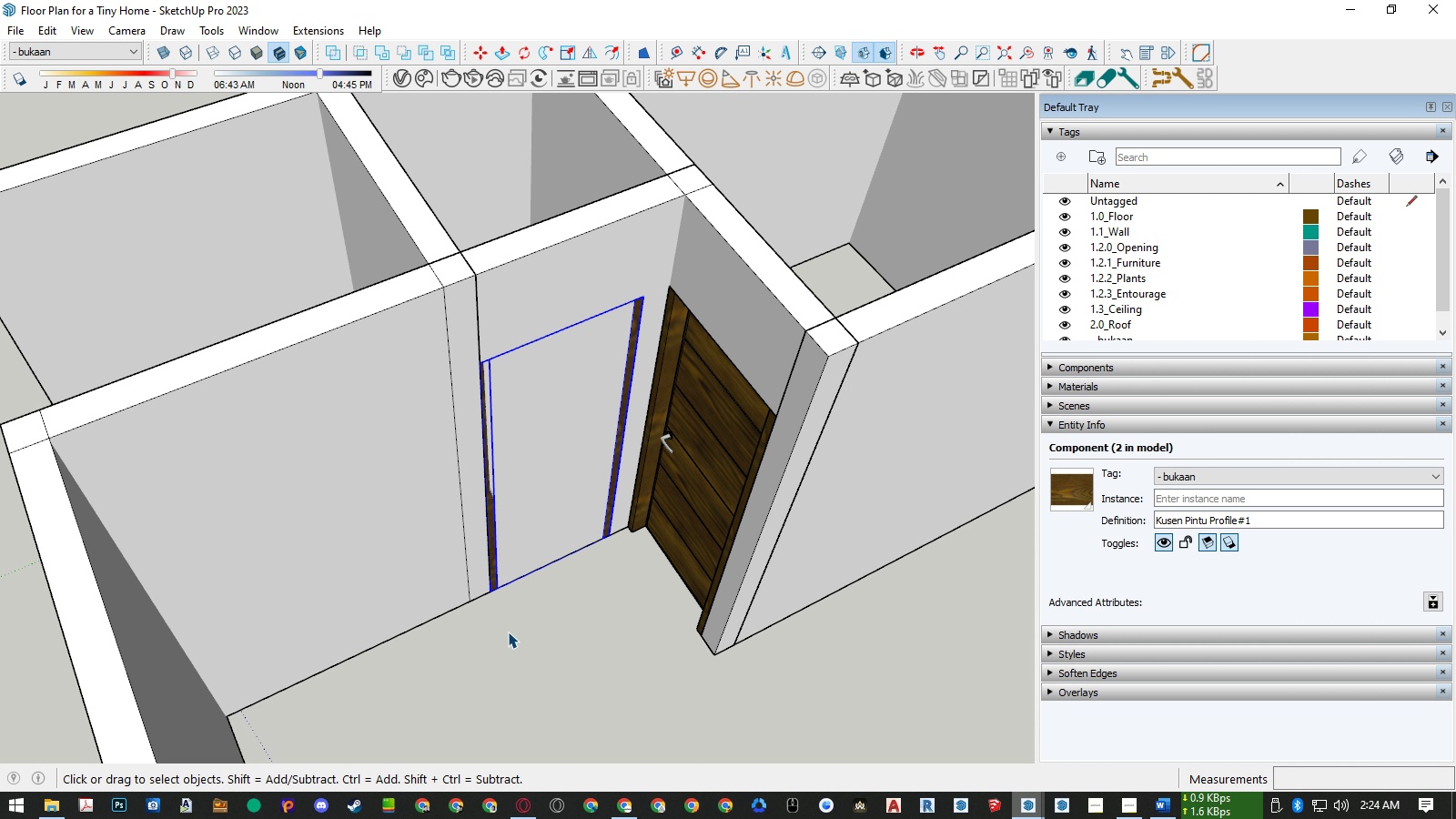 
wait(6.01)
 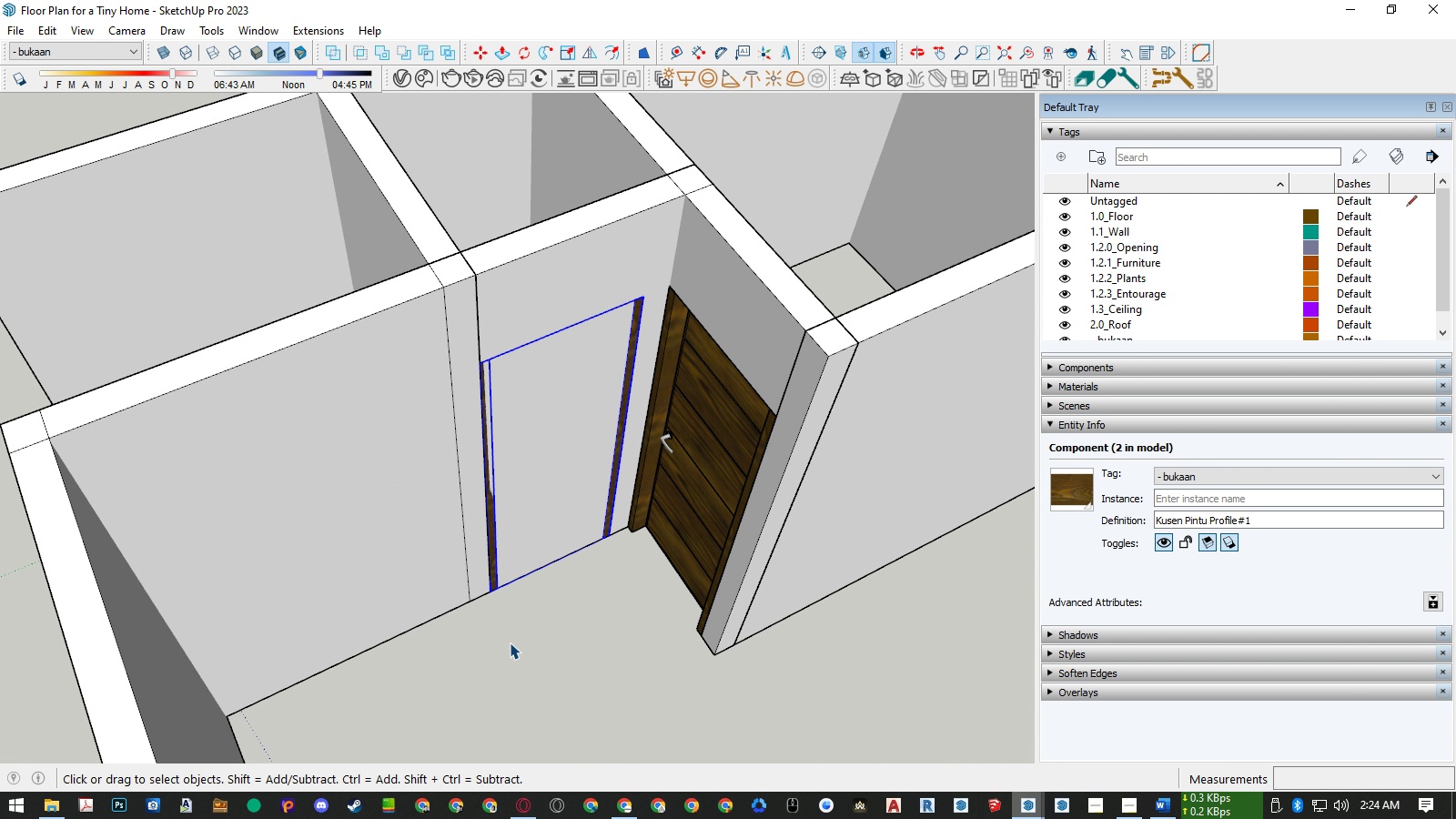 
double_click([579, 295])
 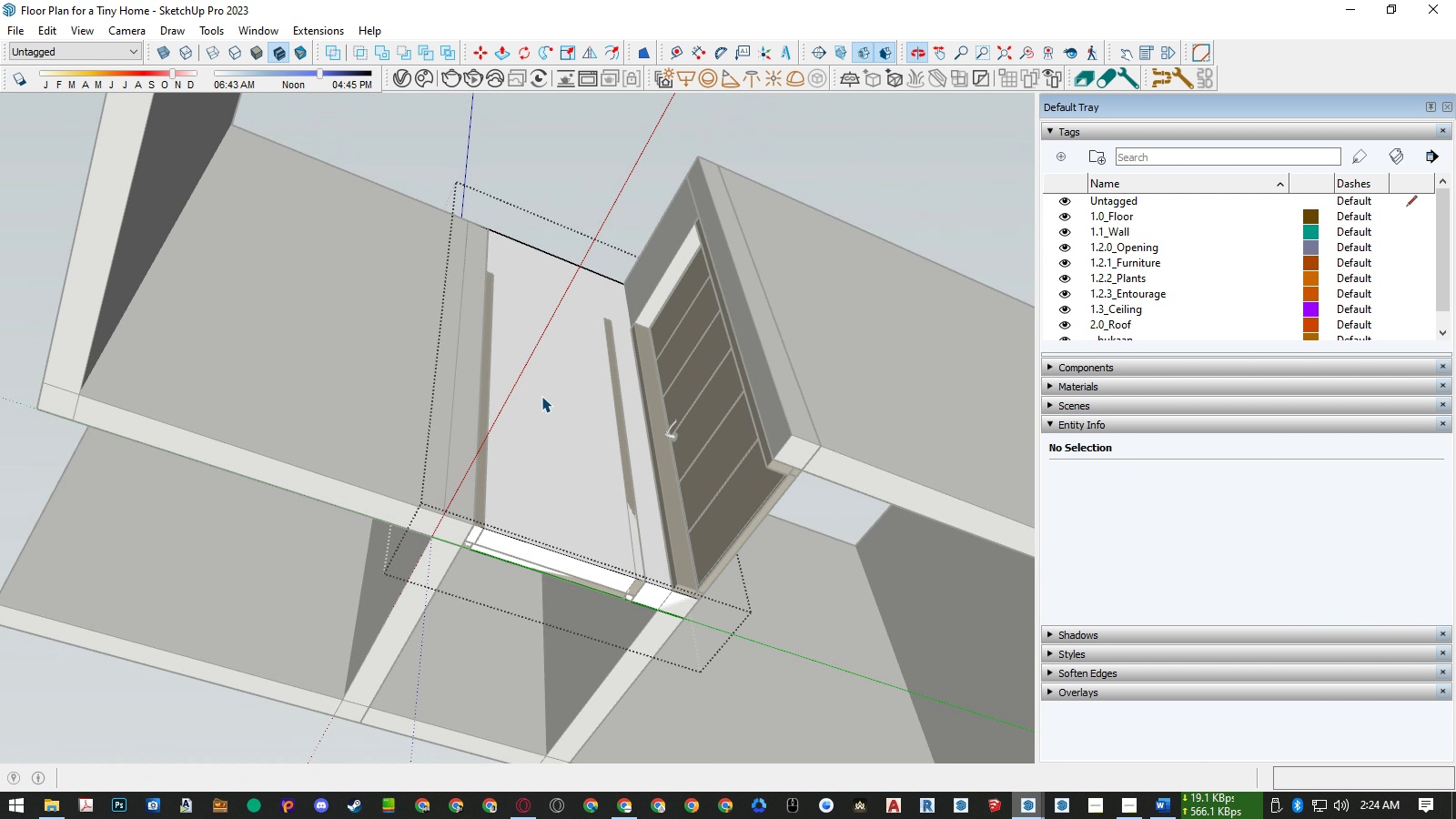 
scroll: coordinate [456, 528], scroll_direction: up, amount: 5.0
 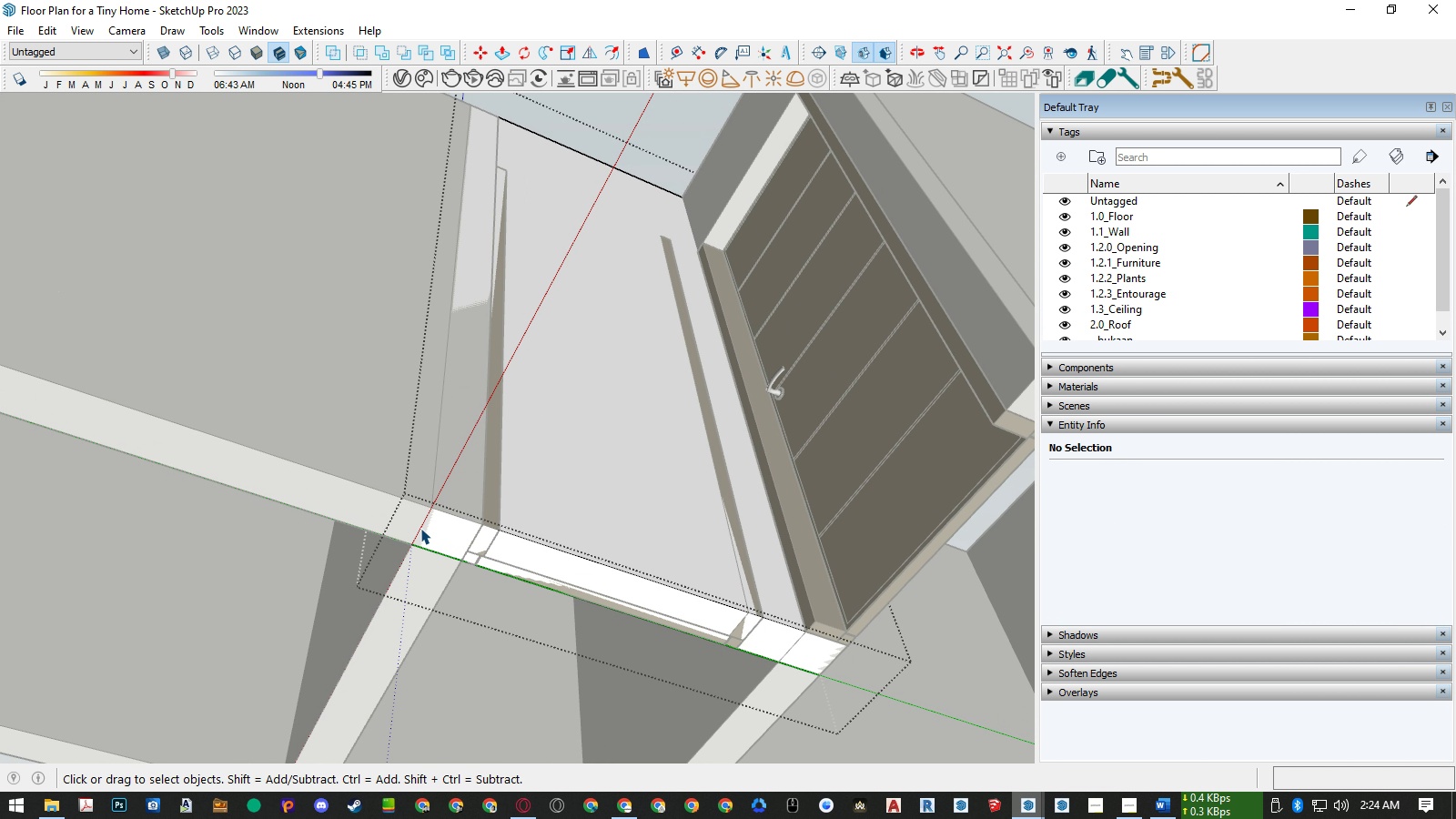 
left_click([420, 528])
 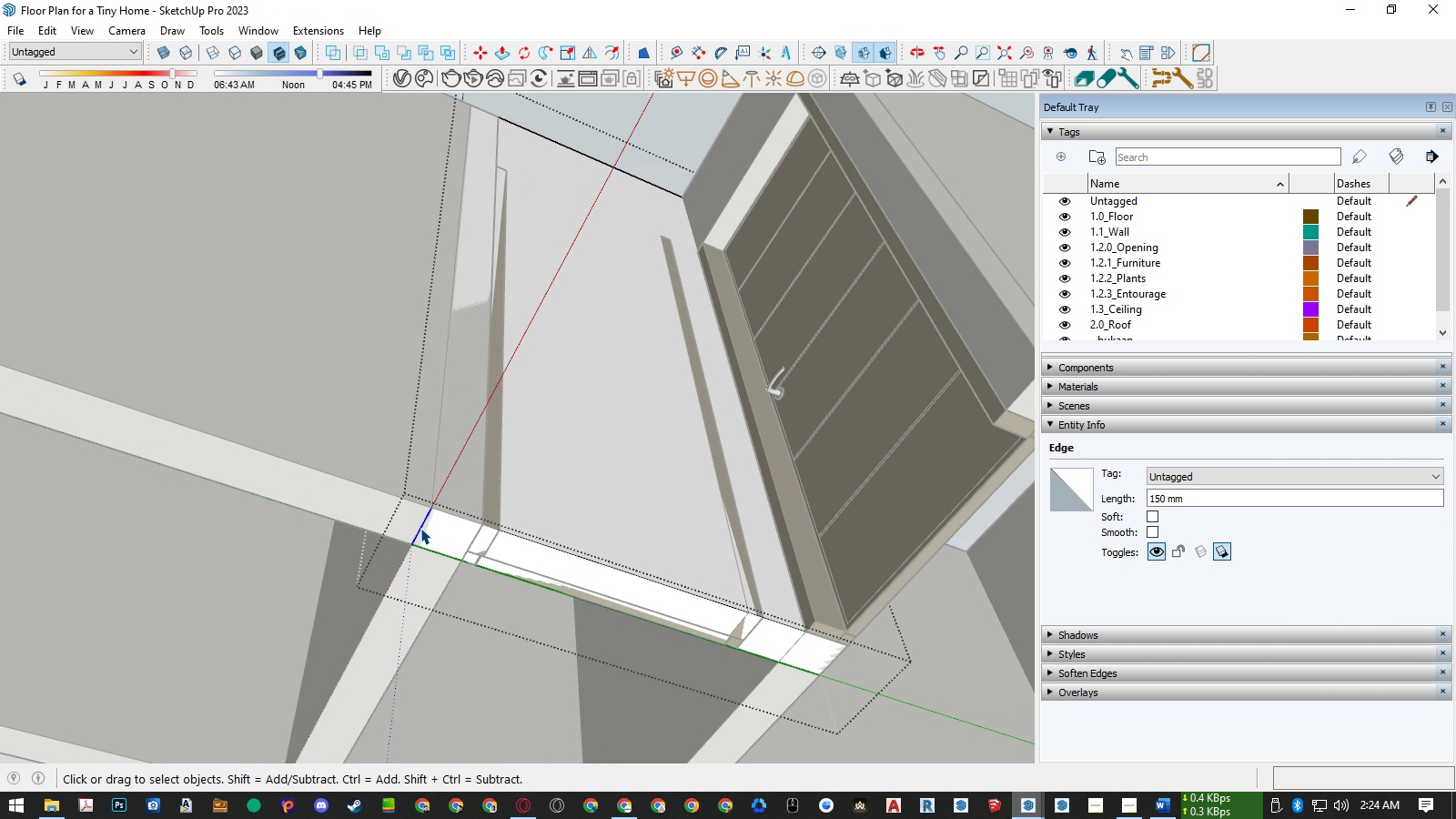 
key(M)
 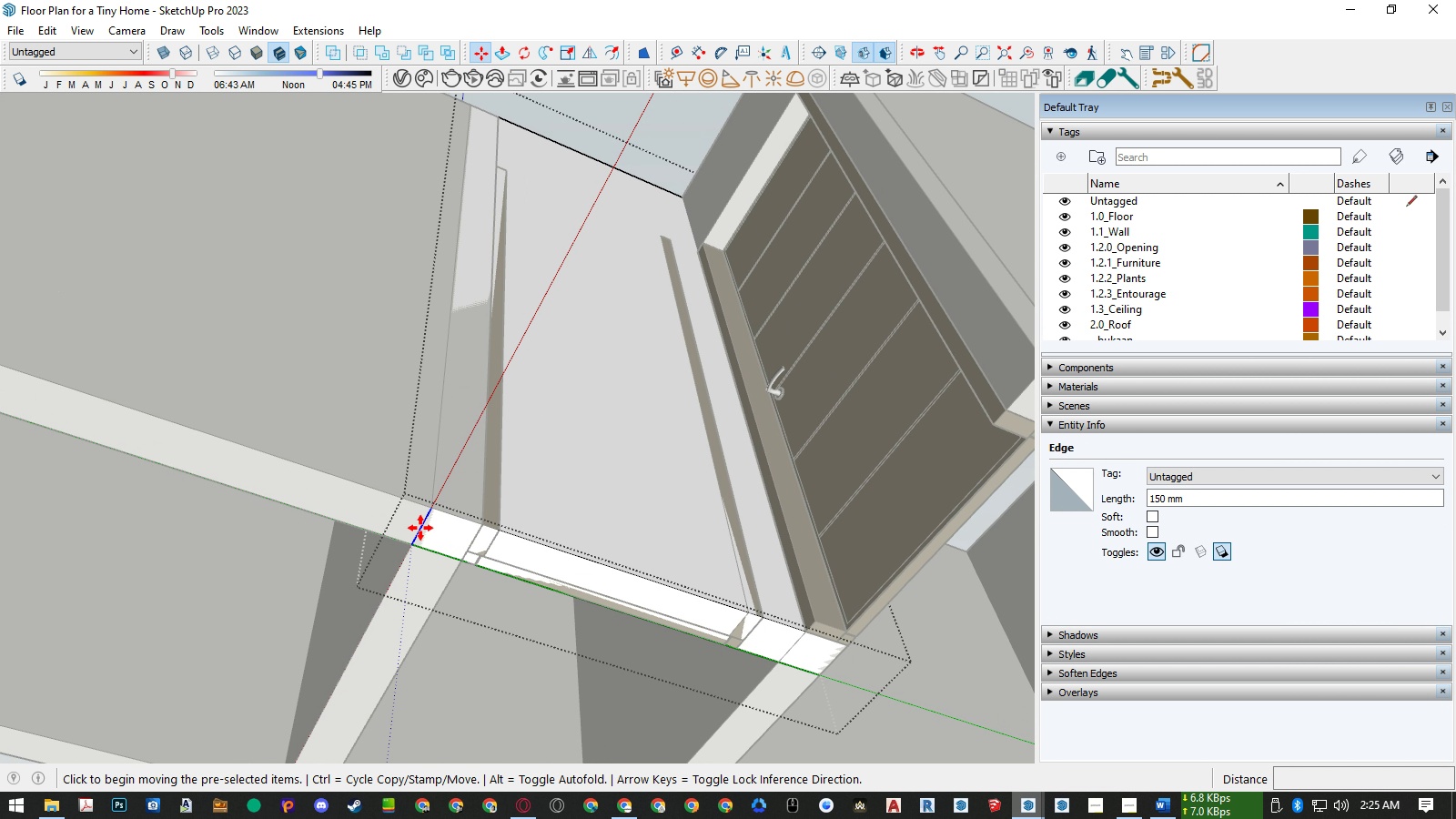 
key(Control+ControlLeft)
 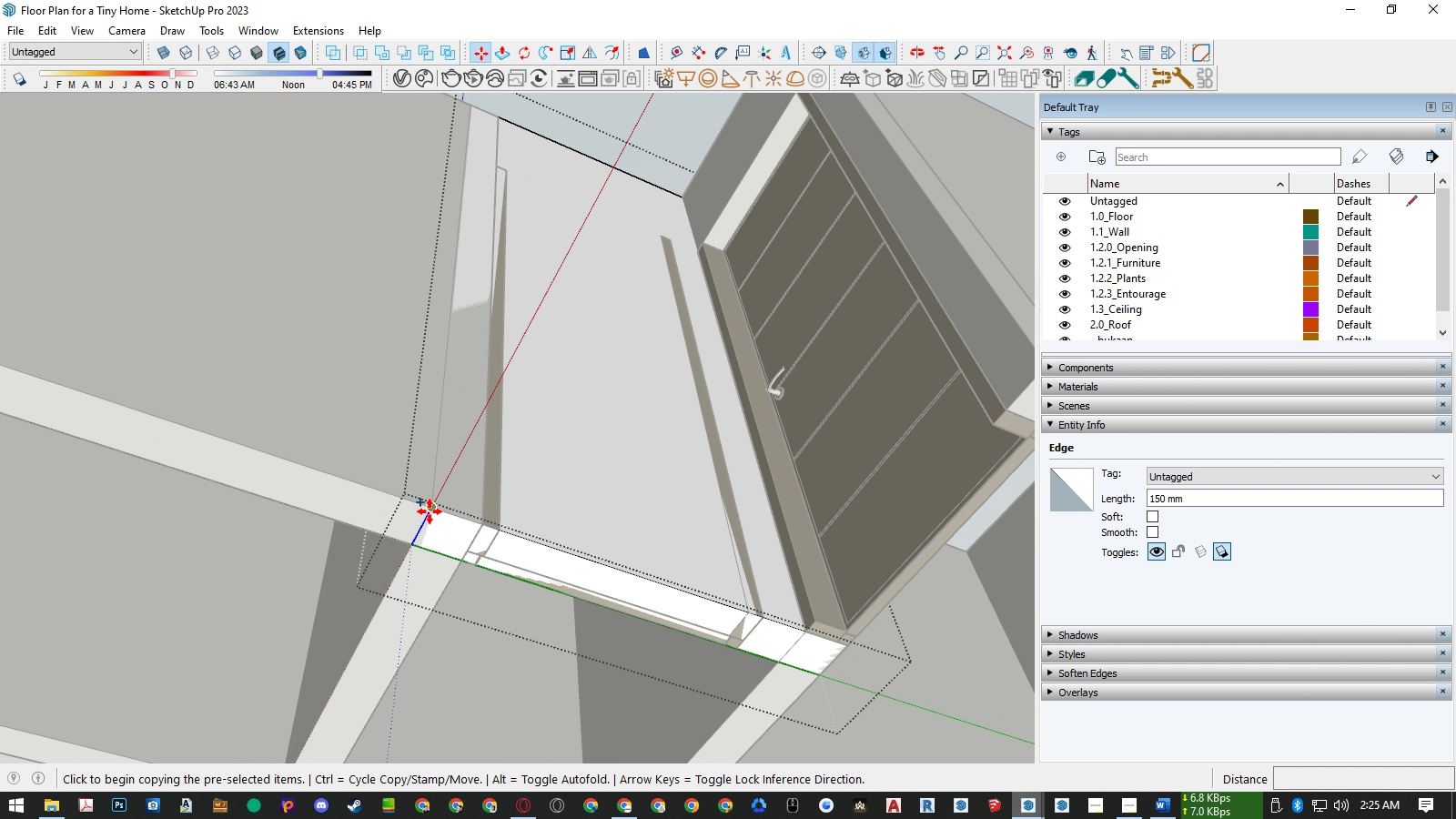 
left_click([430, 511])
 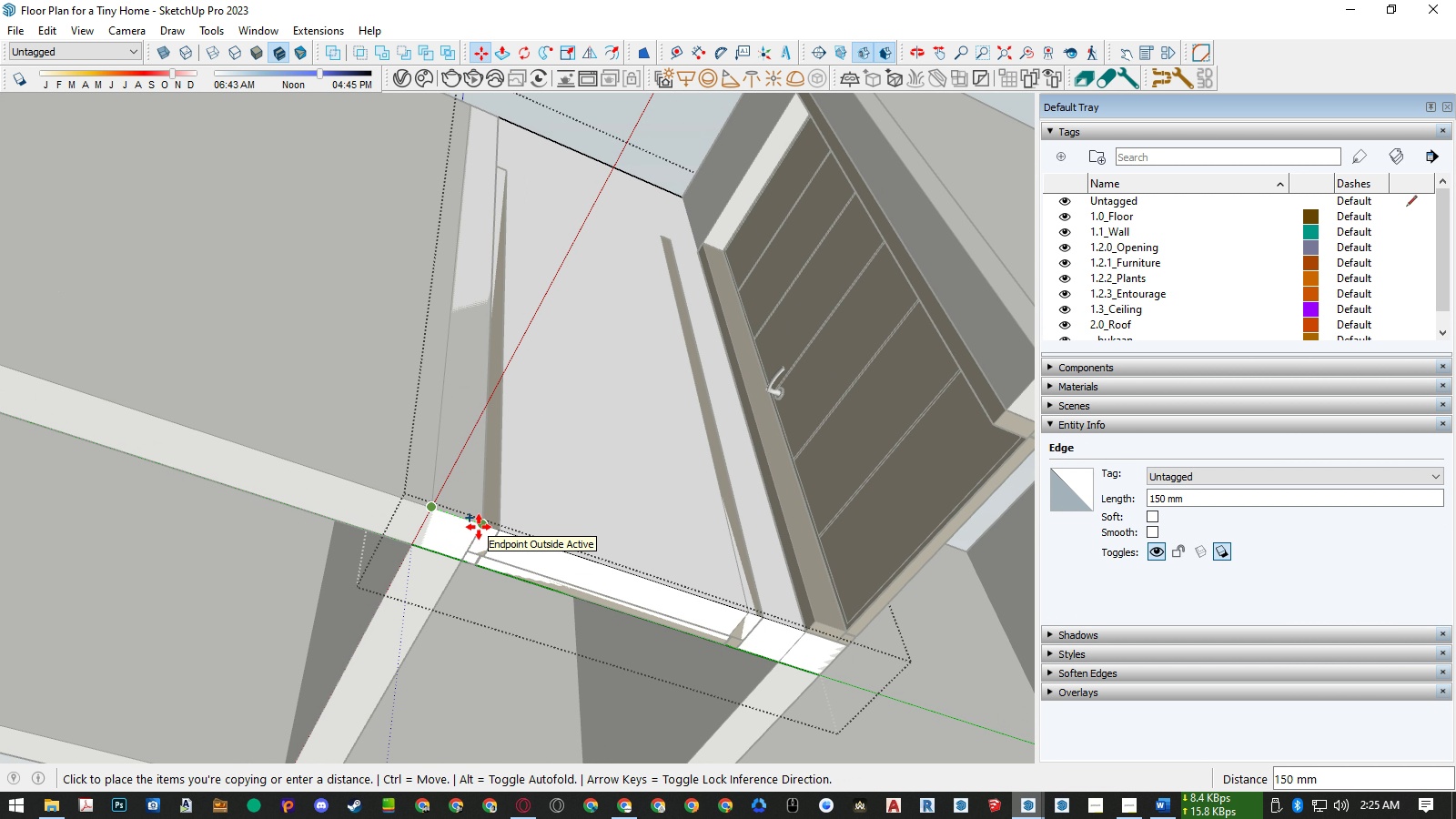 
left_click([479, 527])
 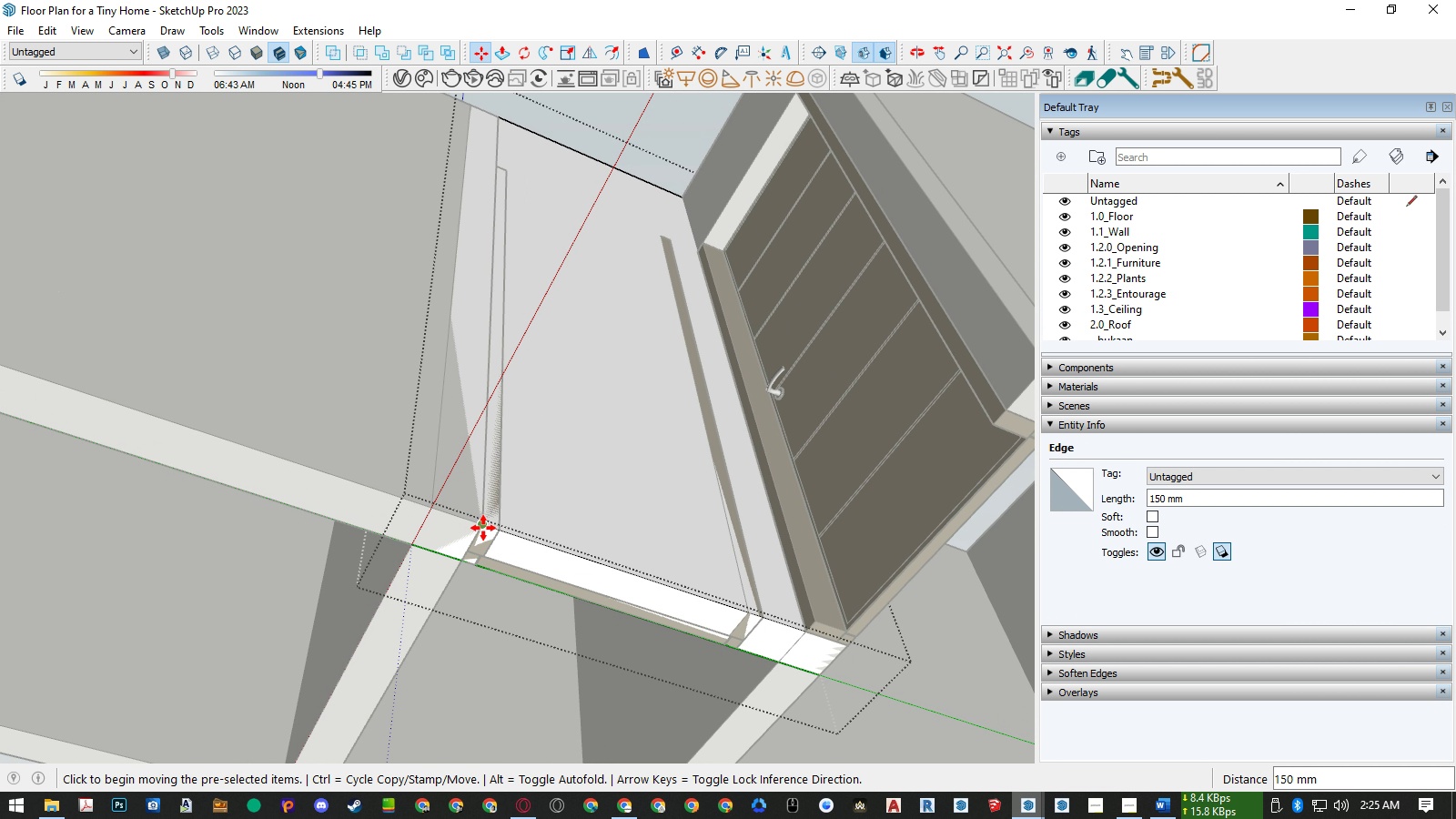 
key(Control+ControlLeft)
 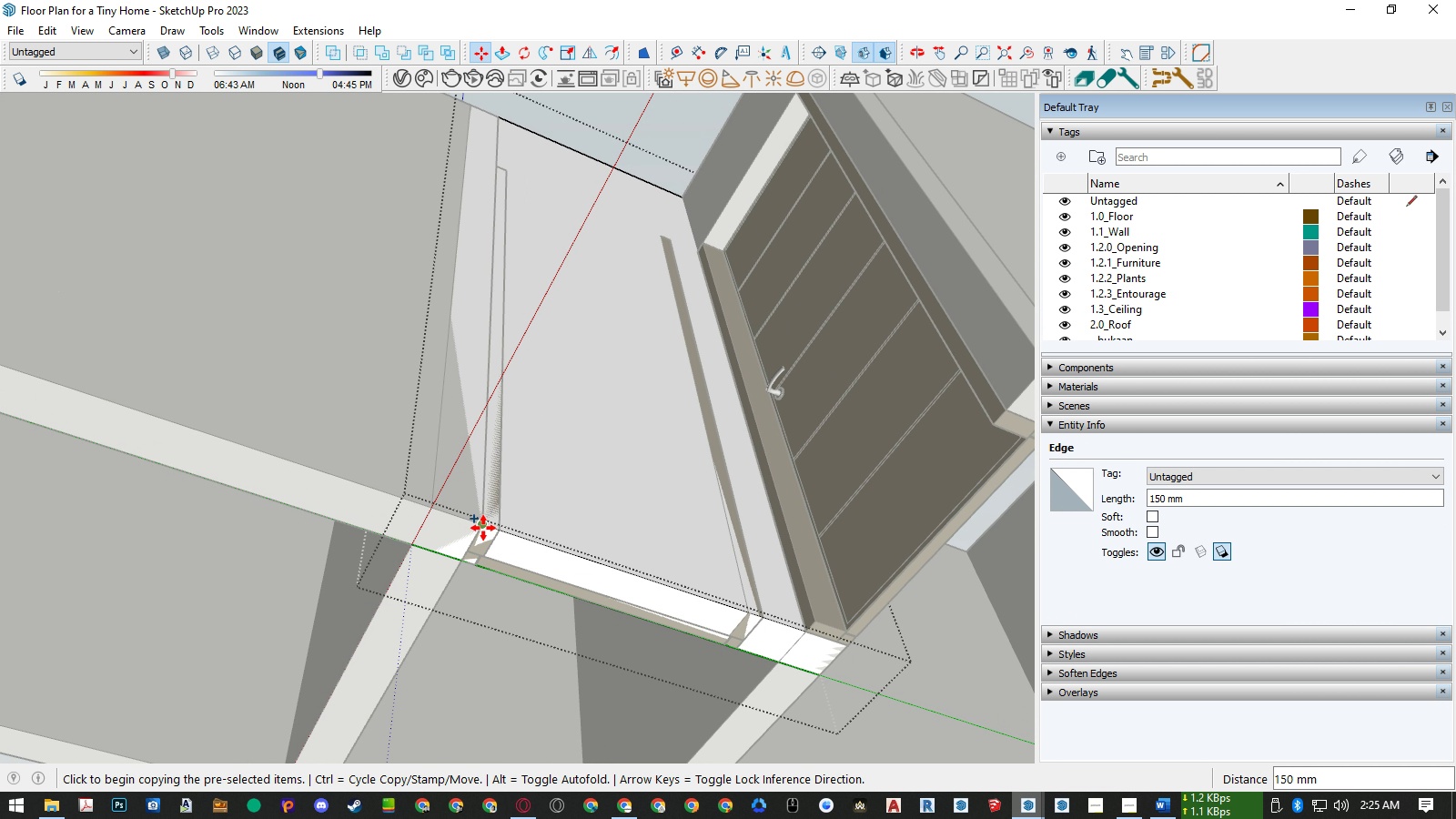 
left_click([483, 528])
 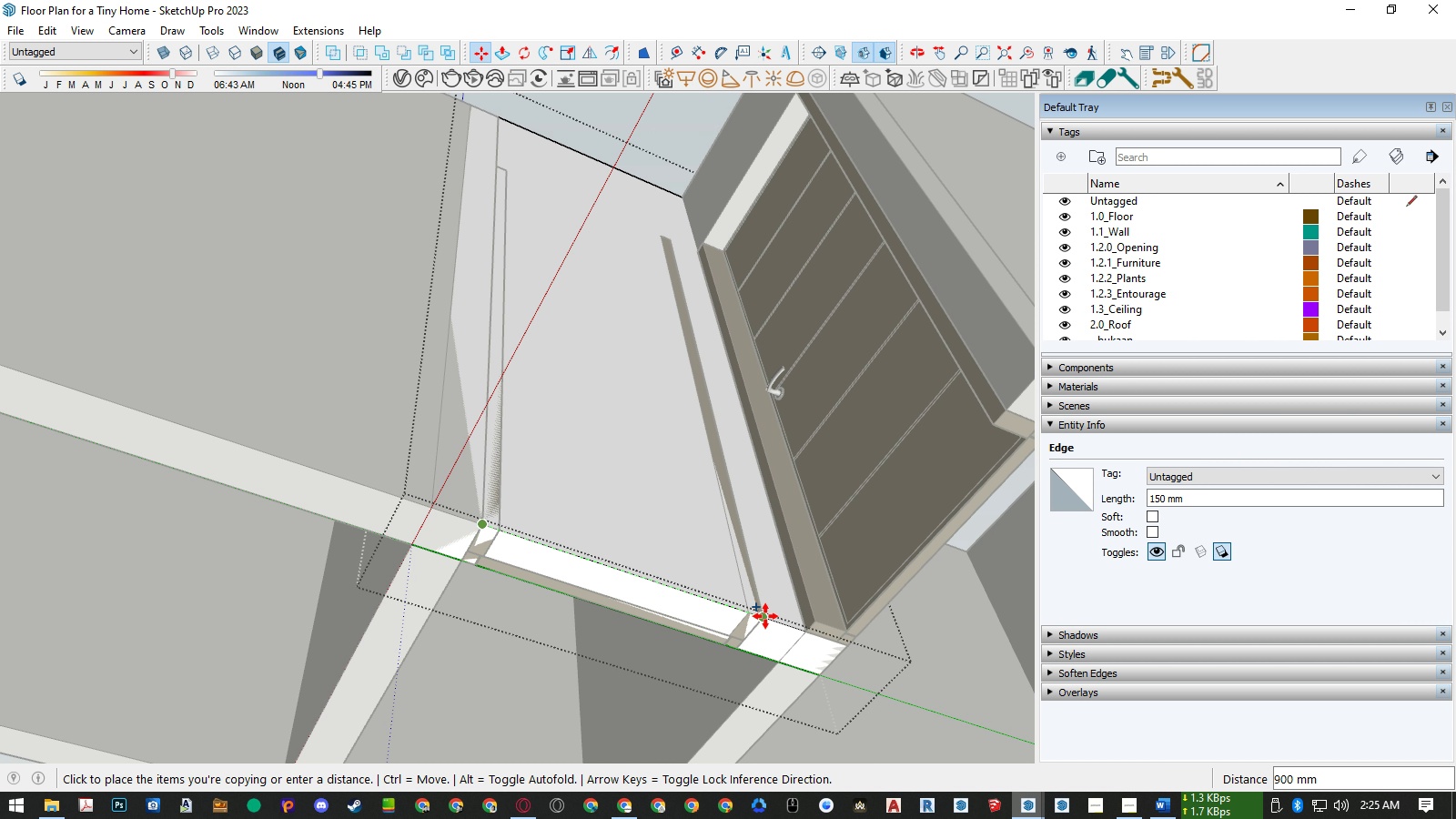 
left_click([765, 616])
 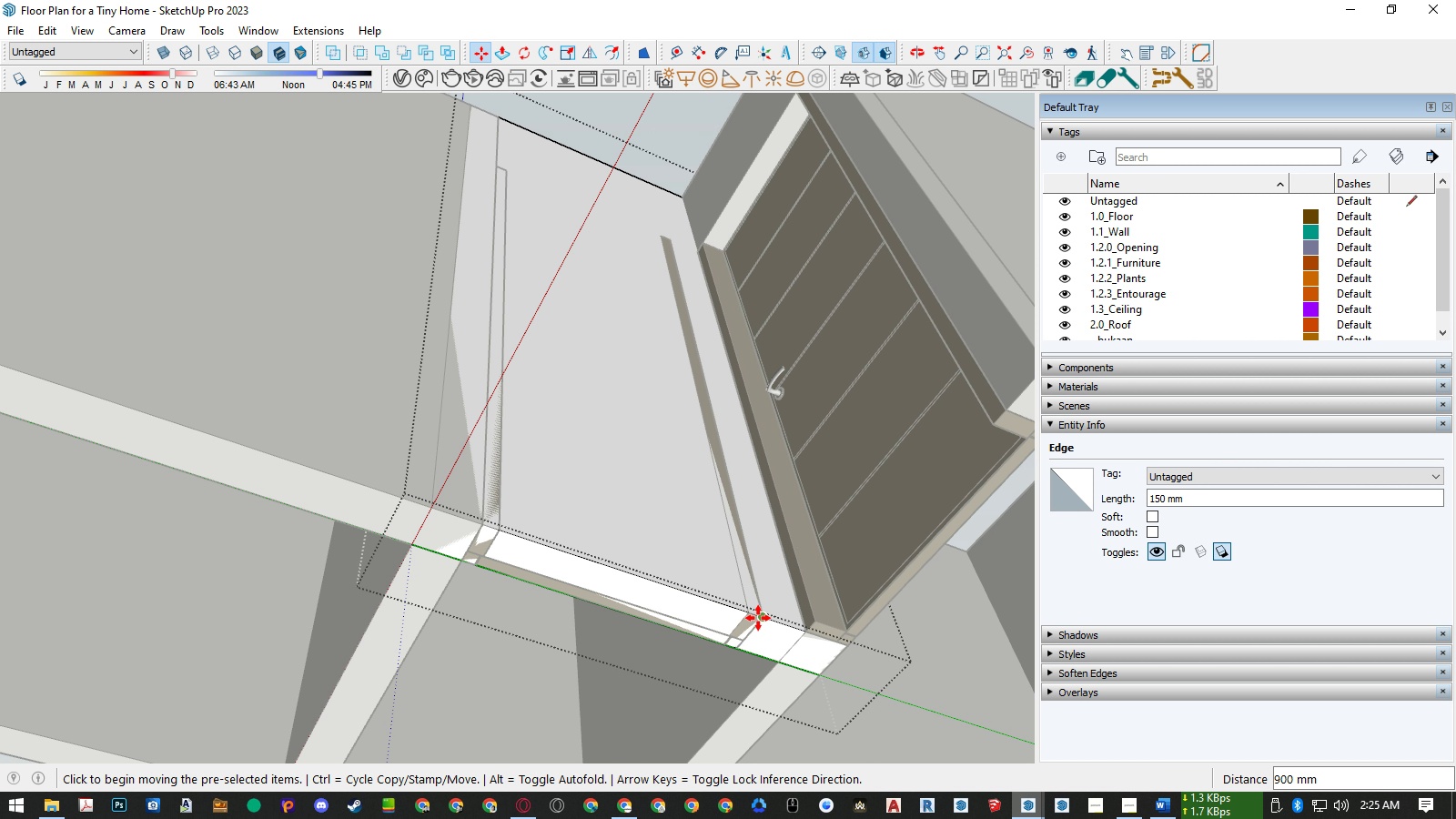 
key(P)
 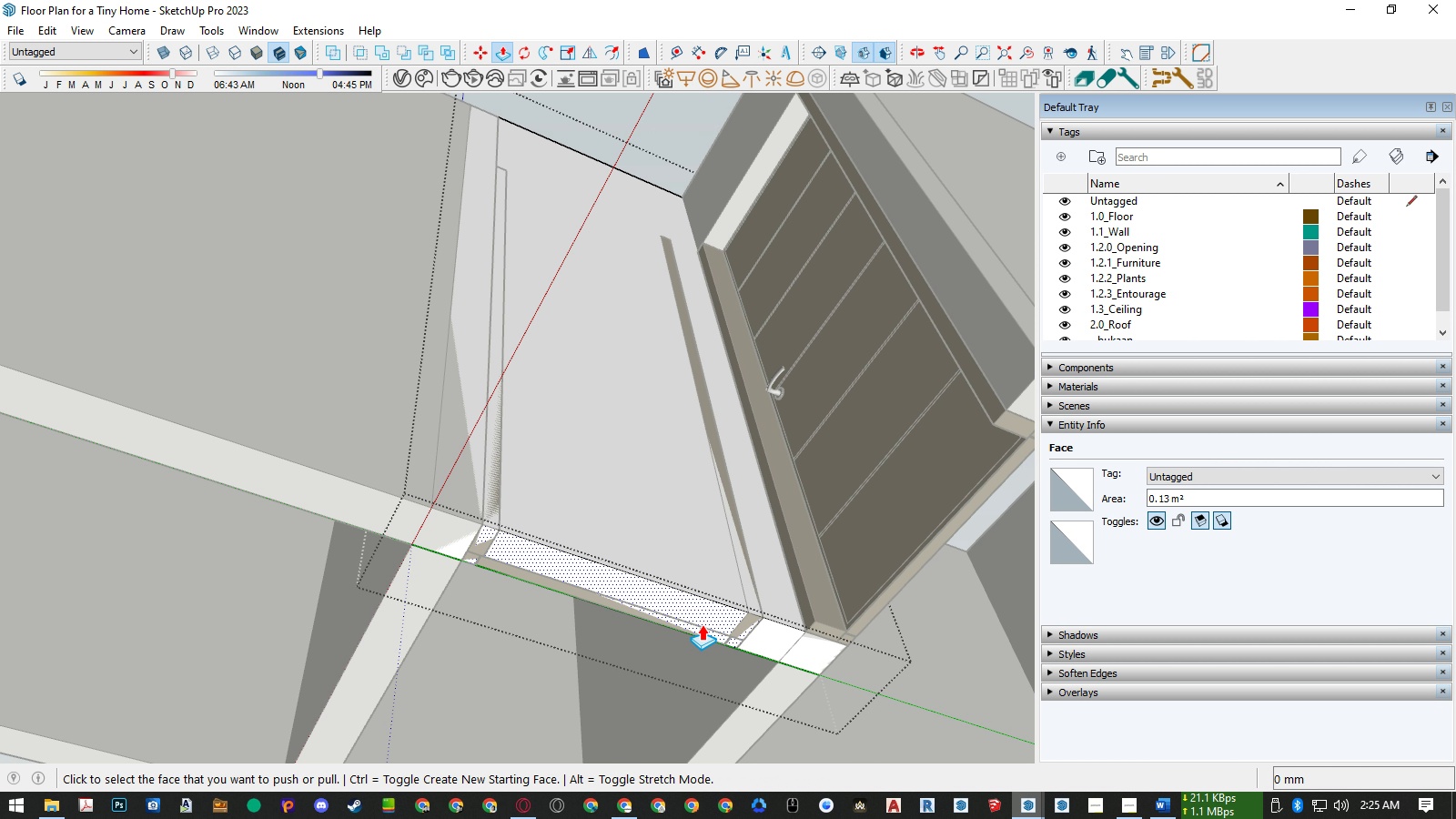 
left_click([702, 624])
 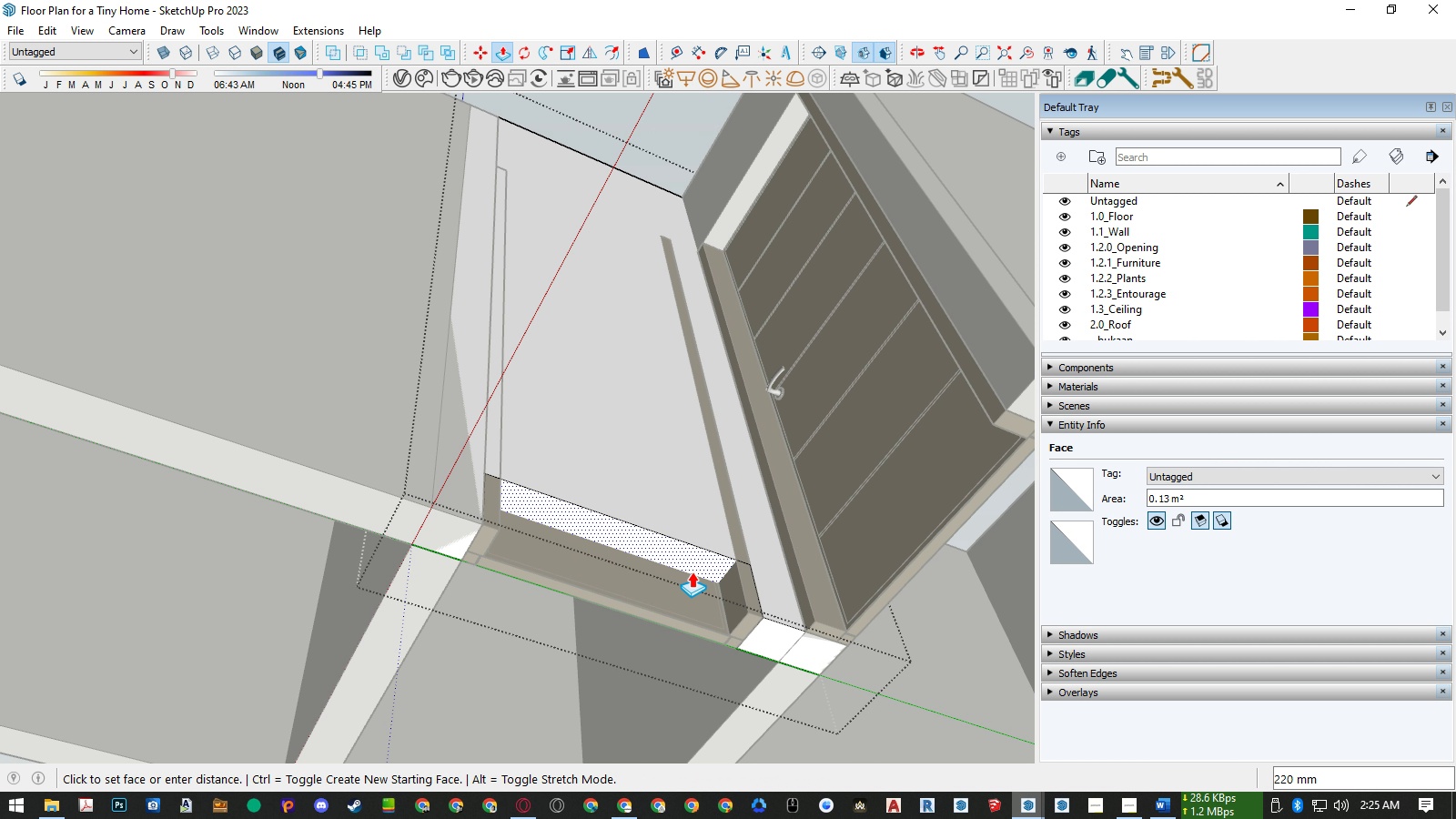 
key(Numpad2)
 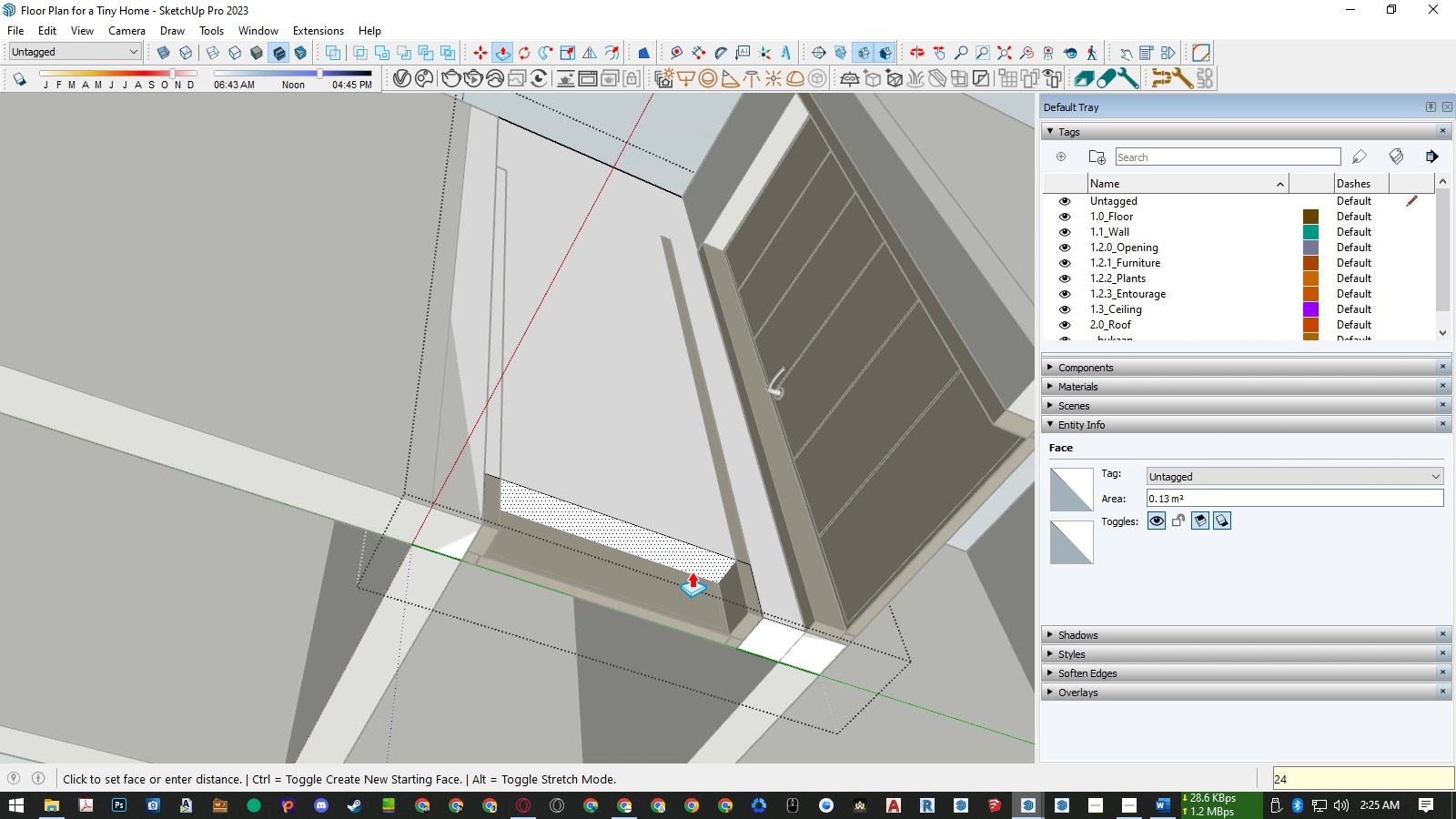 
key(Numpad4)
 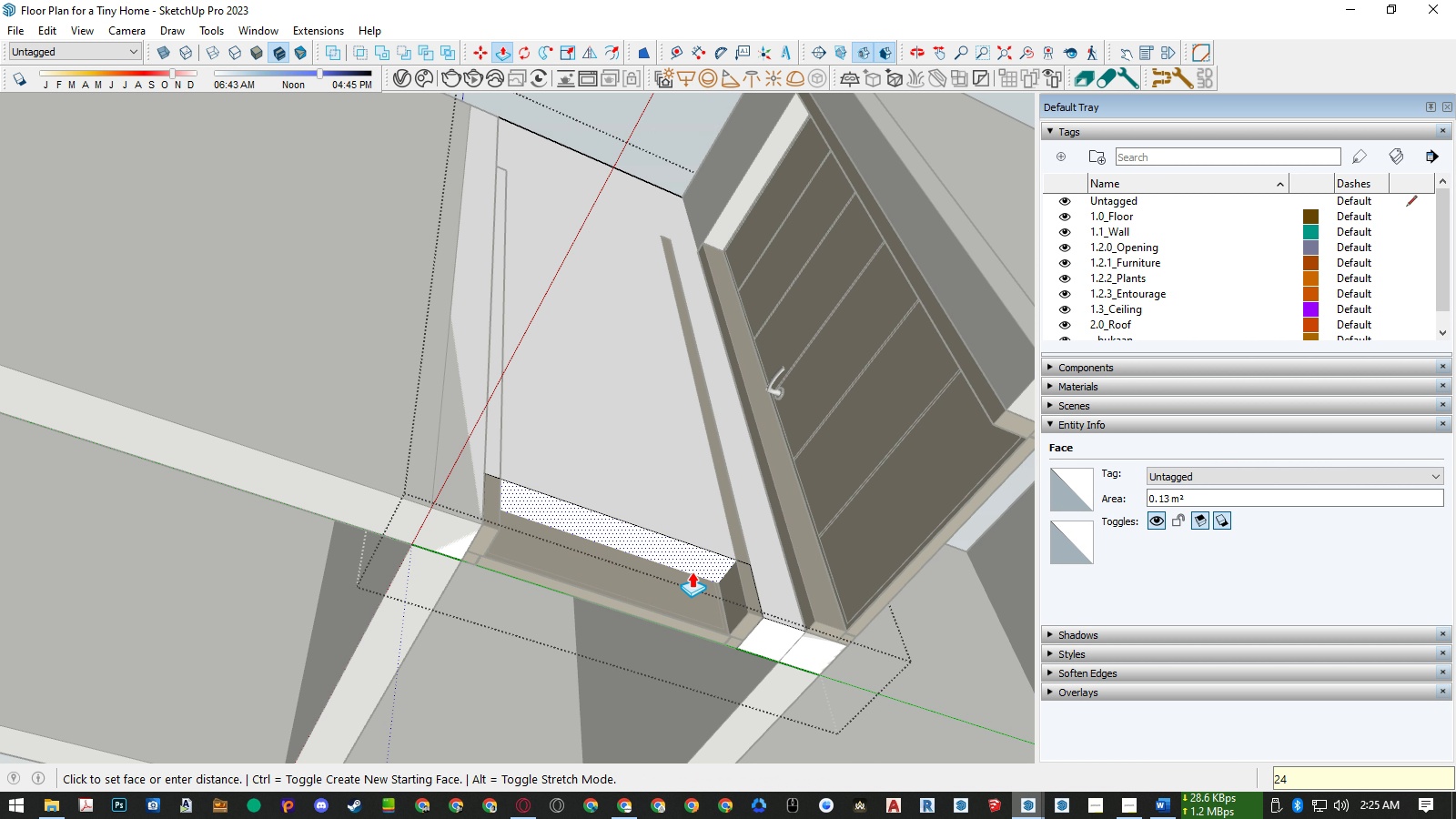 
key(Numpad0)
 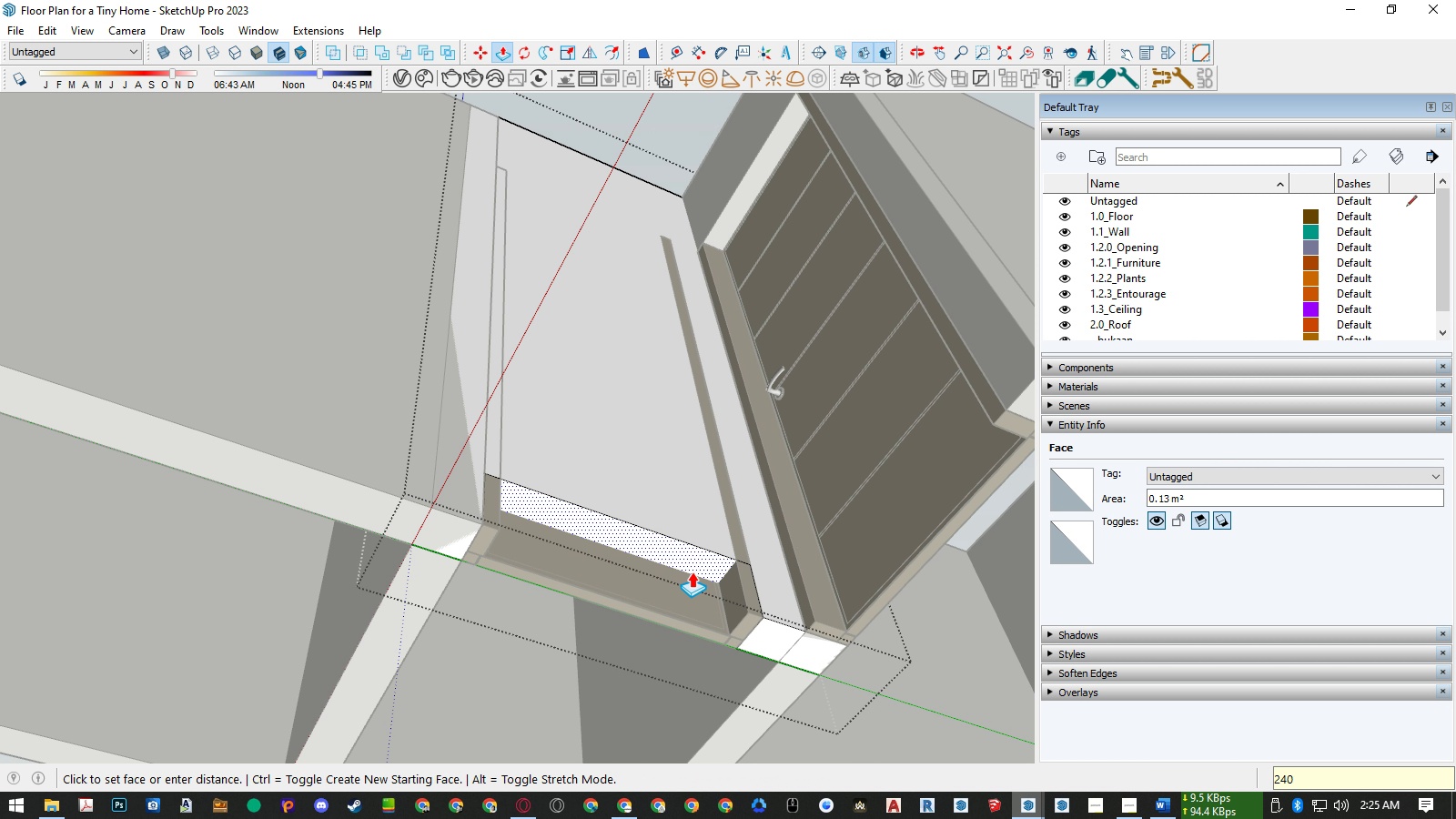 
key(Numpad0)
 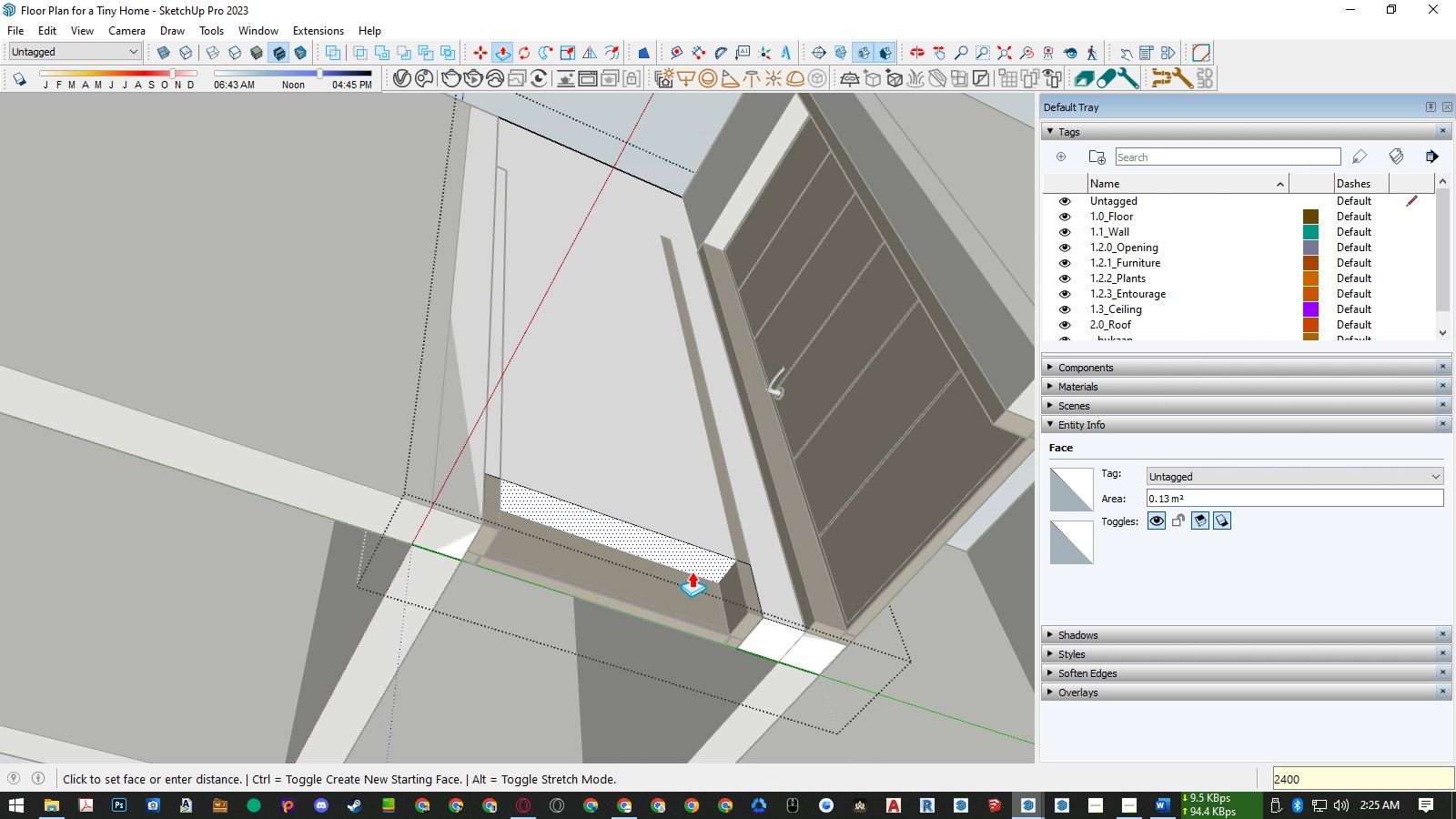 
key(NumpadEnter)
 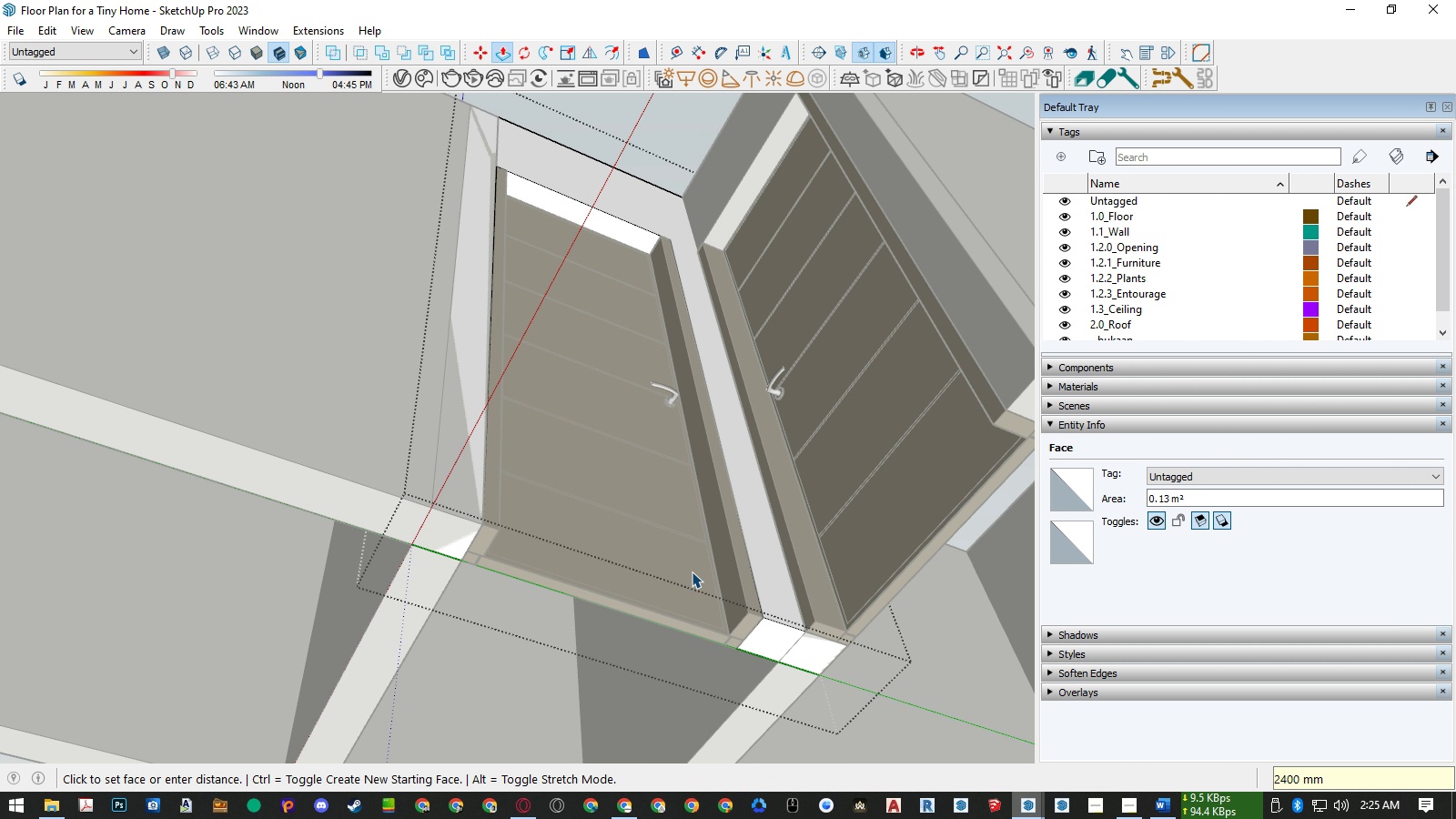 
key(Space)
 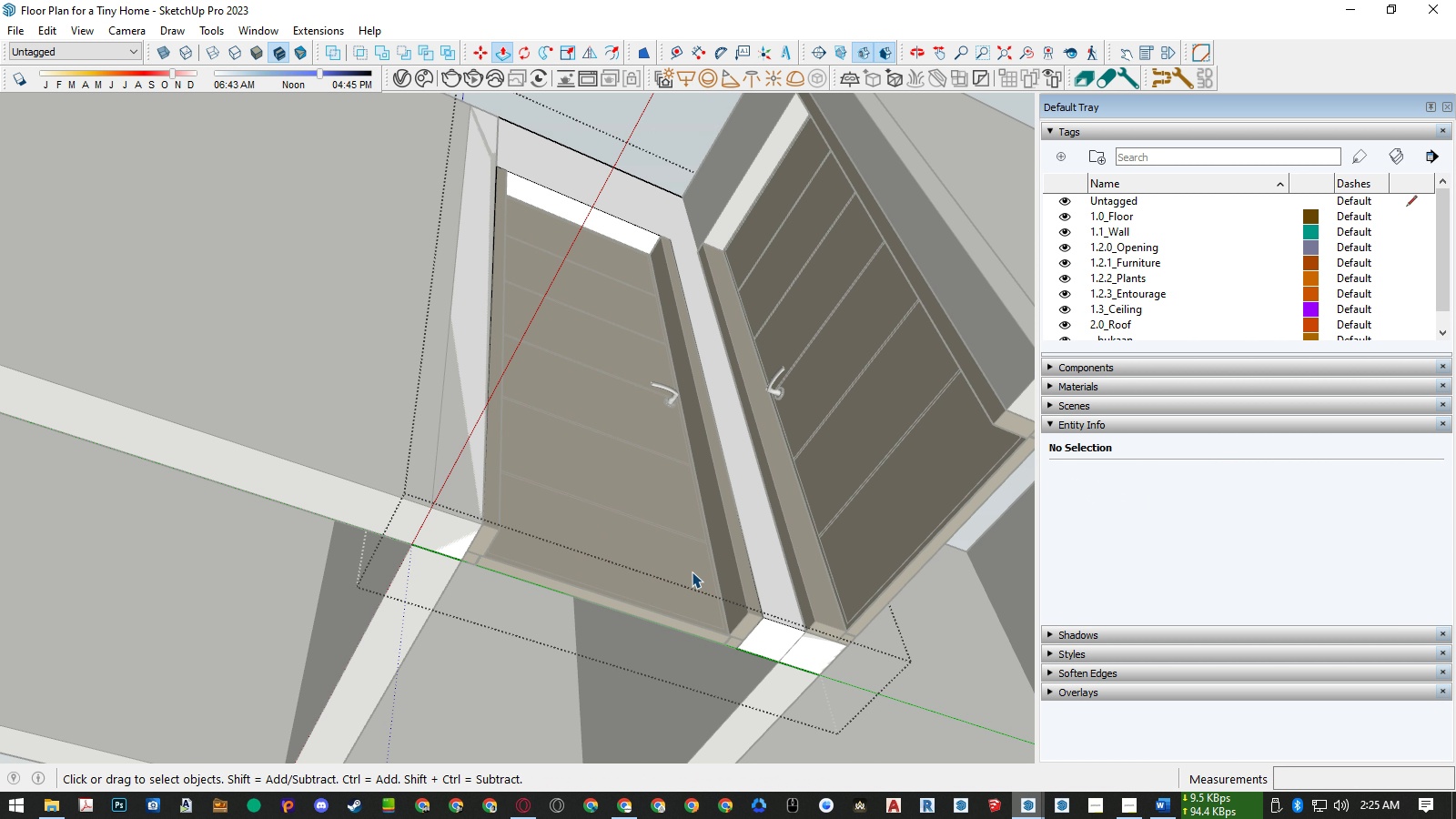 
key(Escape)
 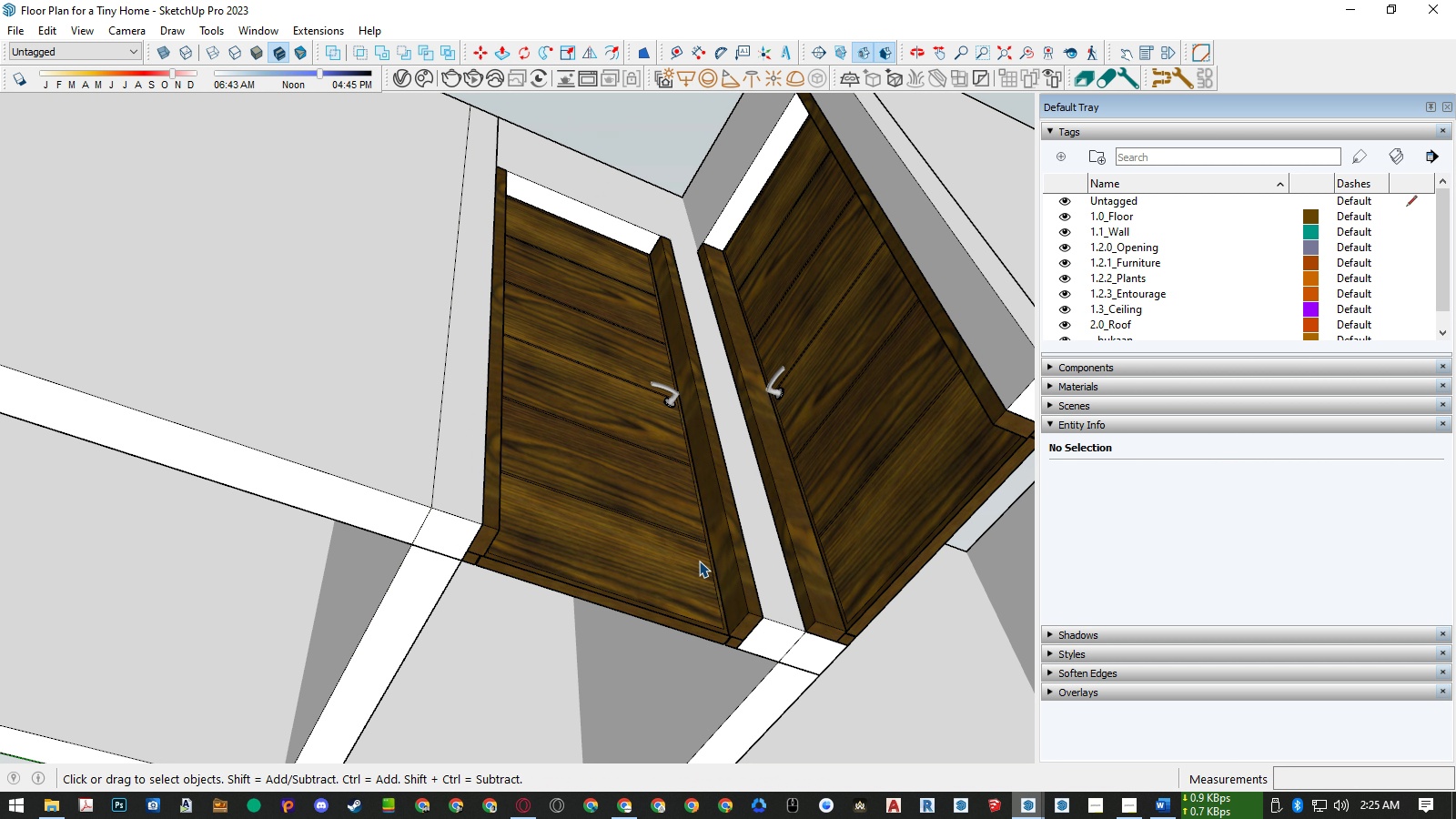 
scroll: coordinate [217, 532], scroll_direction: down, amount: 24.0
 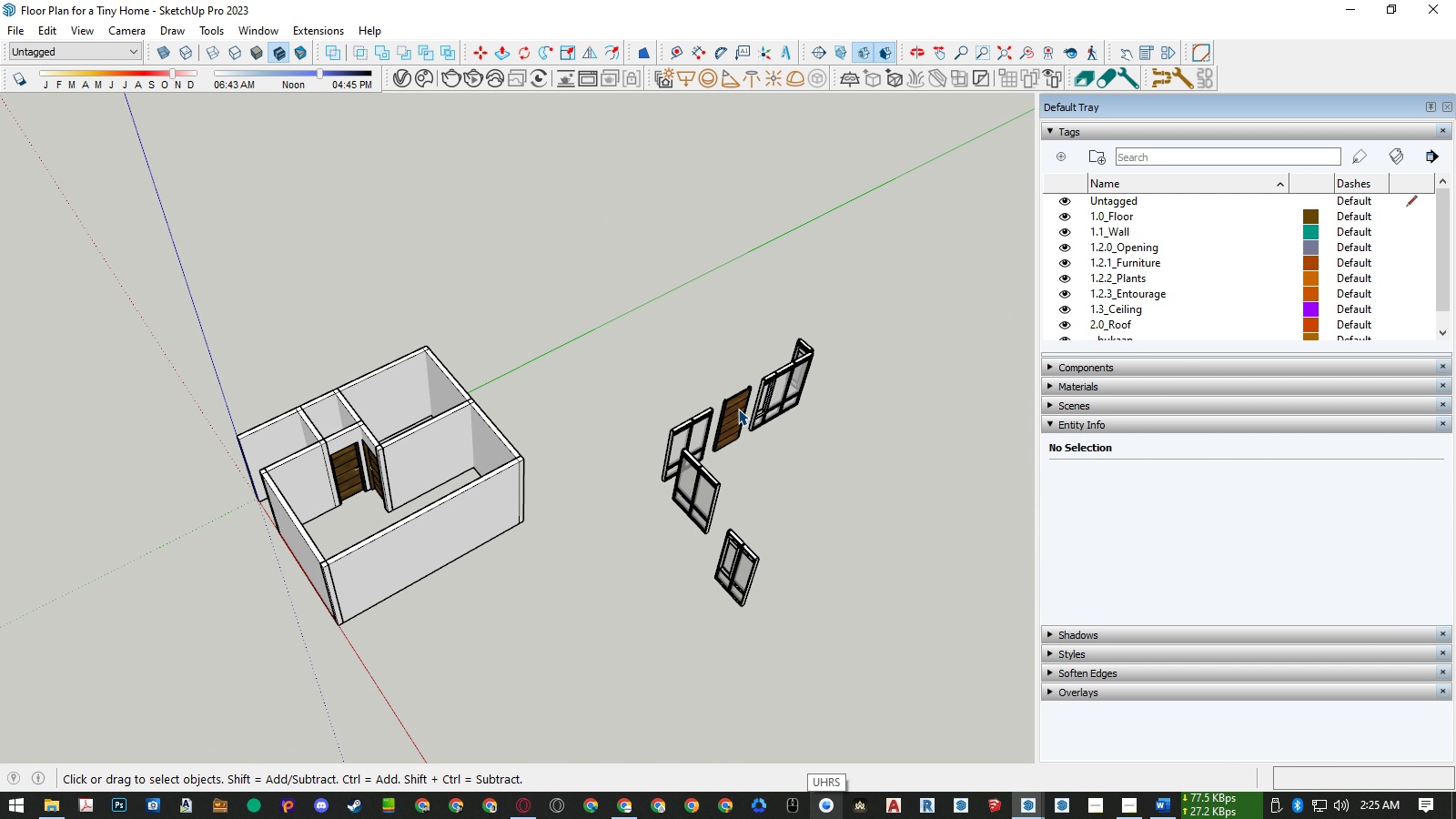 
scroll: coordinate [739, 410], scroll_direction: up, amount: 10.0
 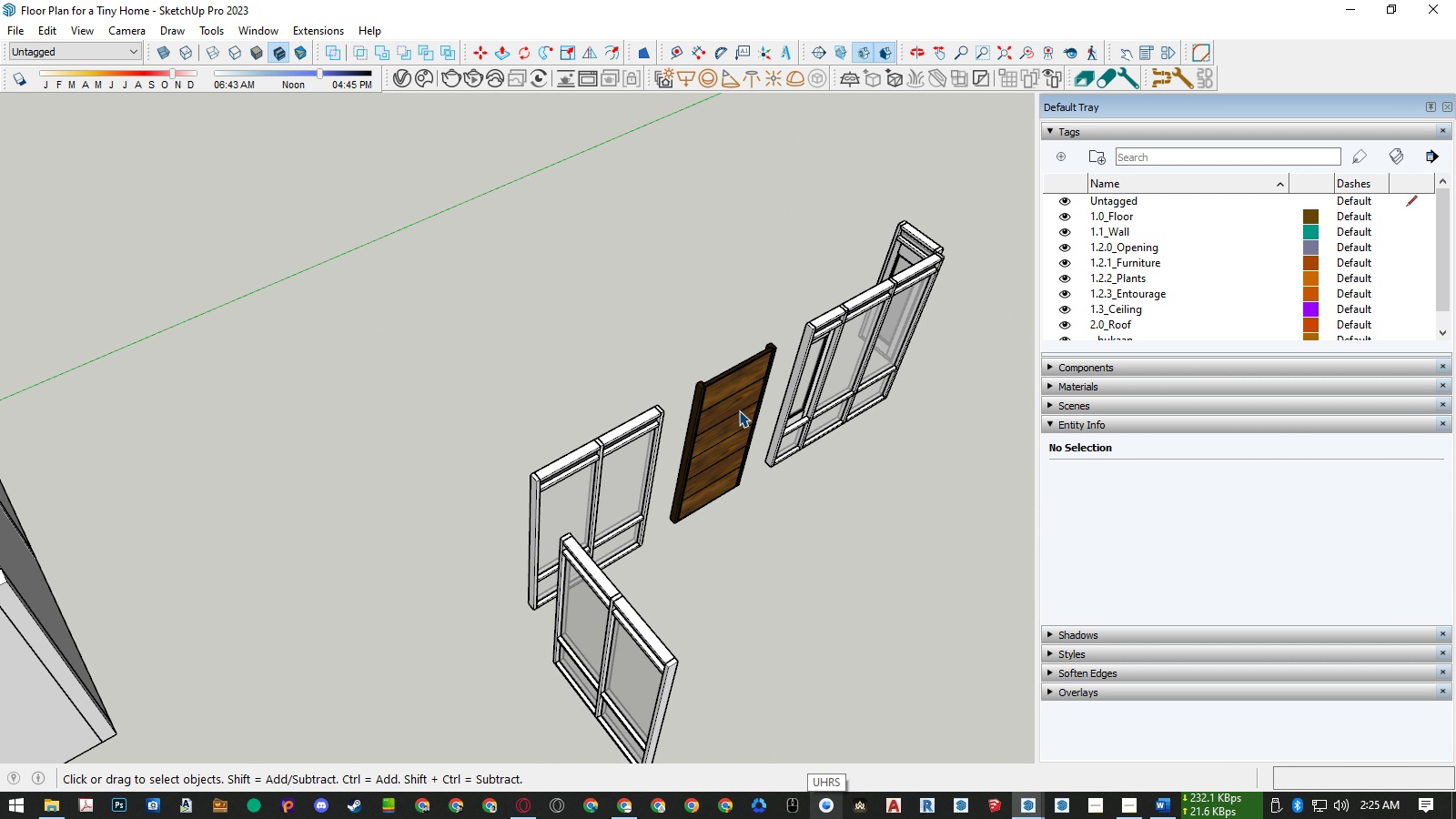 
left_click([739, 410])
 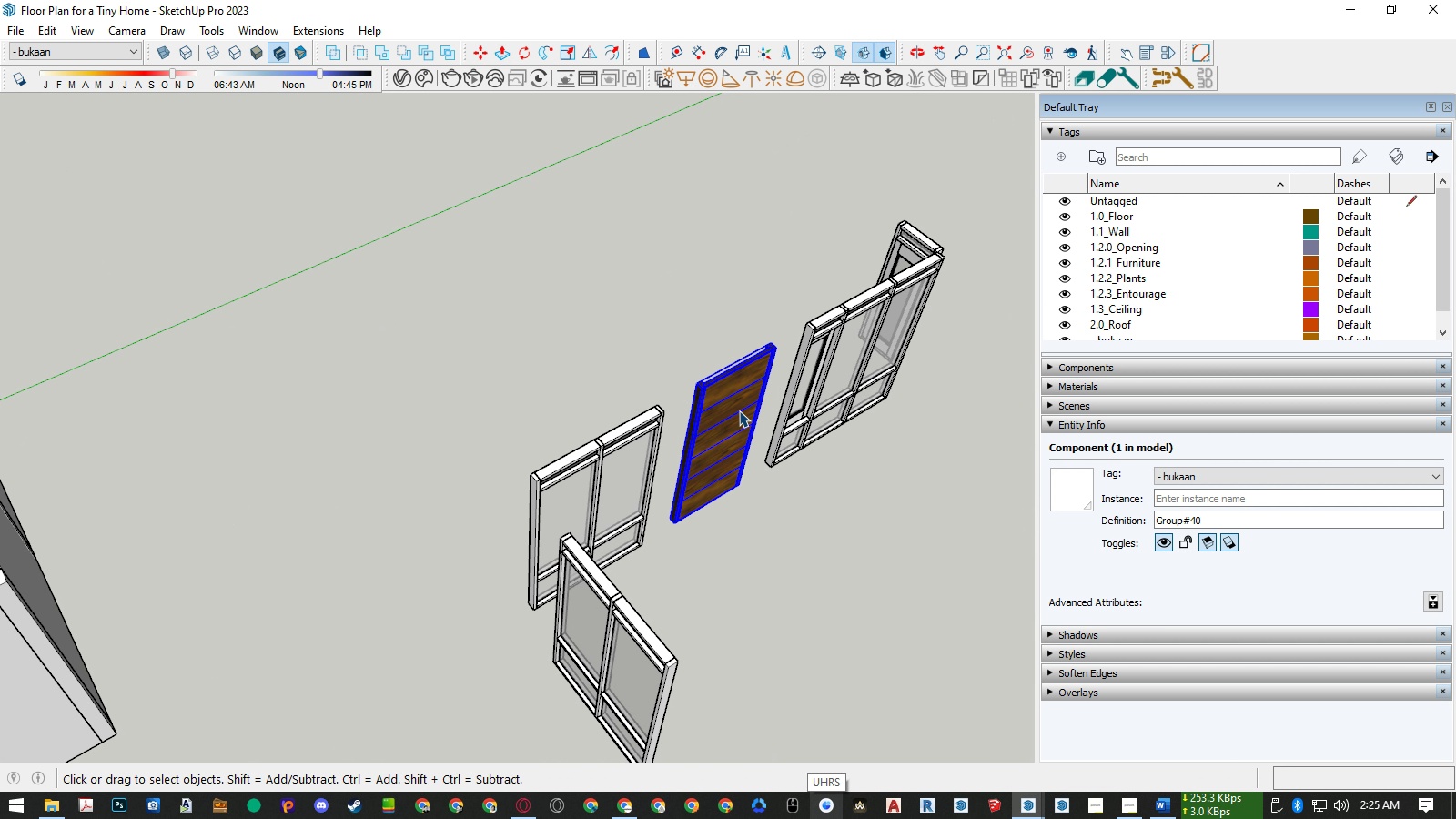 
scroll: coordinate [739, 410], scroll_direction: up, amount: 4.0
 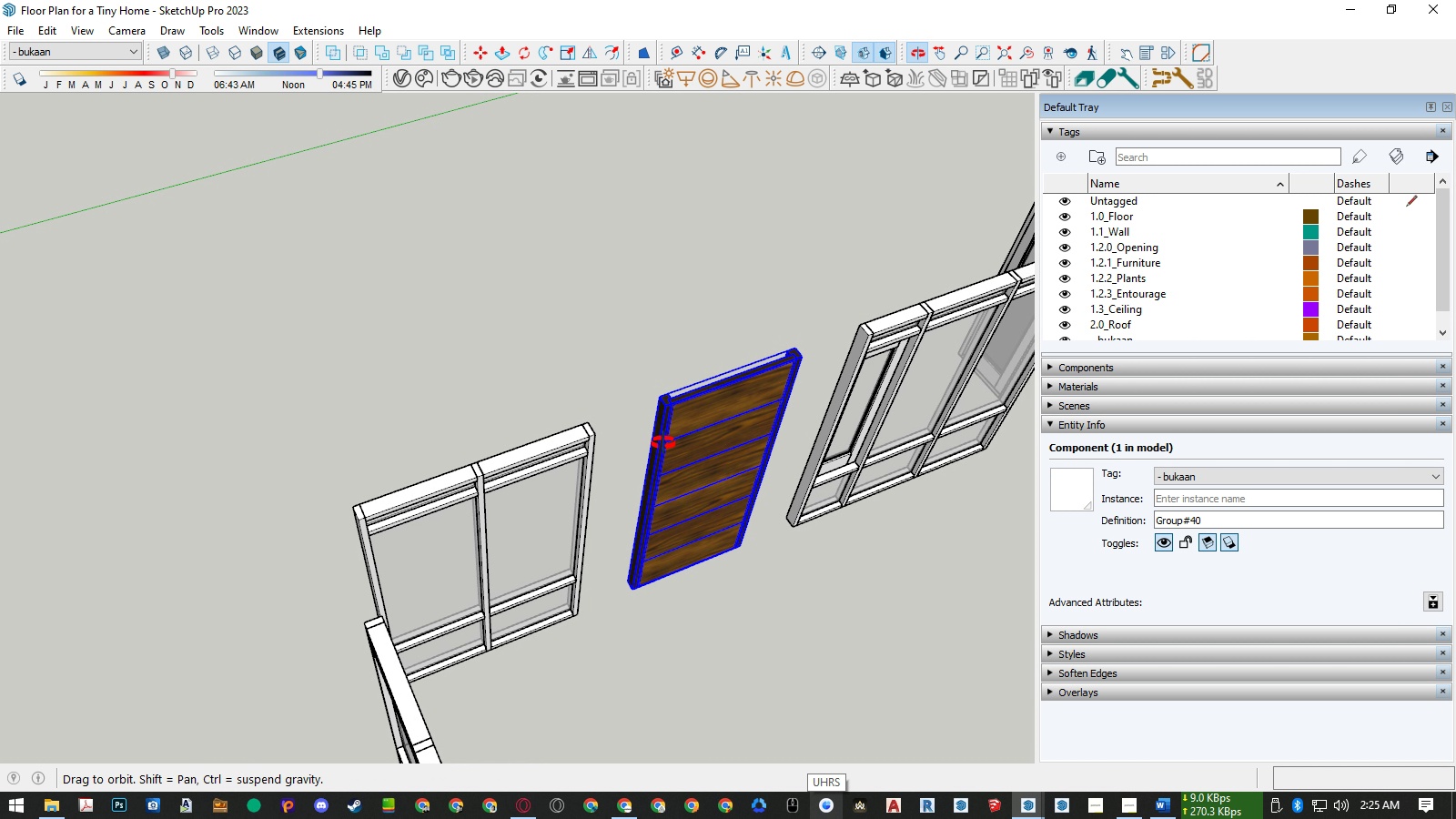 
scroll: coordinate [662, 445], scroll_direction: down, amount: 4.0
 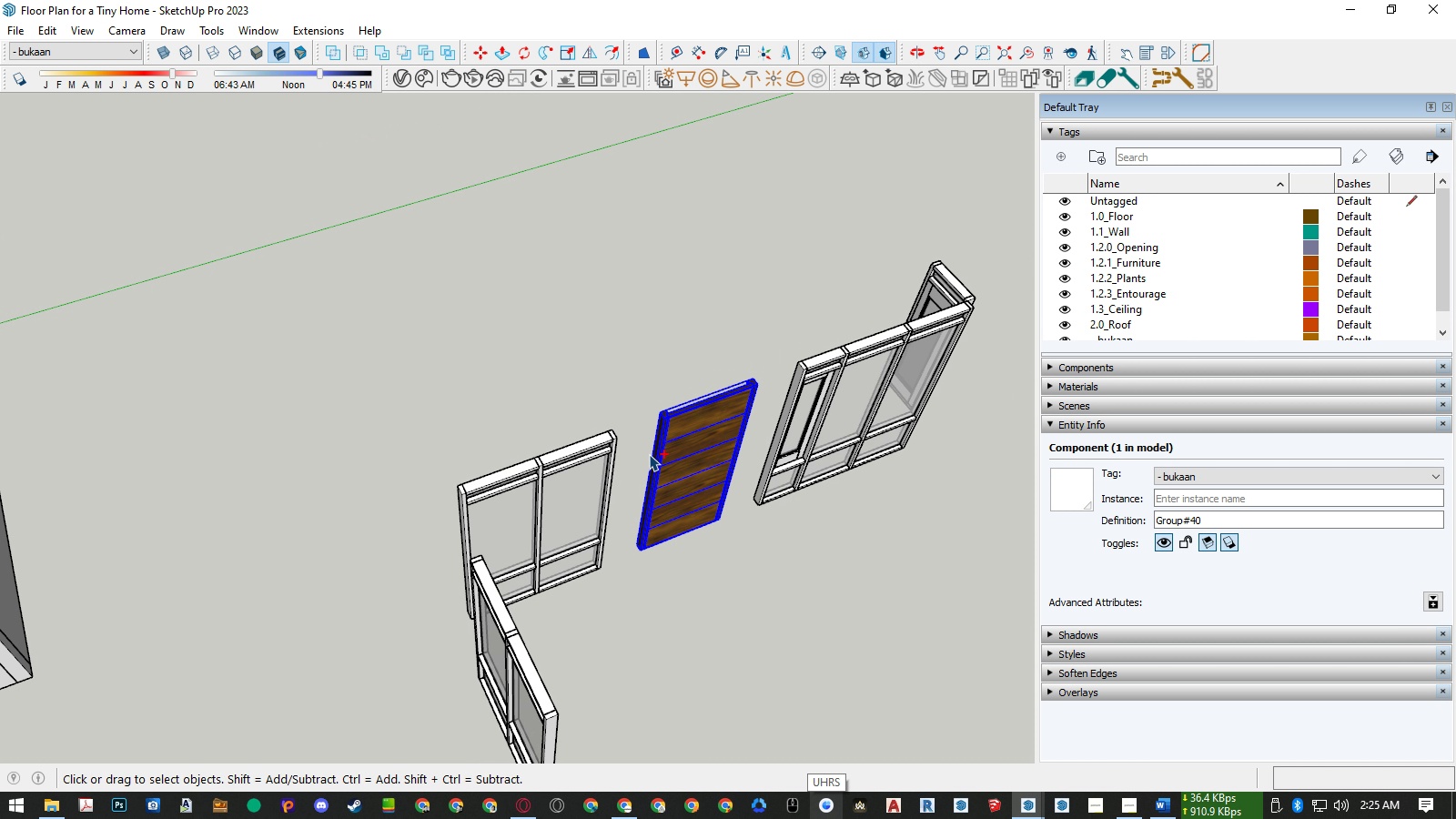 
hold_key(key=ControlLeft, duration=0.79)
left_click([571, 483])
 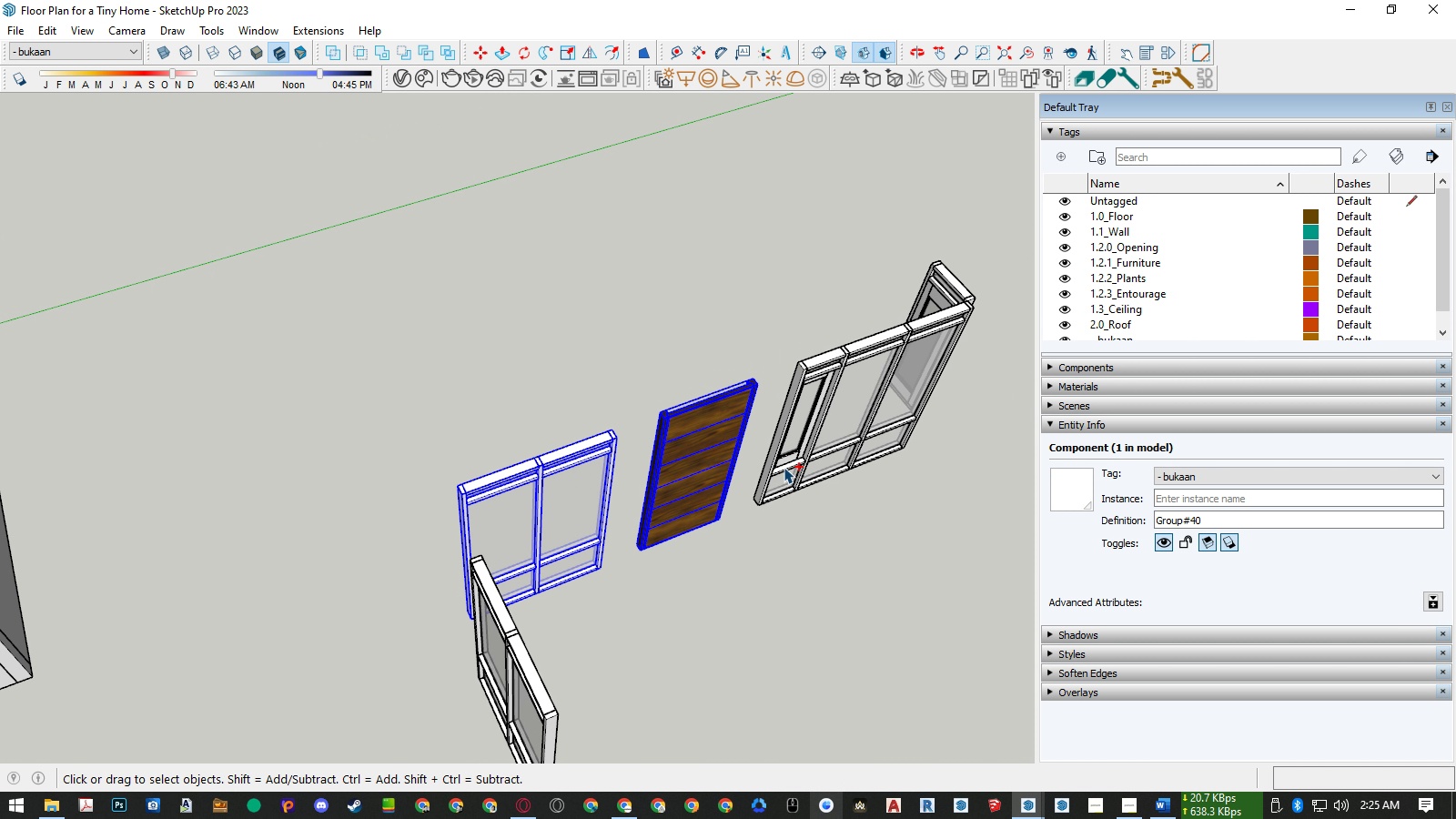 
scroll: coordinate [796, 467], scroll_direction: down, amount: 13.0
 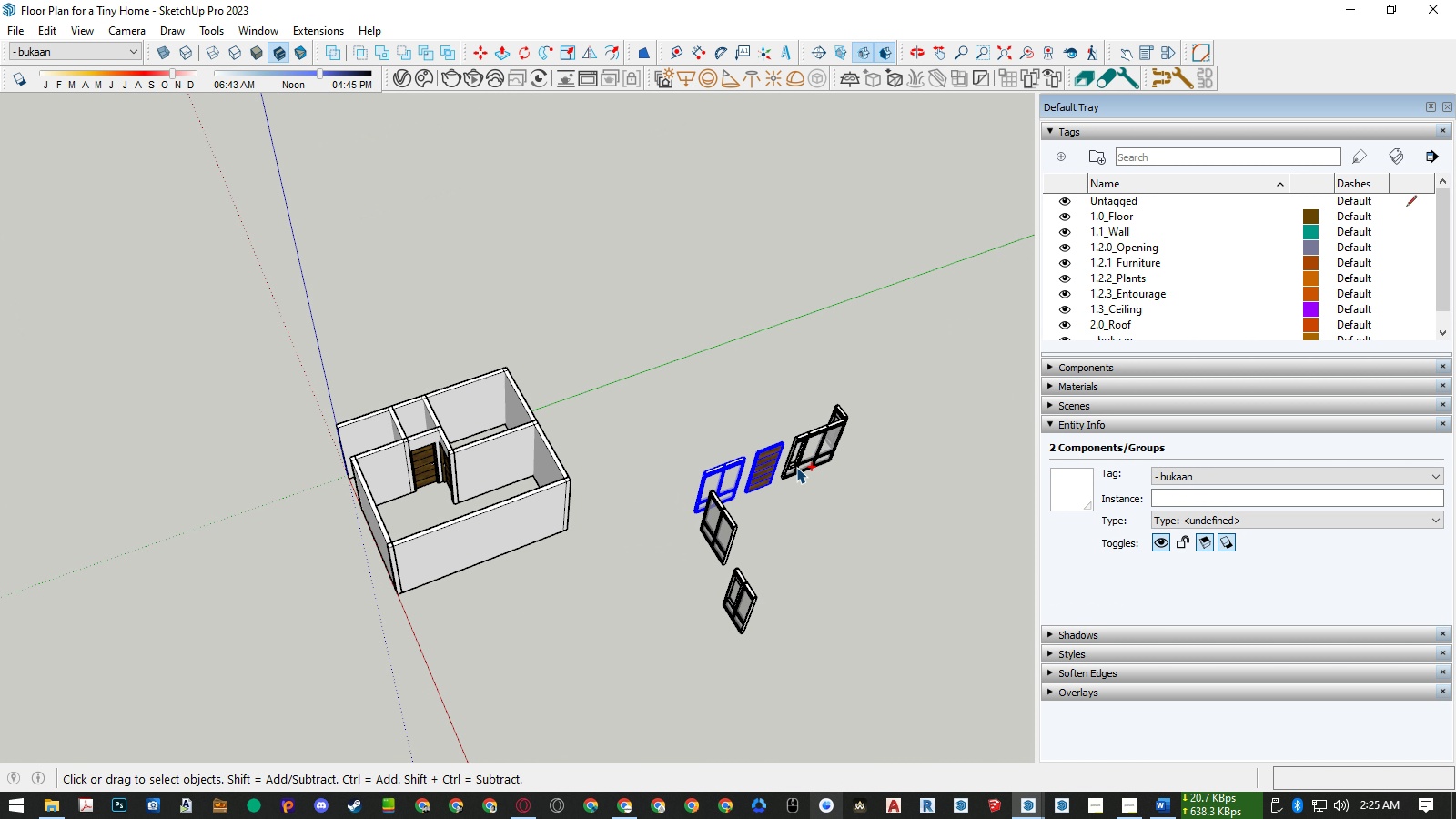 
key(Control+X)
 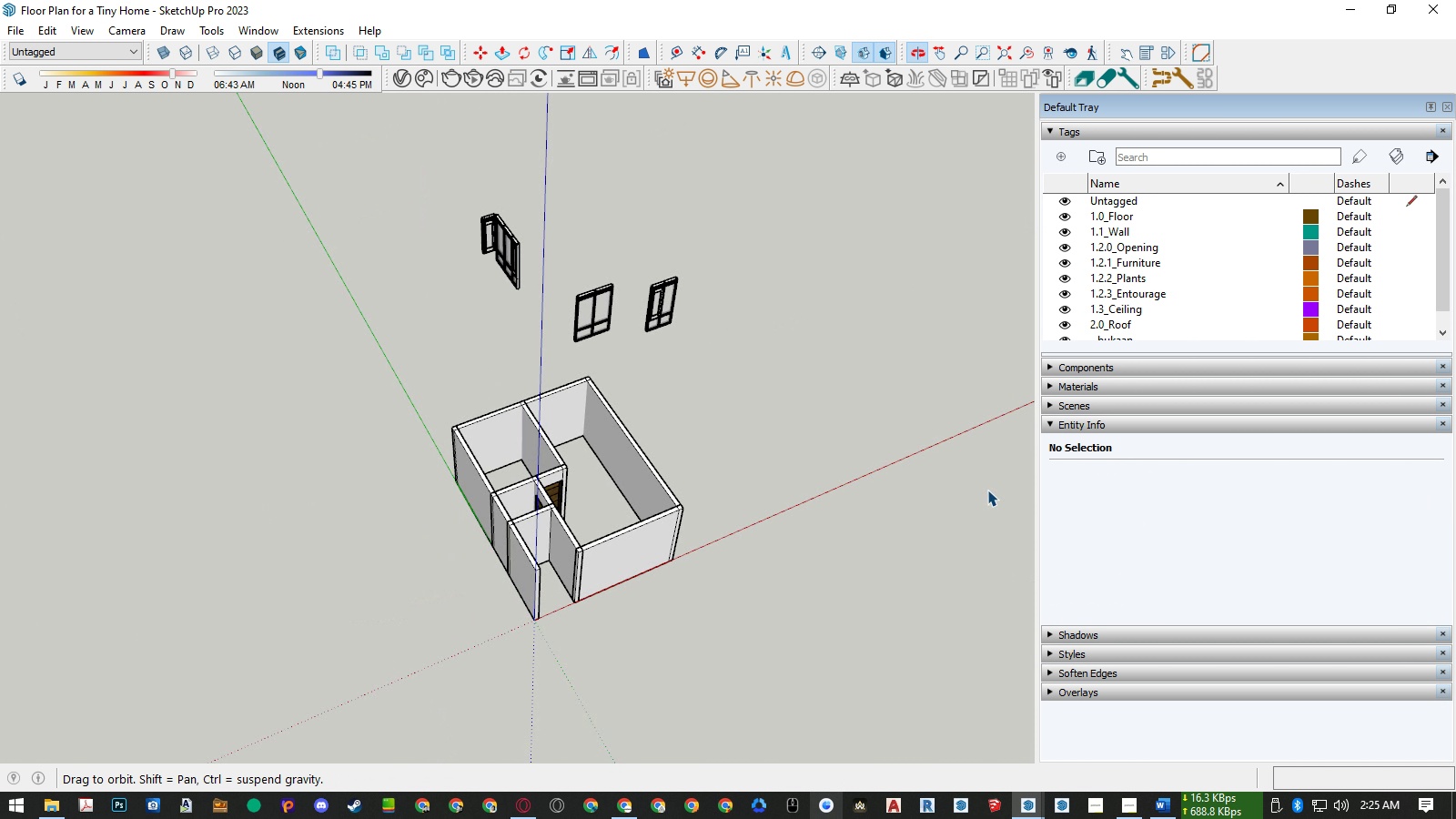 
scroll: coordinate [604, 571], scroll_direction: up, amount: 11.0
 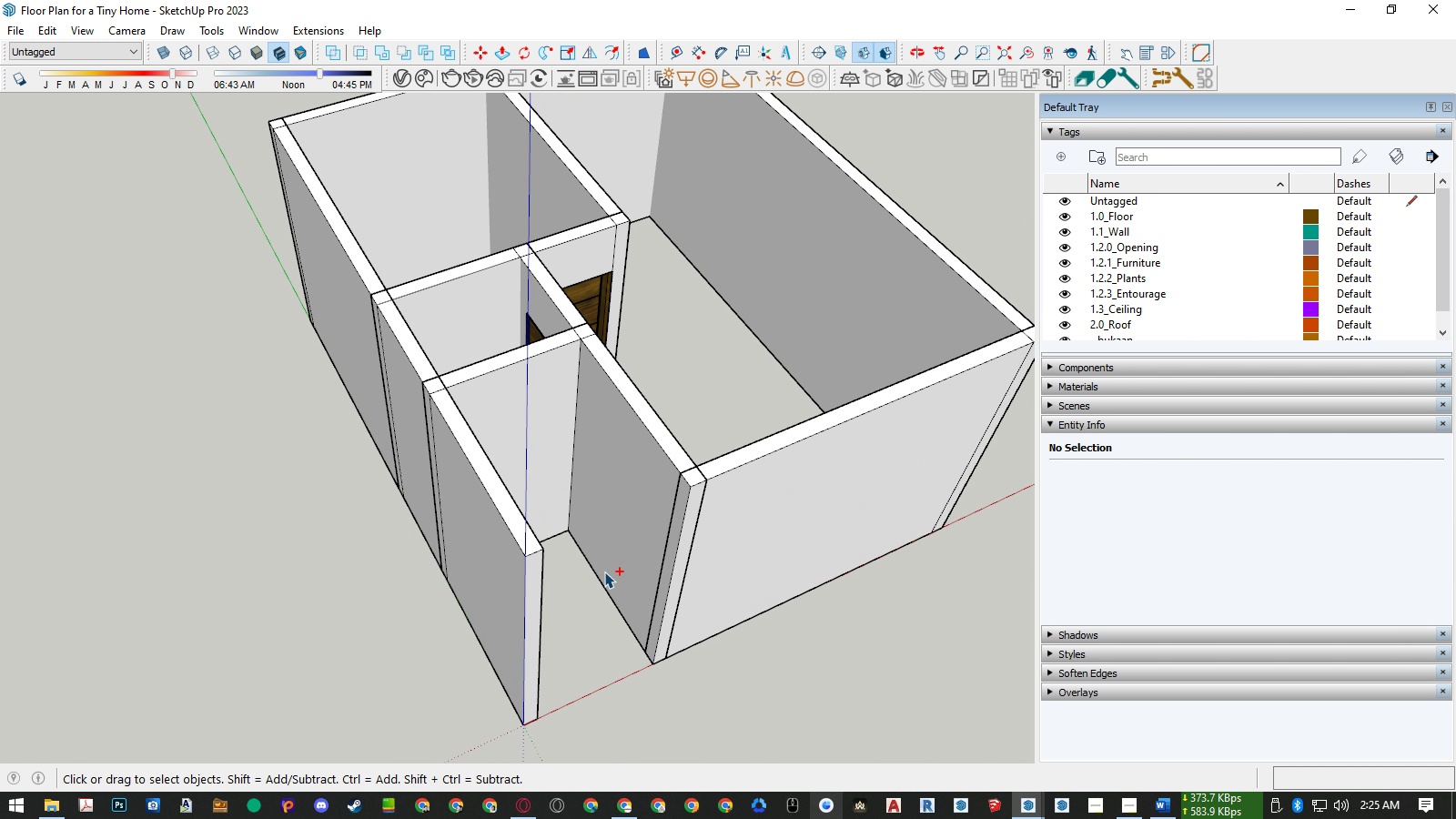 
key(Control+V)
 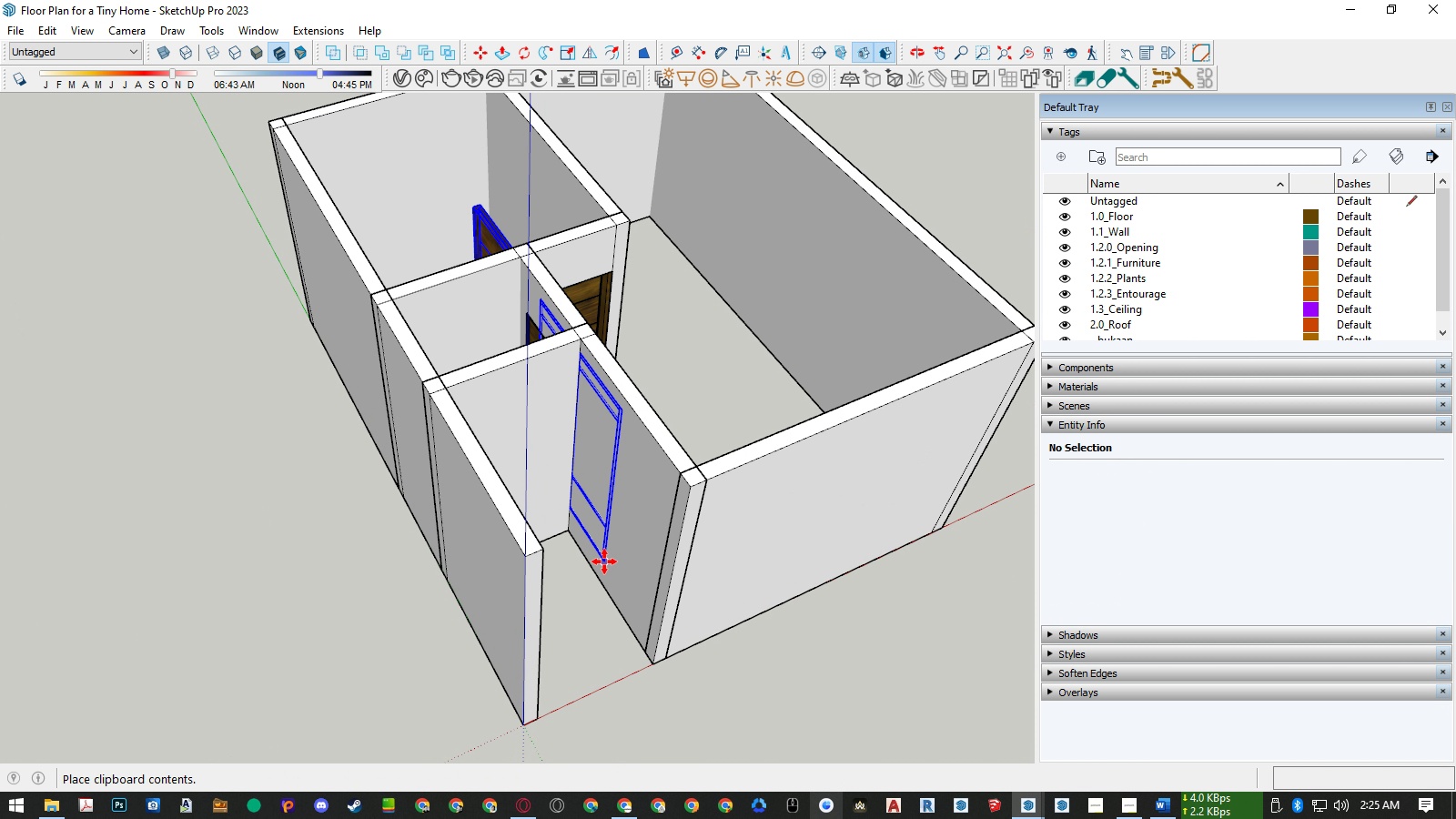 
scroll: coordinate [604, 566], scroll_direction: up, amount: 5.0
 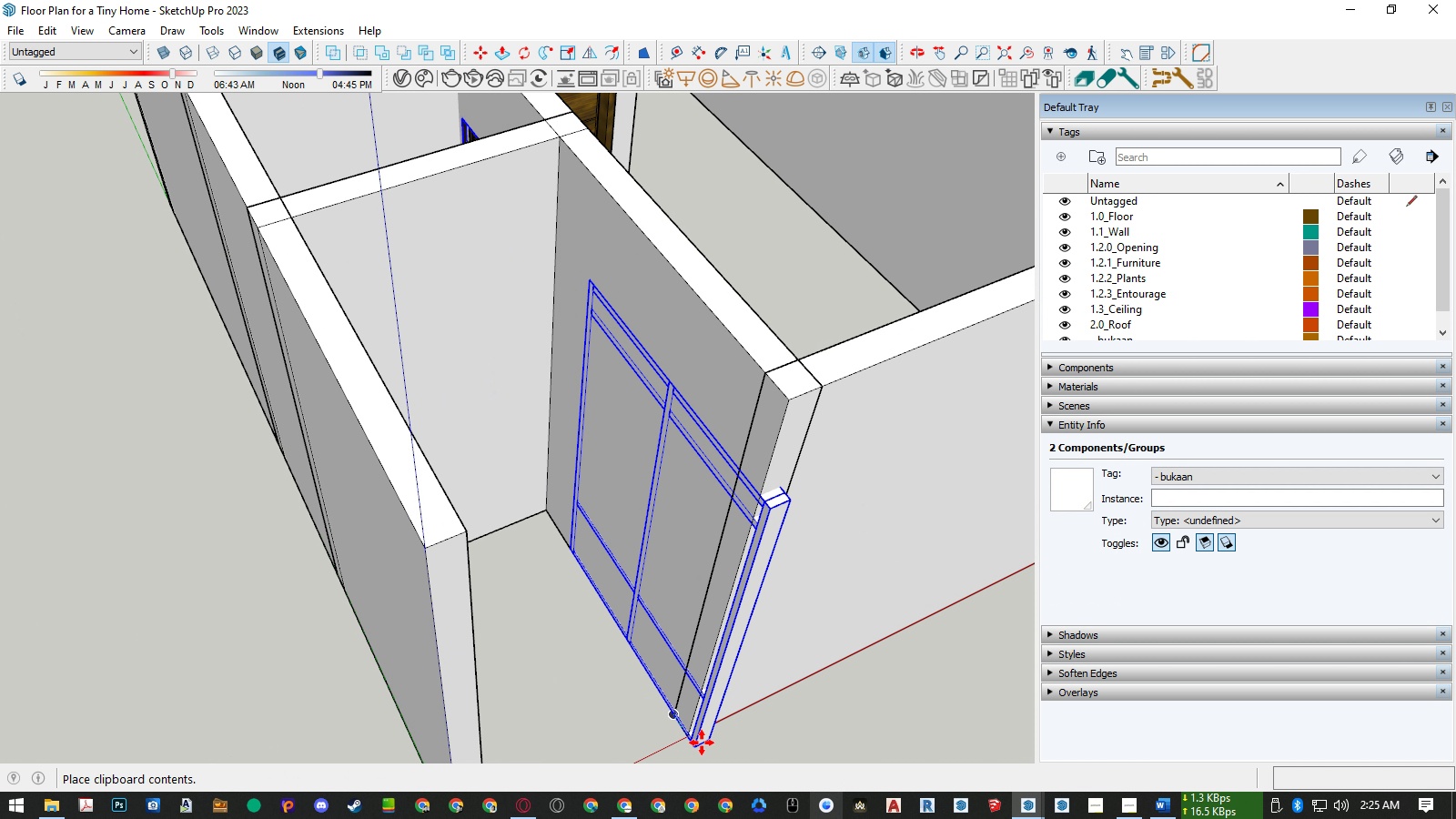 
scroll: coordinate [635, 502], scroll_direction: down, amount: 11.0
 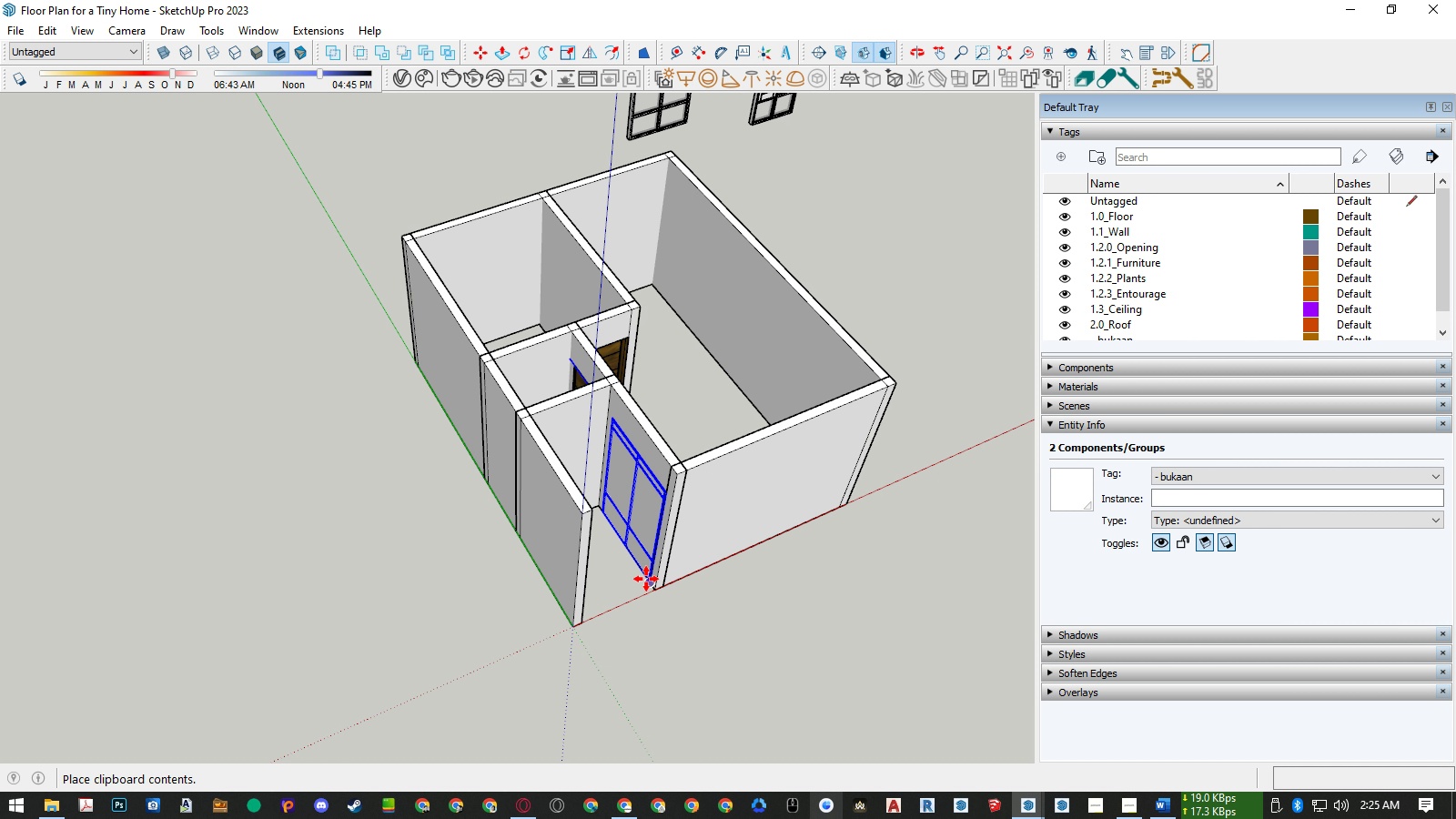 
double_click([781, 591])
 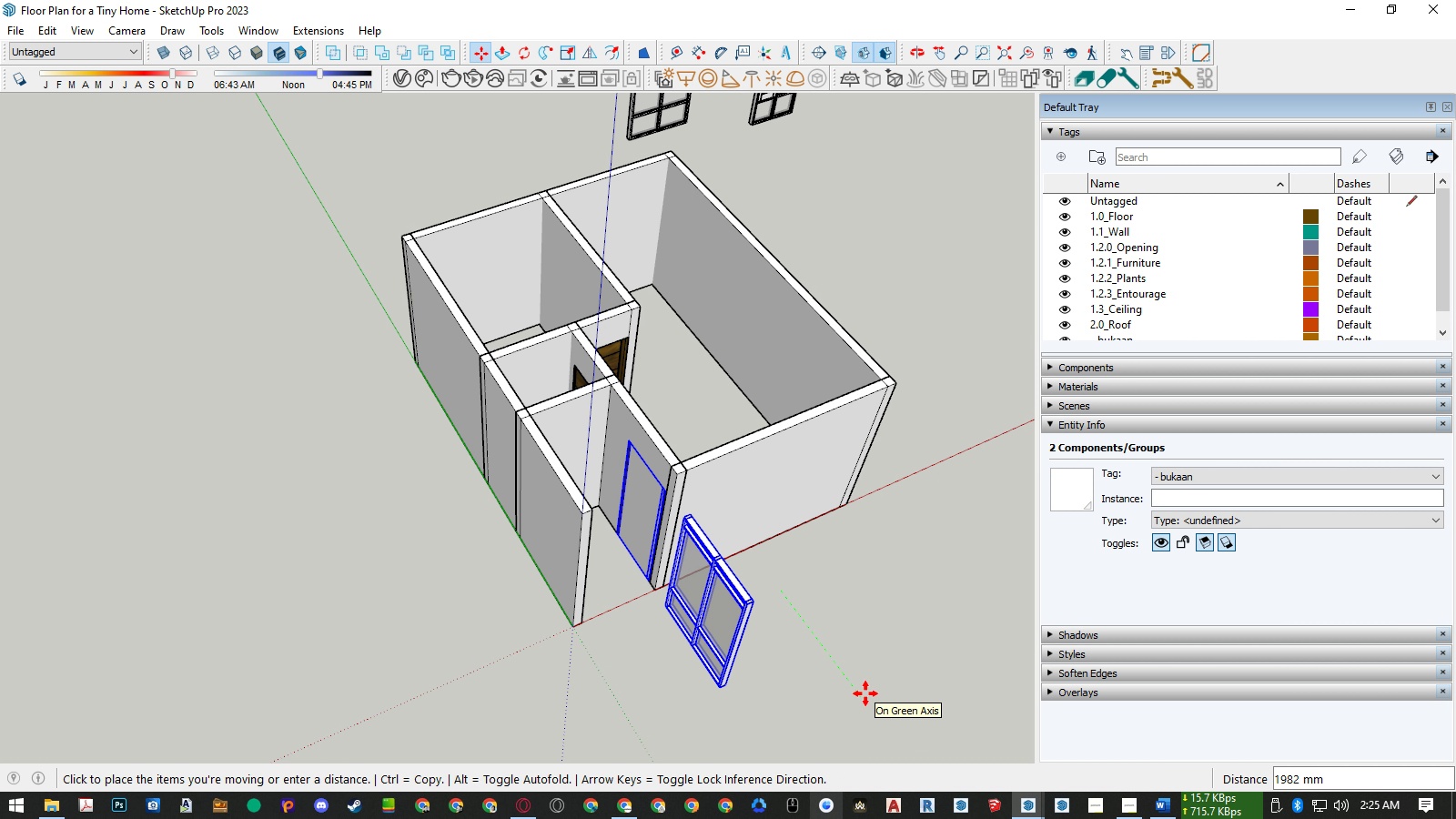 
left_click([864, 691])
 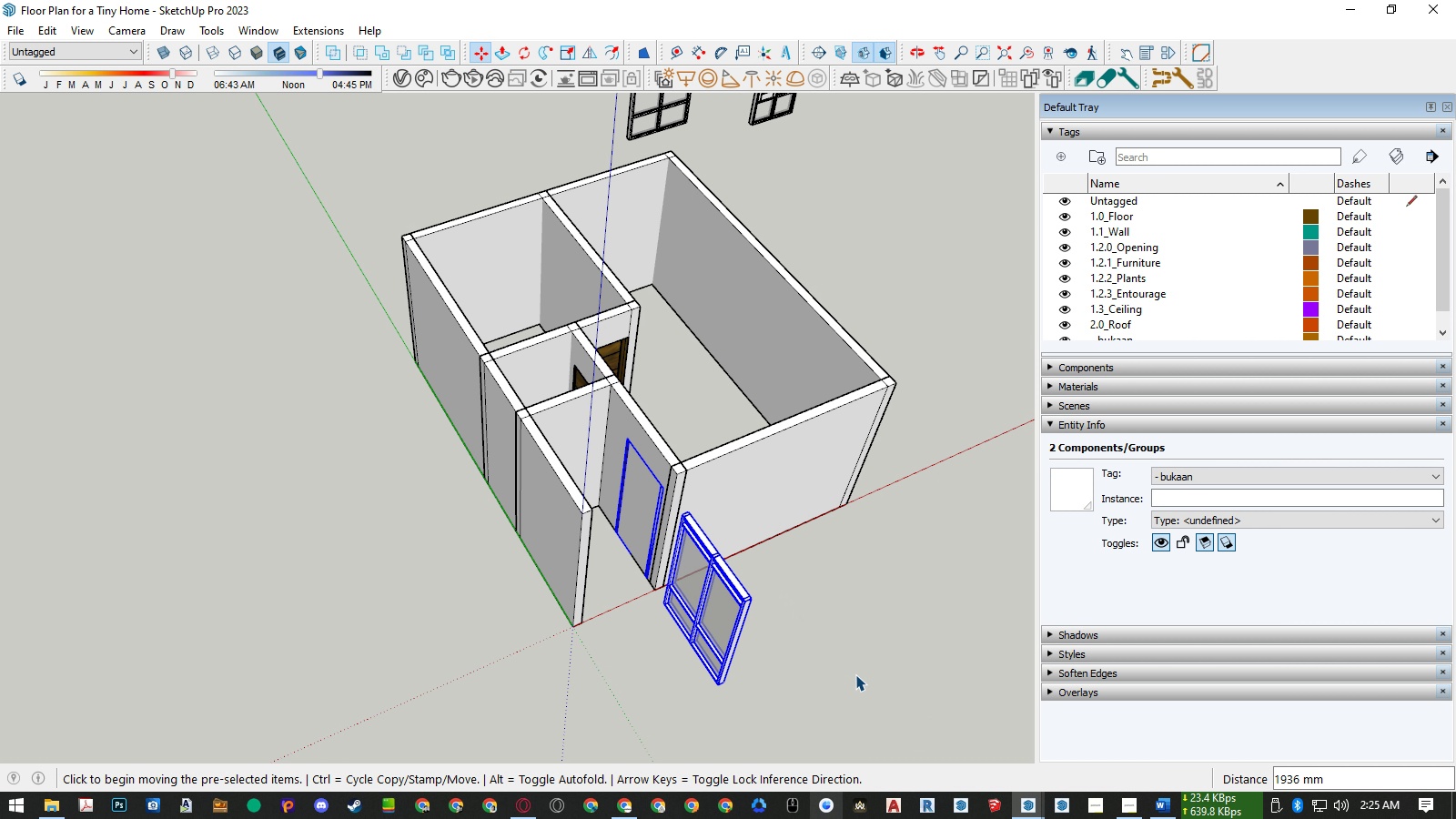 
key(Space)
 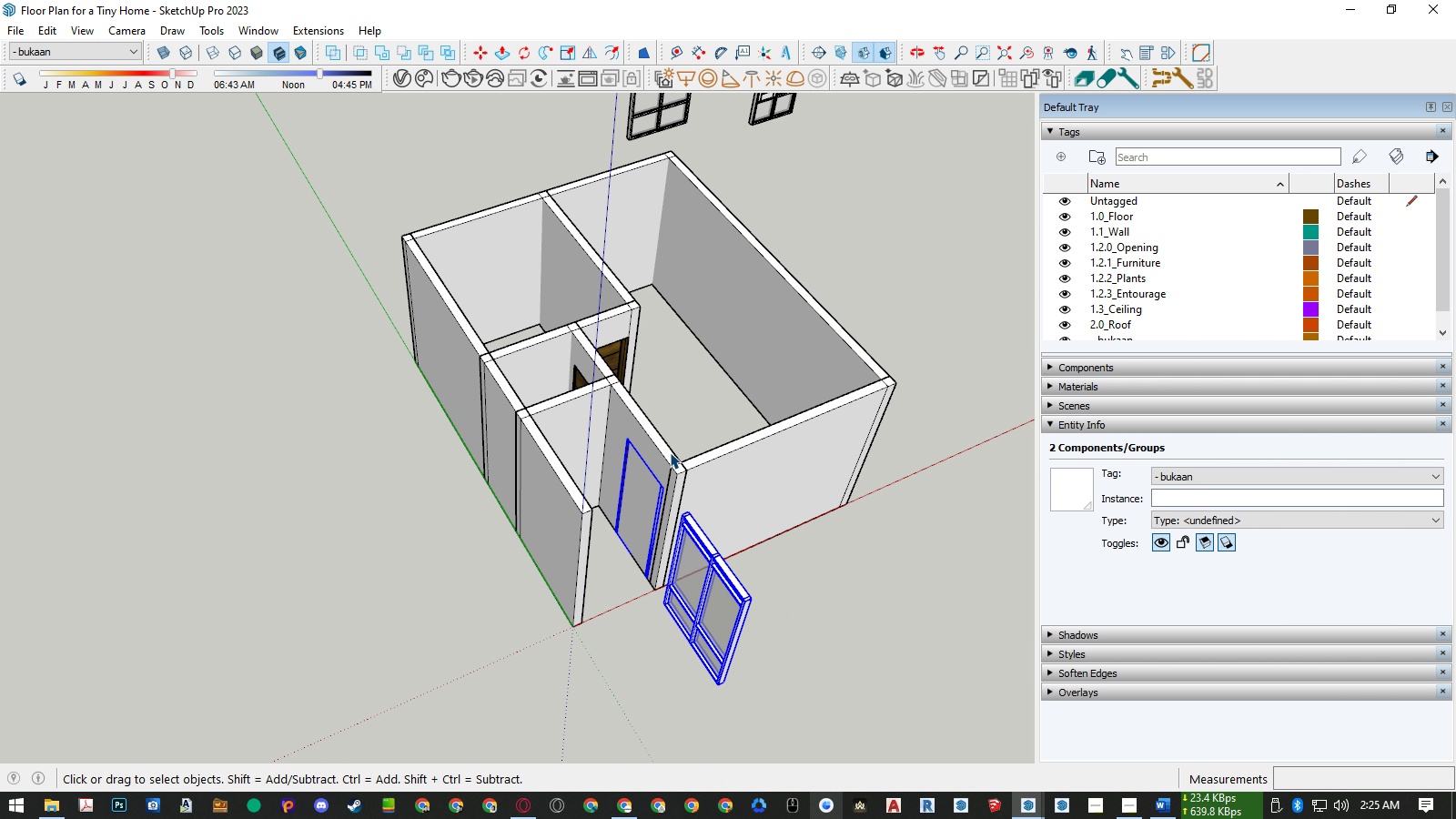 
scroll: coordinate [668, 457], scroll_direction: up, amount: 6.0
 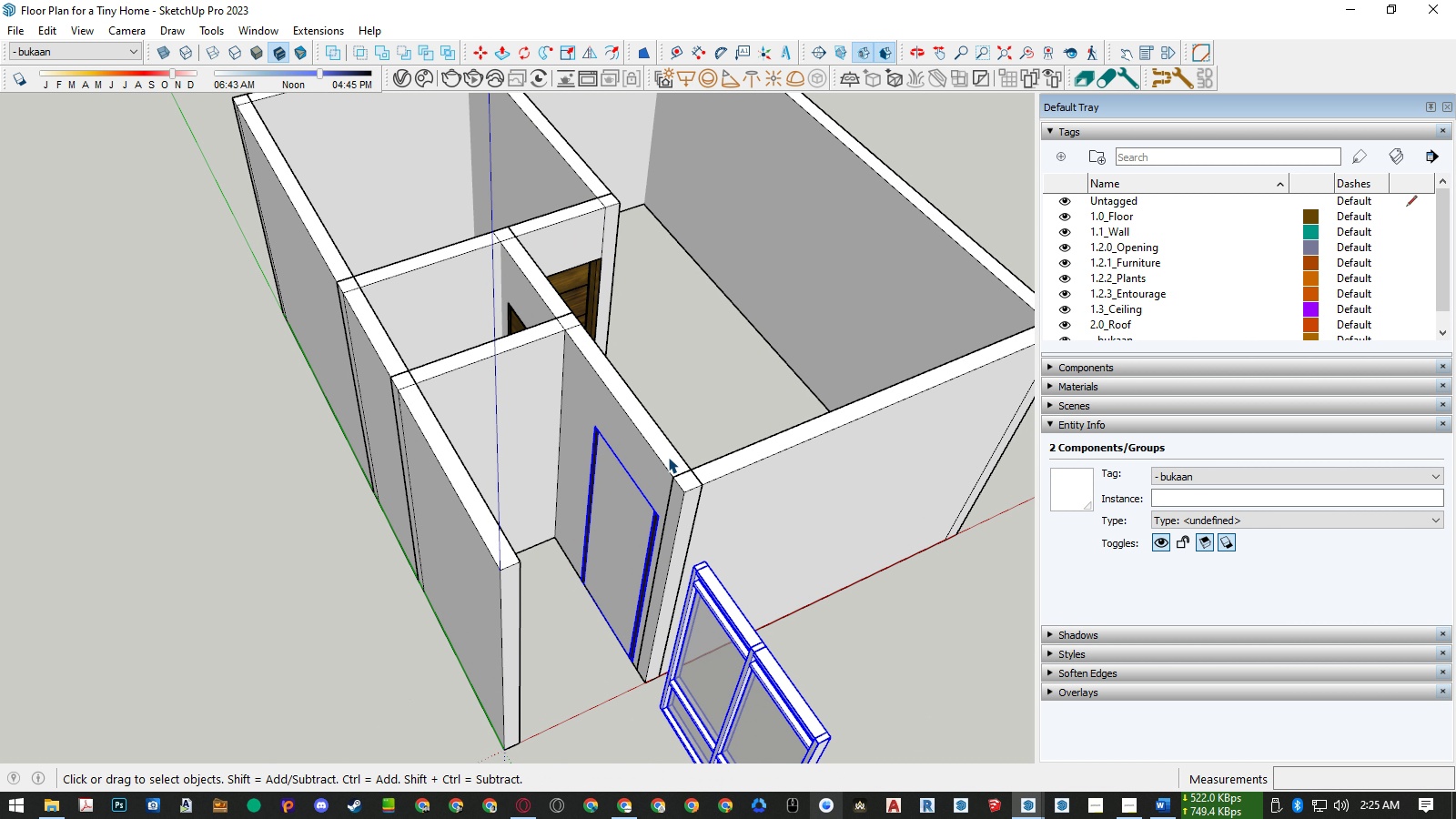 
scroll: coordinate [471, 502], scroll_direction: down, amount: 5.0
 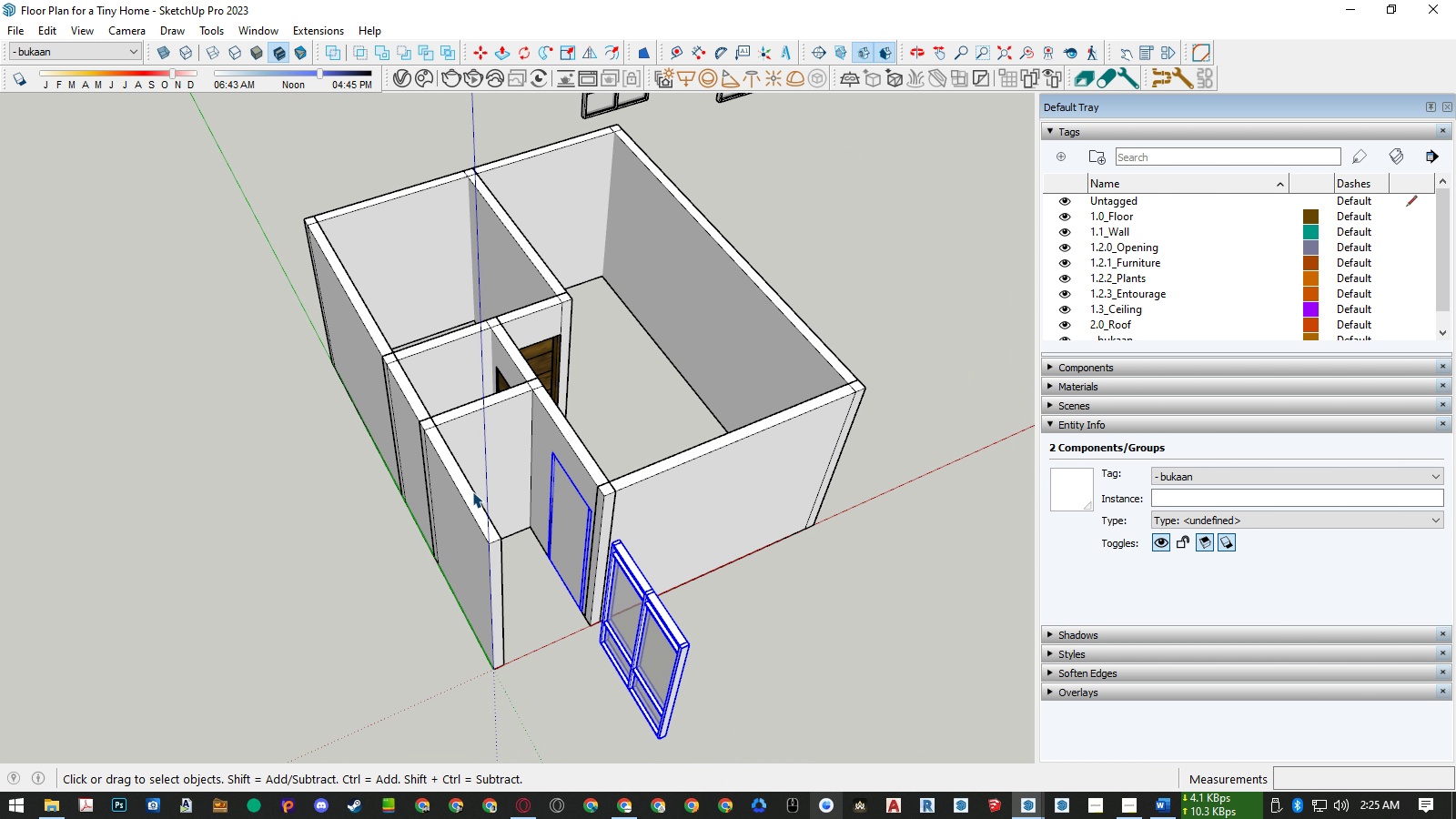 
scroll: coordinate [639, 634], scroll_direction: up, amount: 7.0
 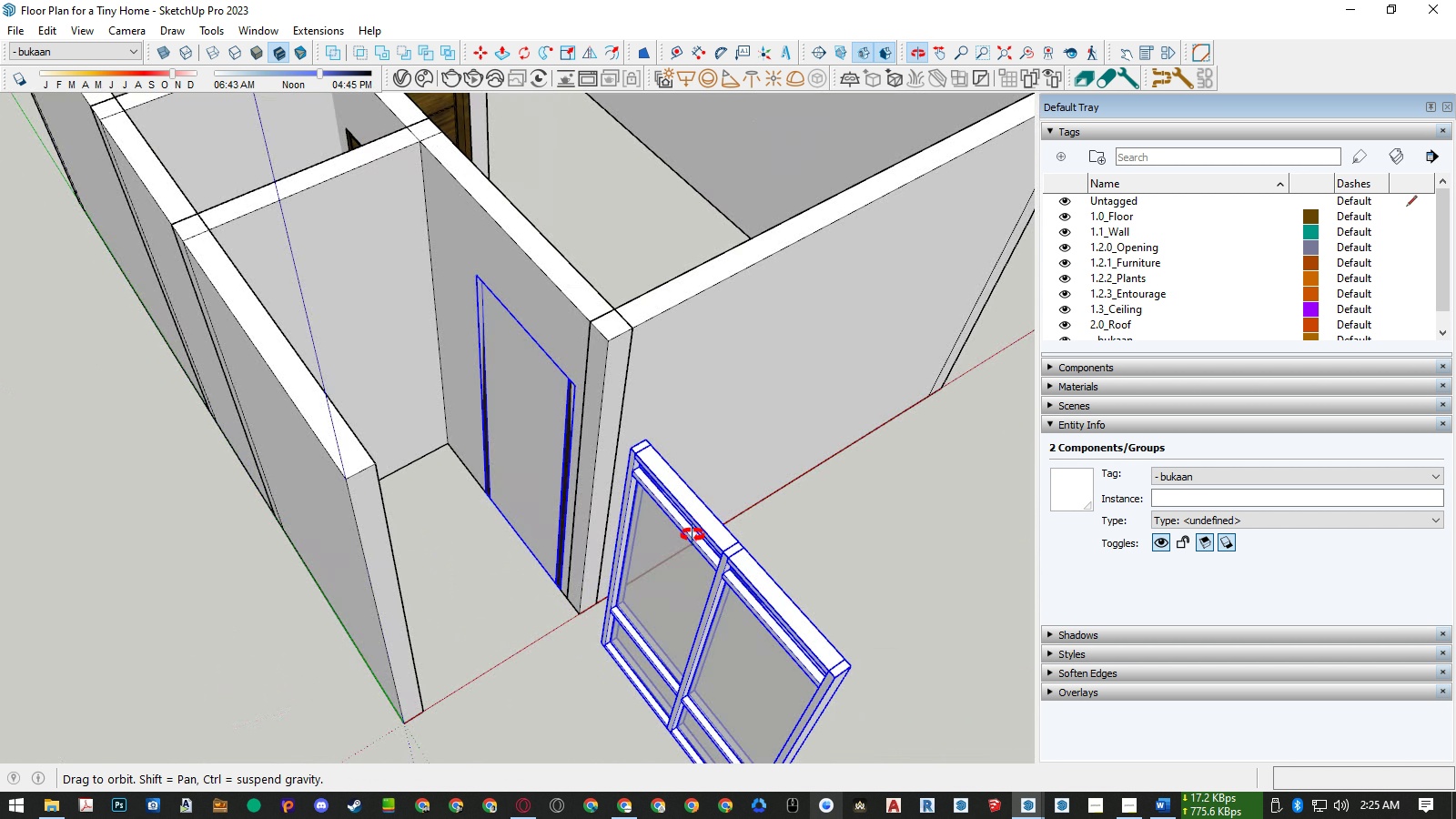 
wait(7.07)
 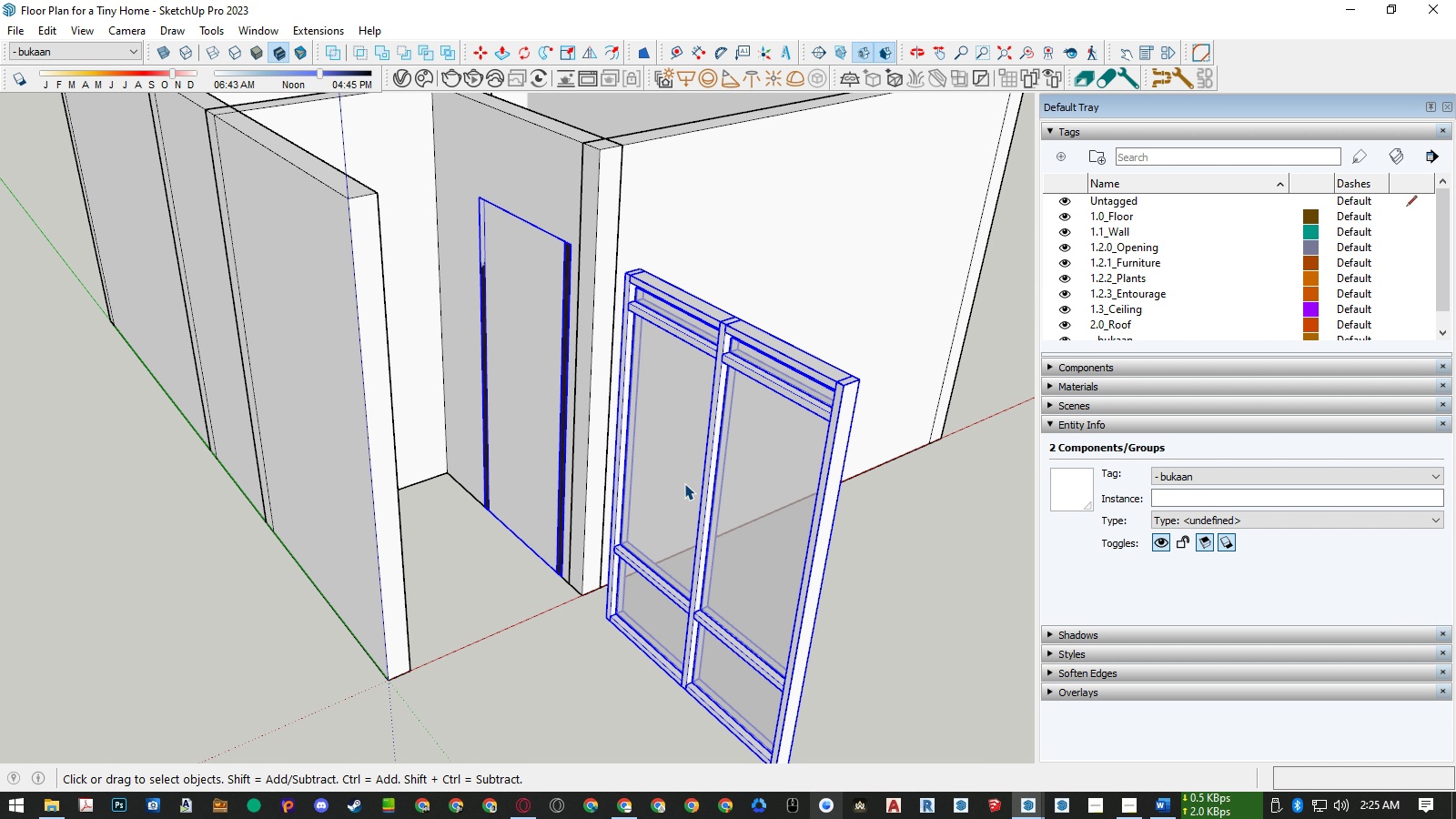 
scroll: coordinate [531, 233], scroll_direction: up, amount: 3.0
 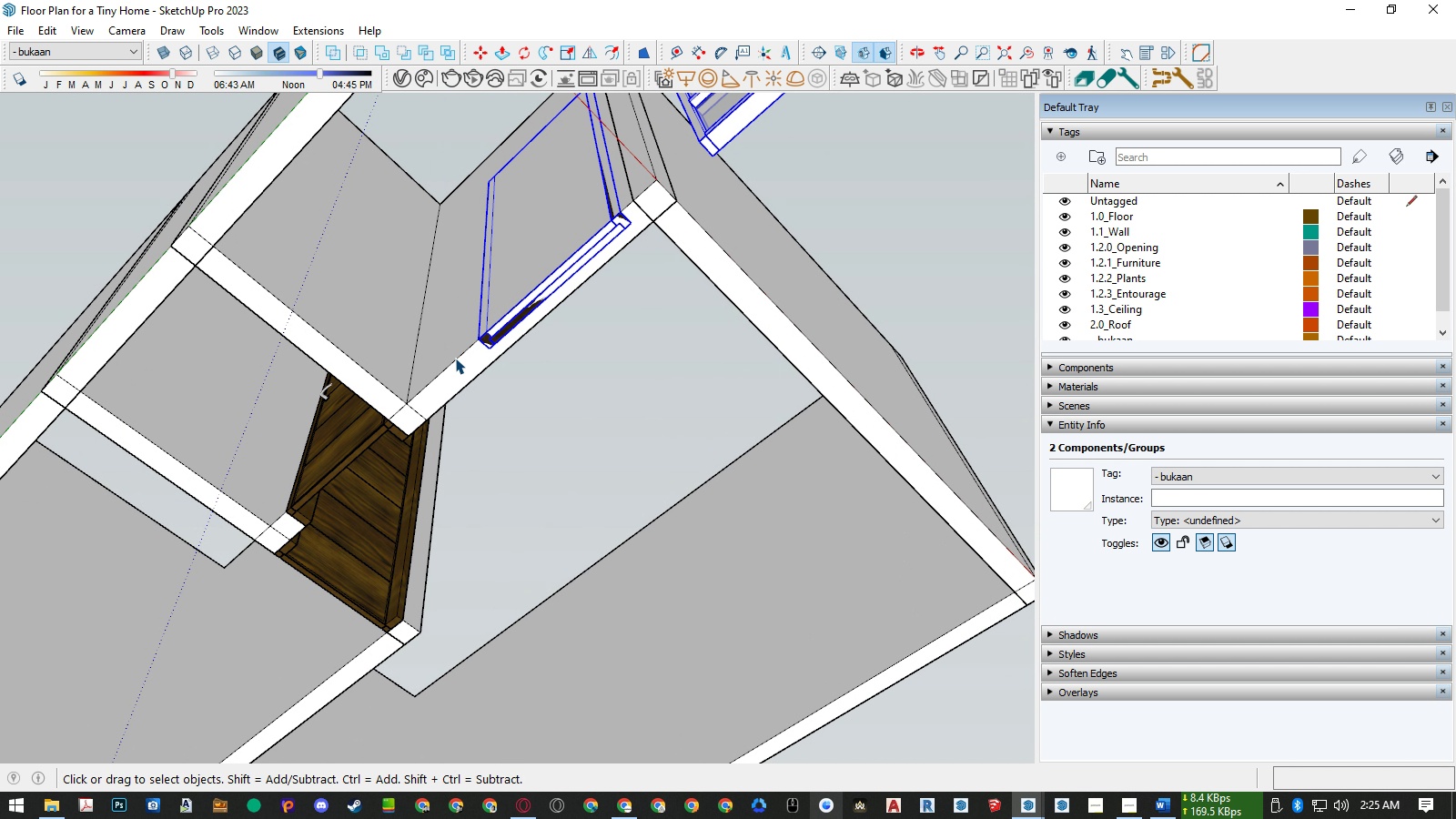 
double_click([455, 358])
 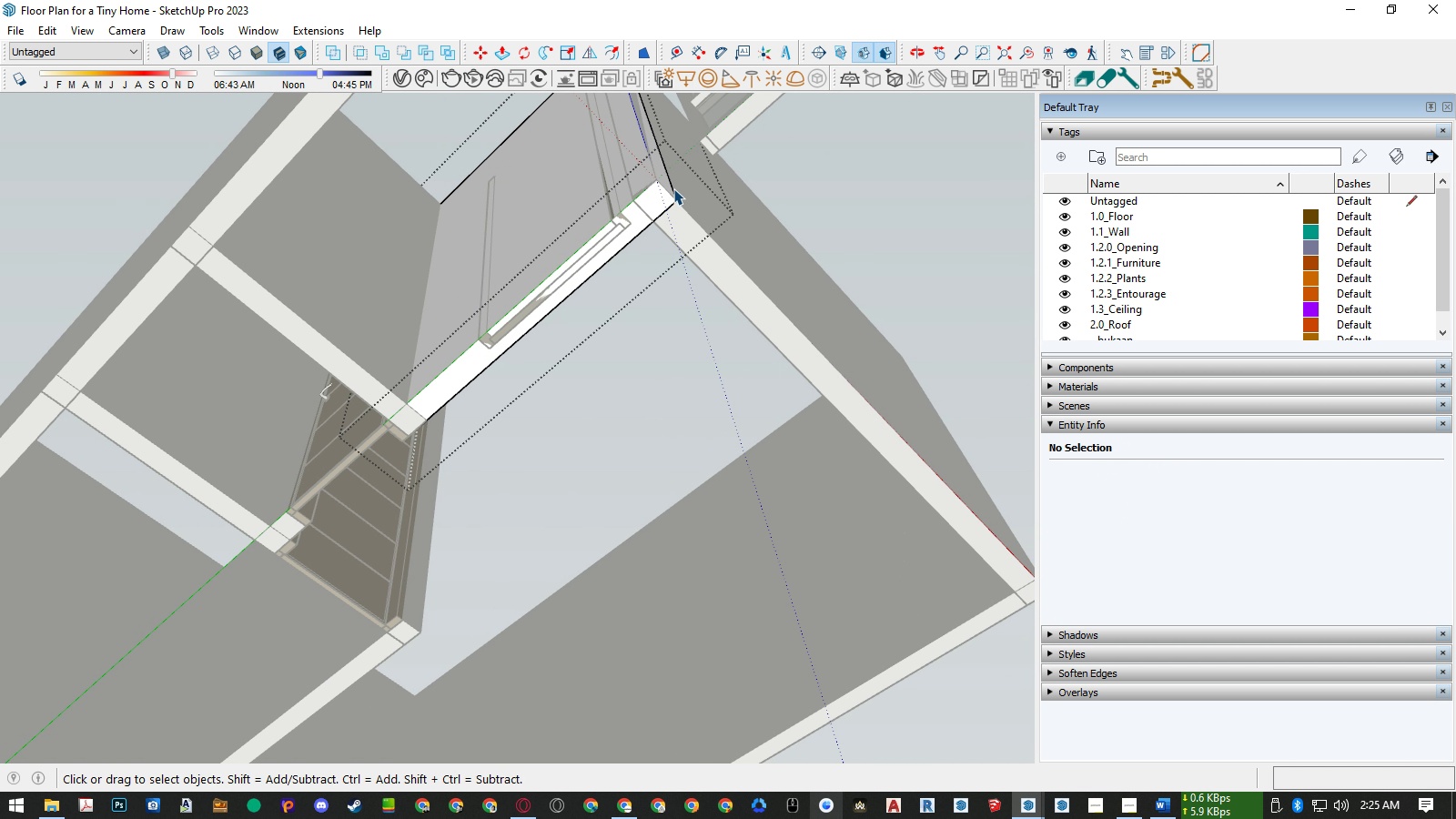 
scroll: coordinate [673, 187], scroll_direction: up, amount: 4.0
 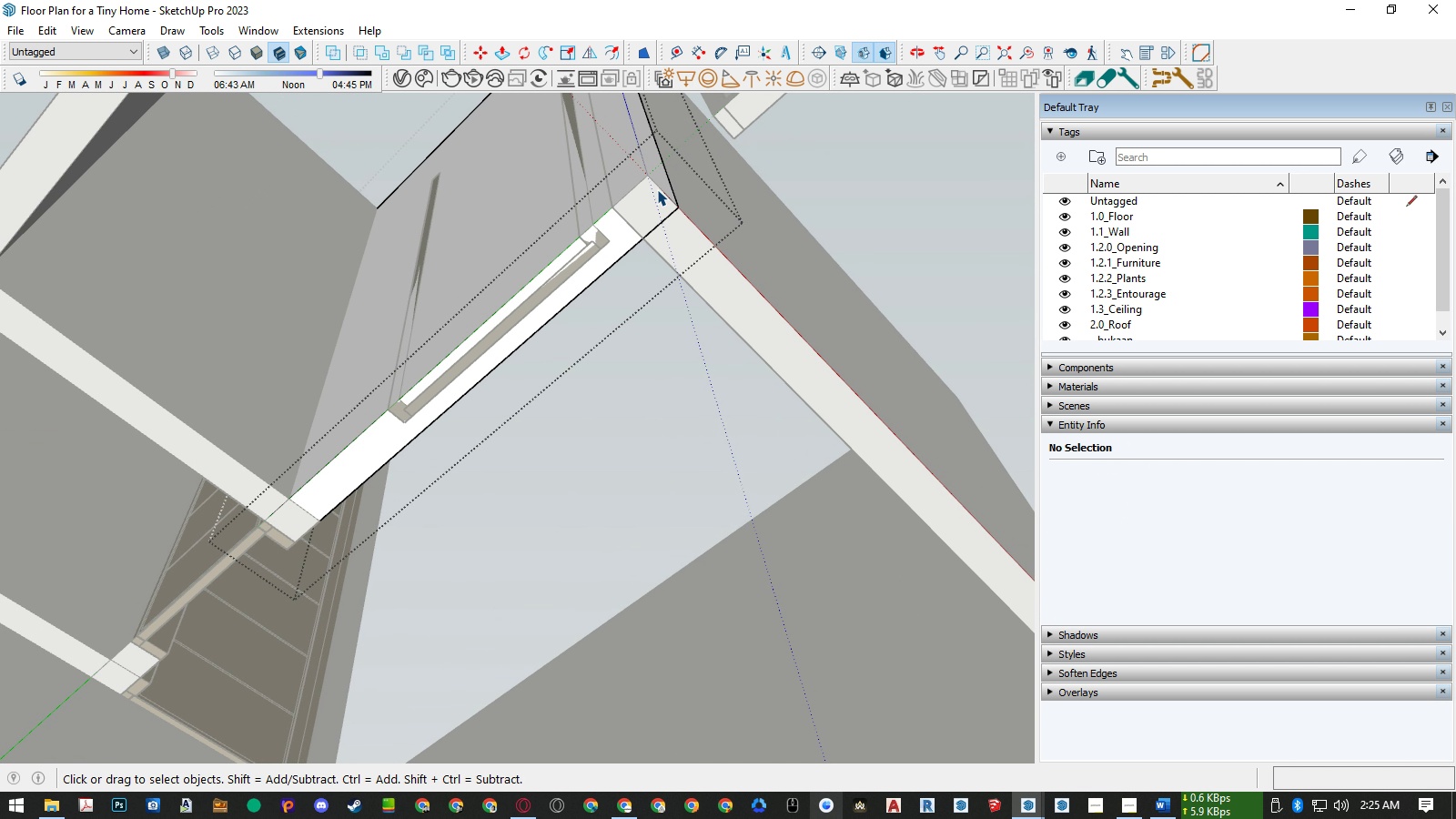 
left_click([657, 189])
 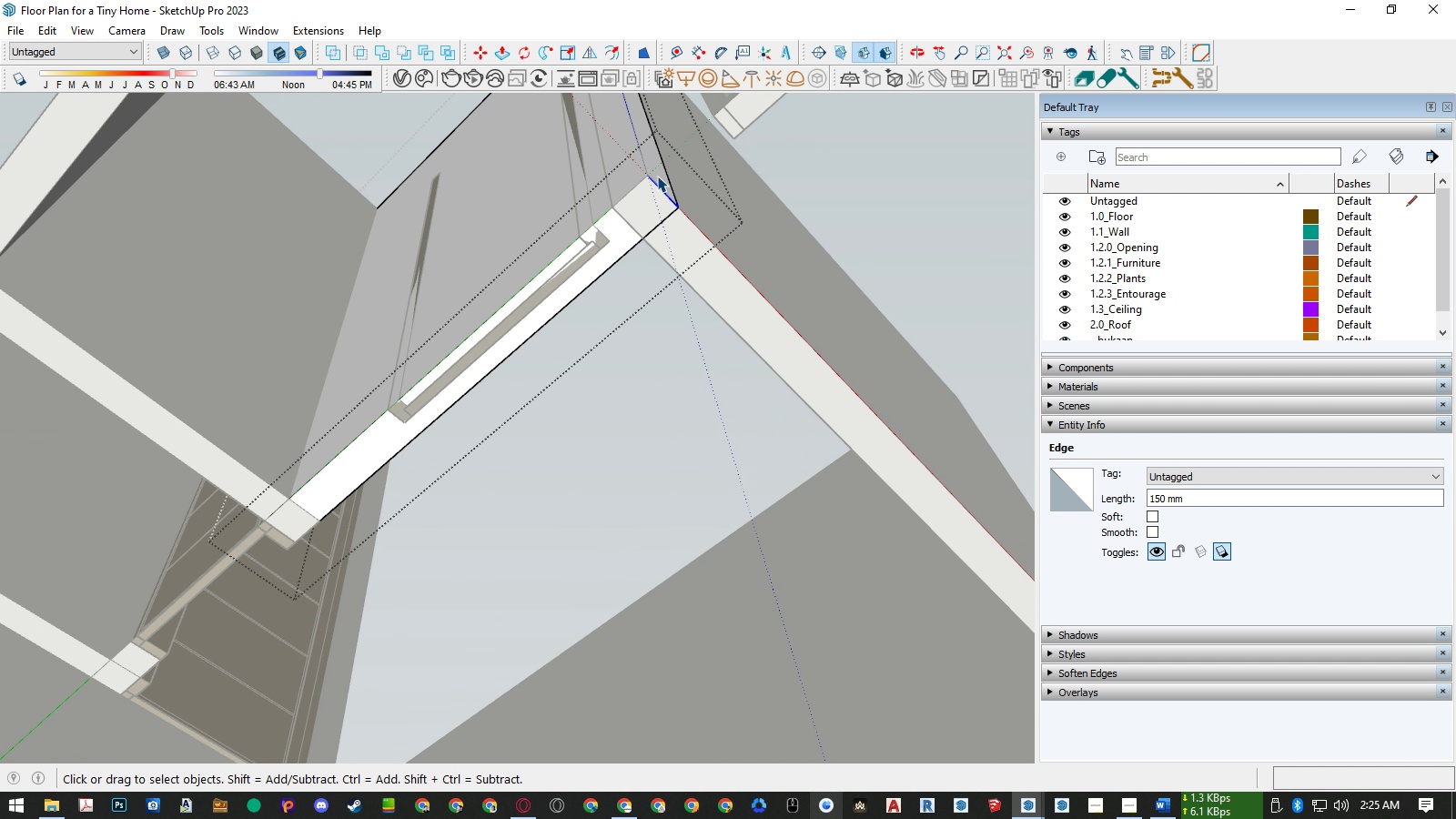 
key(M)
 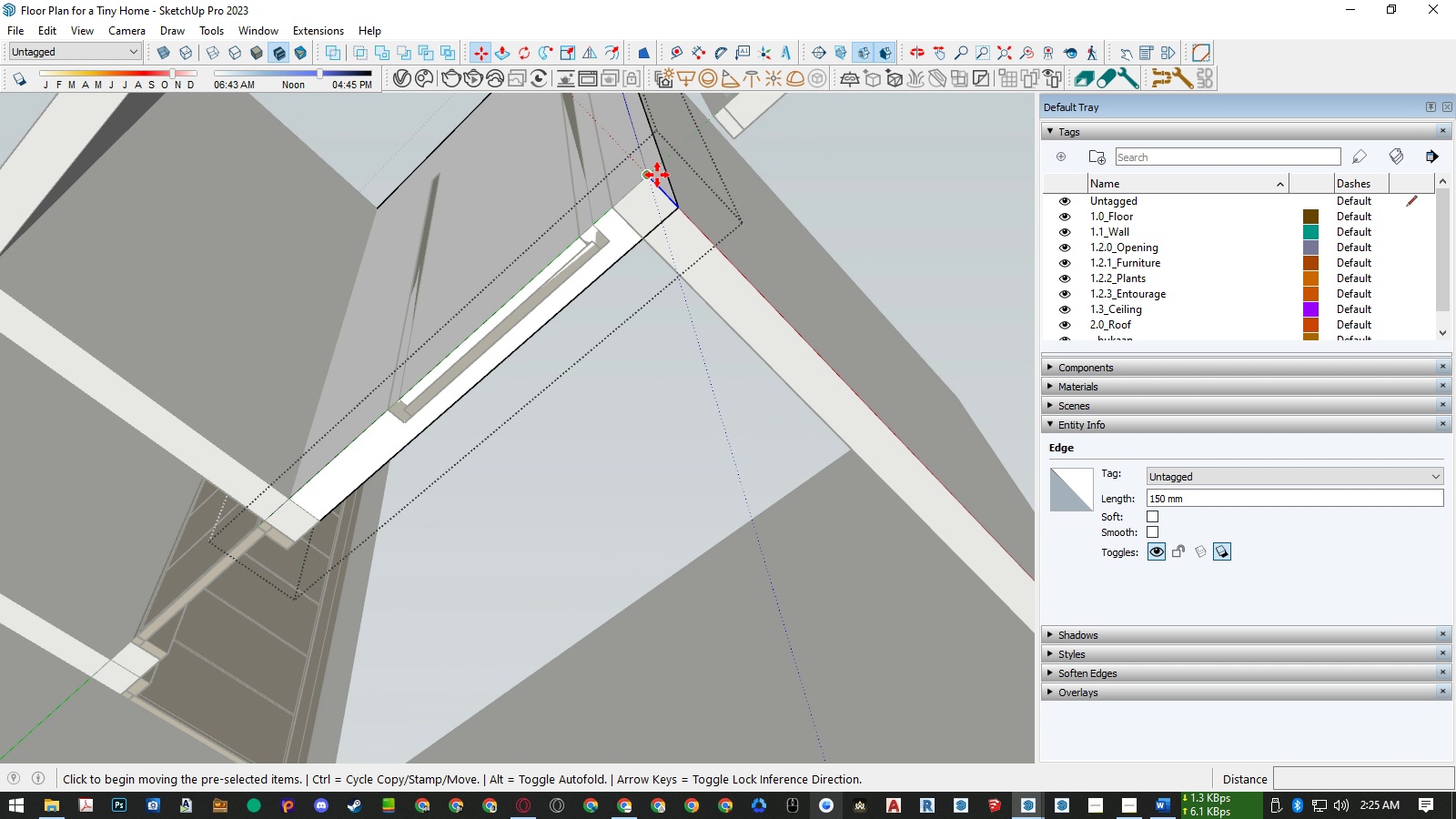 
key(Control+ControlLeft)
 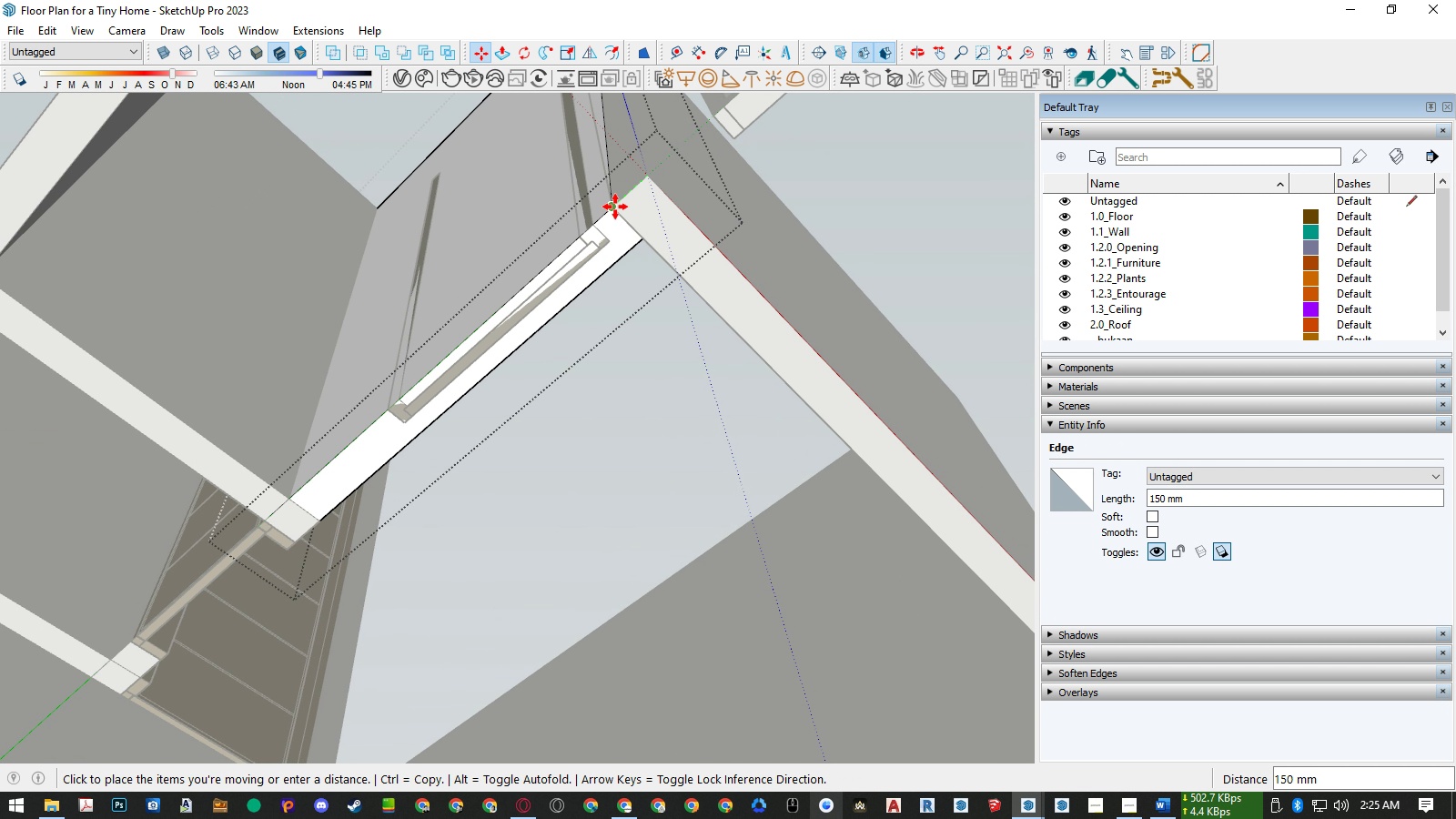 
key(Control+ControlLeft)
 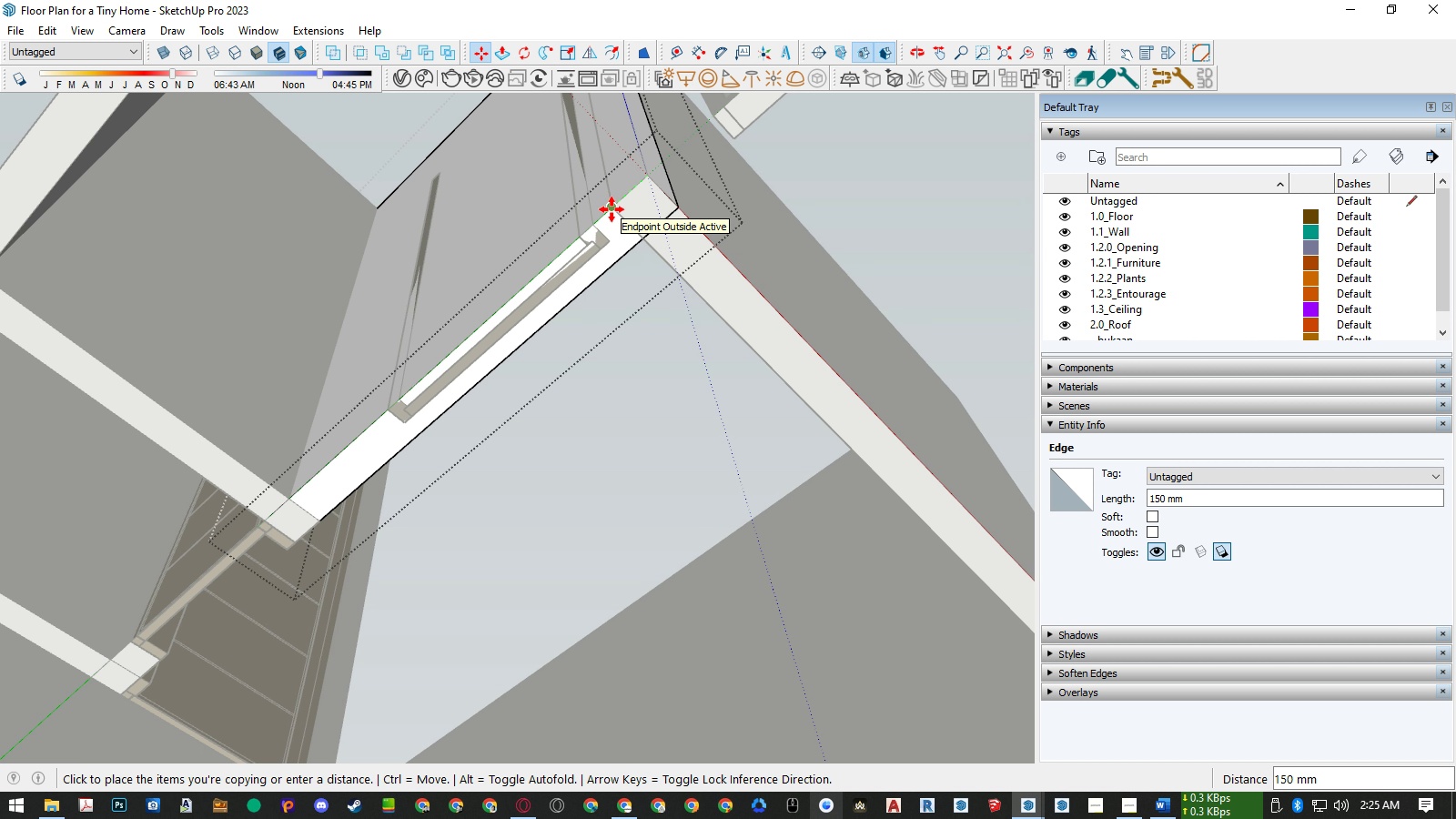 
left_click([612, 209])
 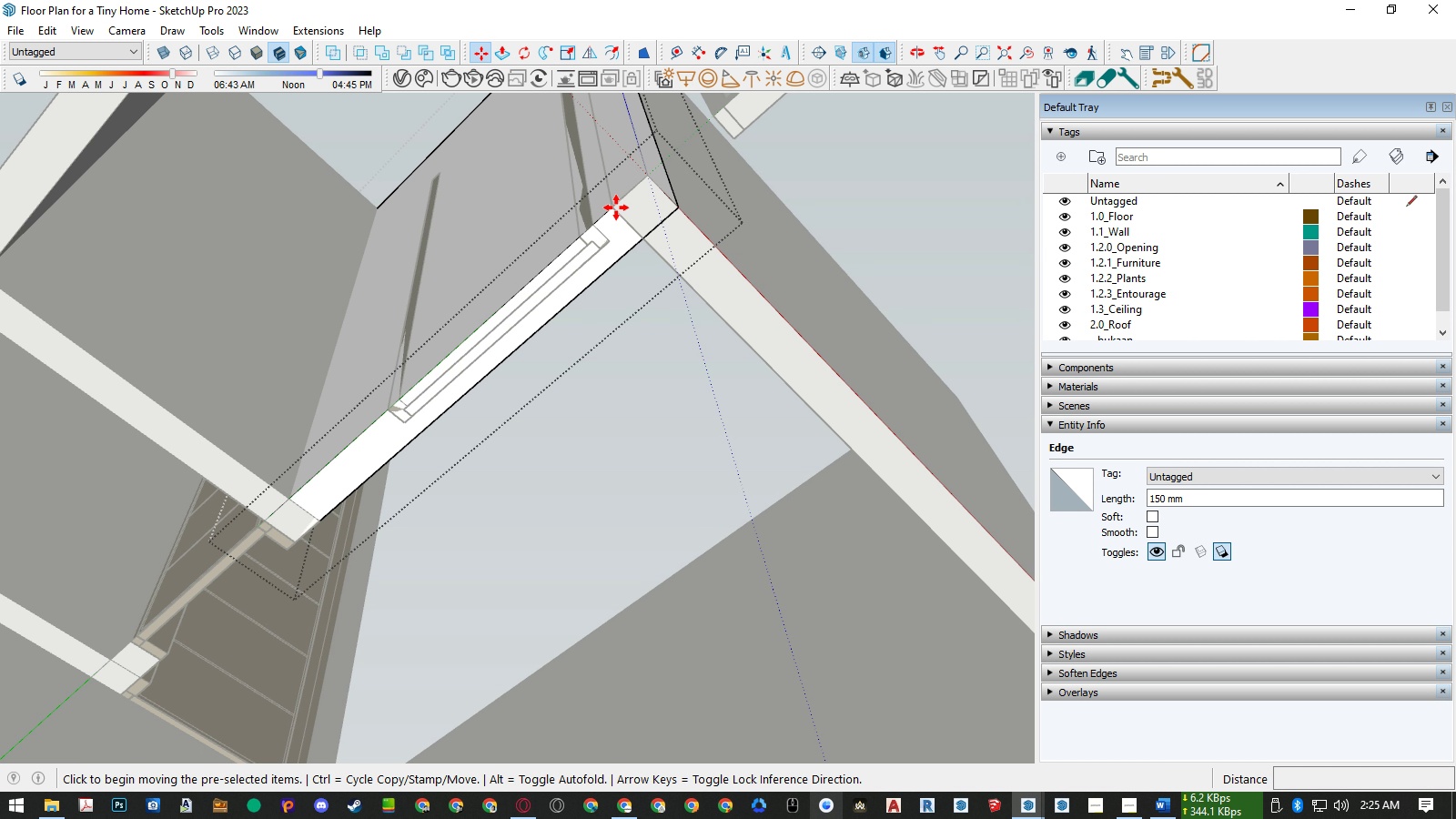 
double_click([616, 207])
 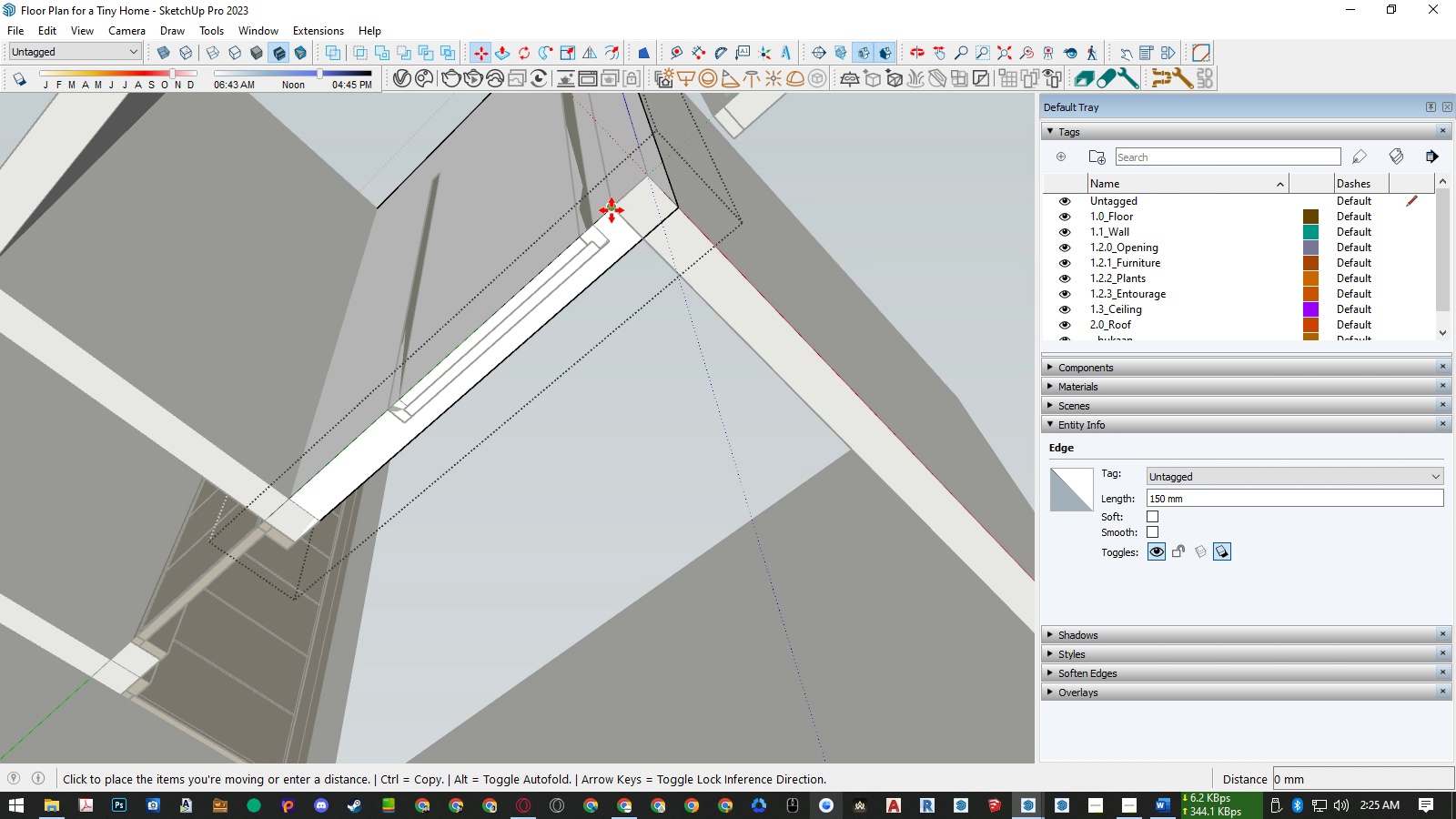 
key(Control+ControlLeft)
 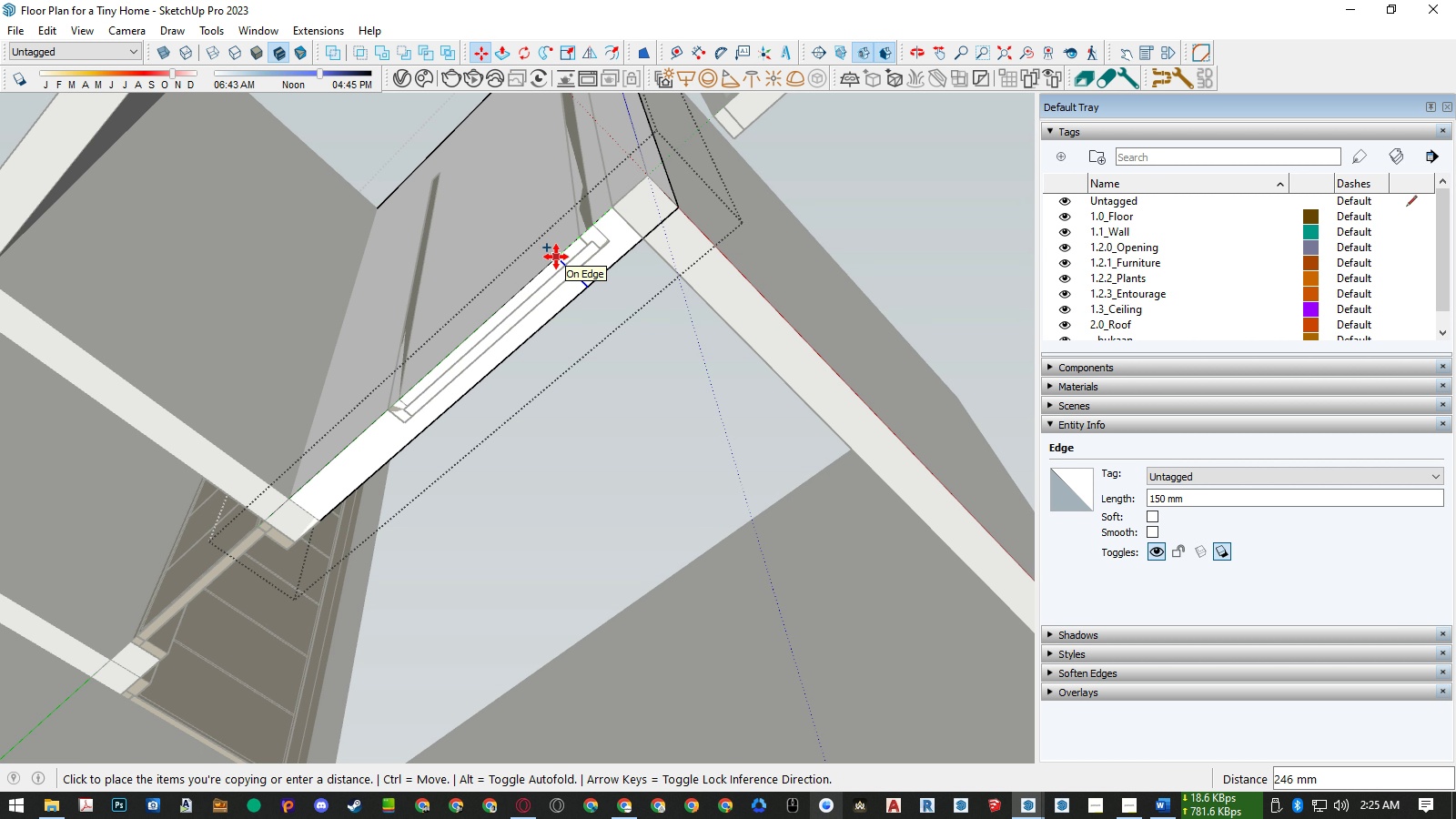 
key(Numpad9)
 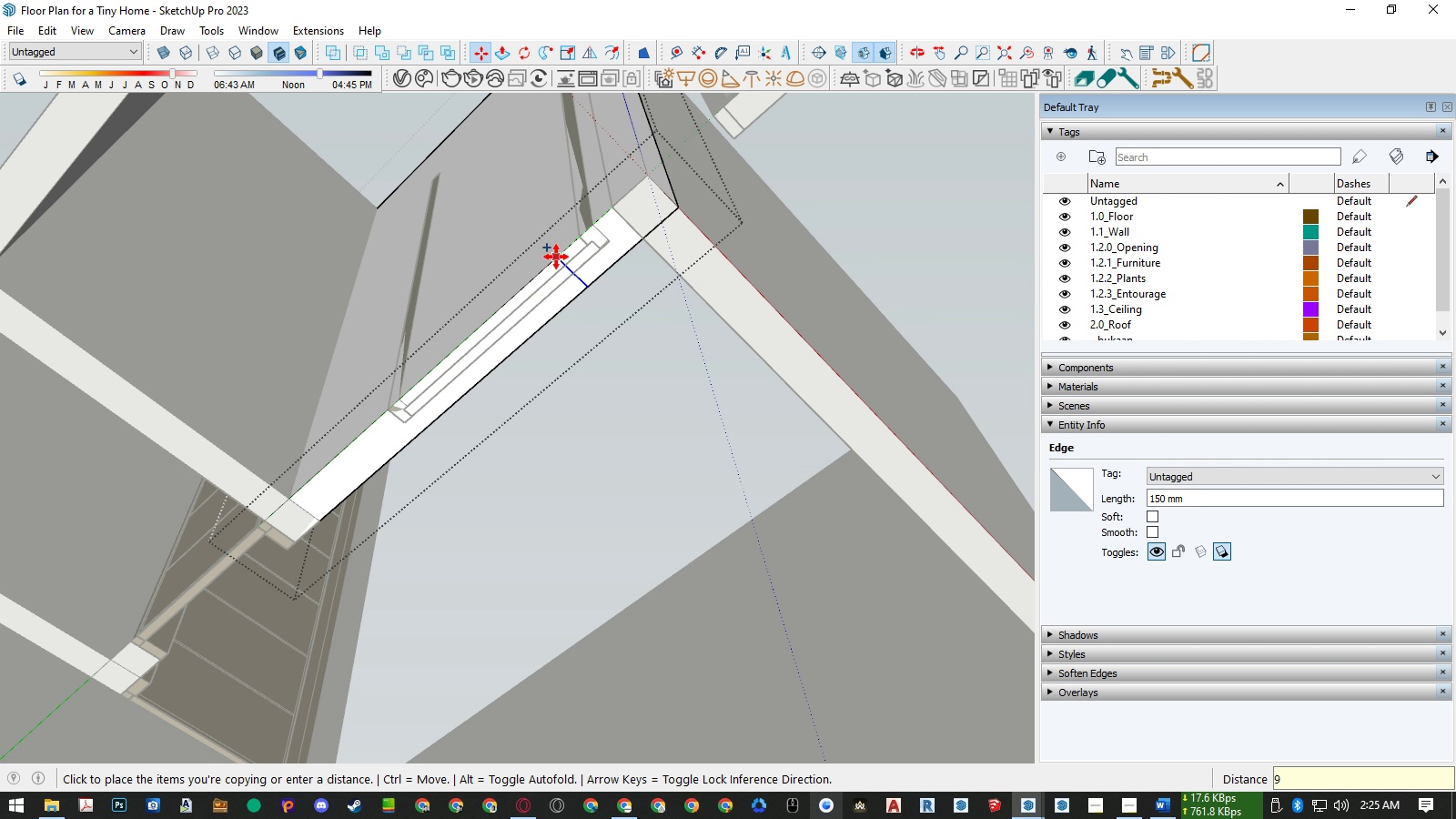 
key(Backspace)
 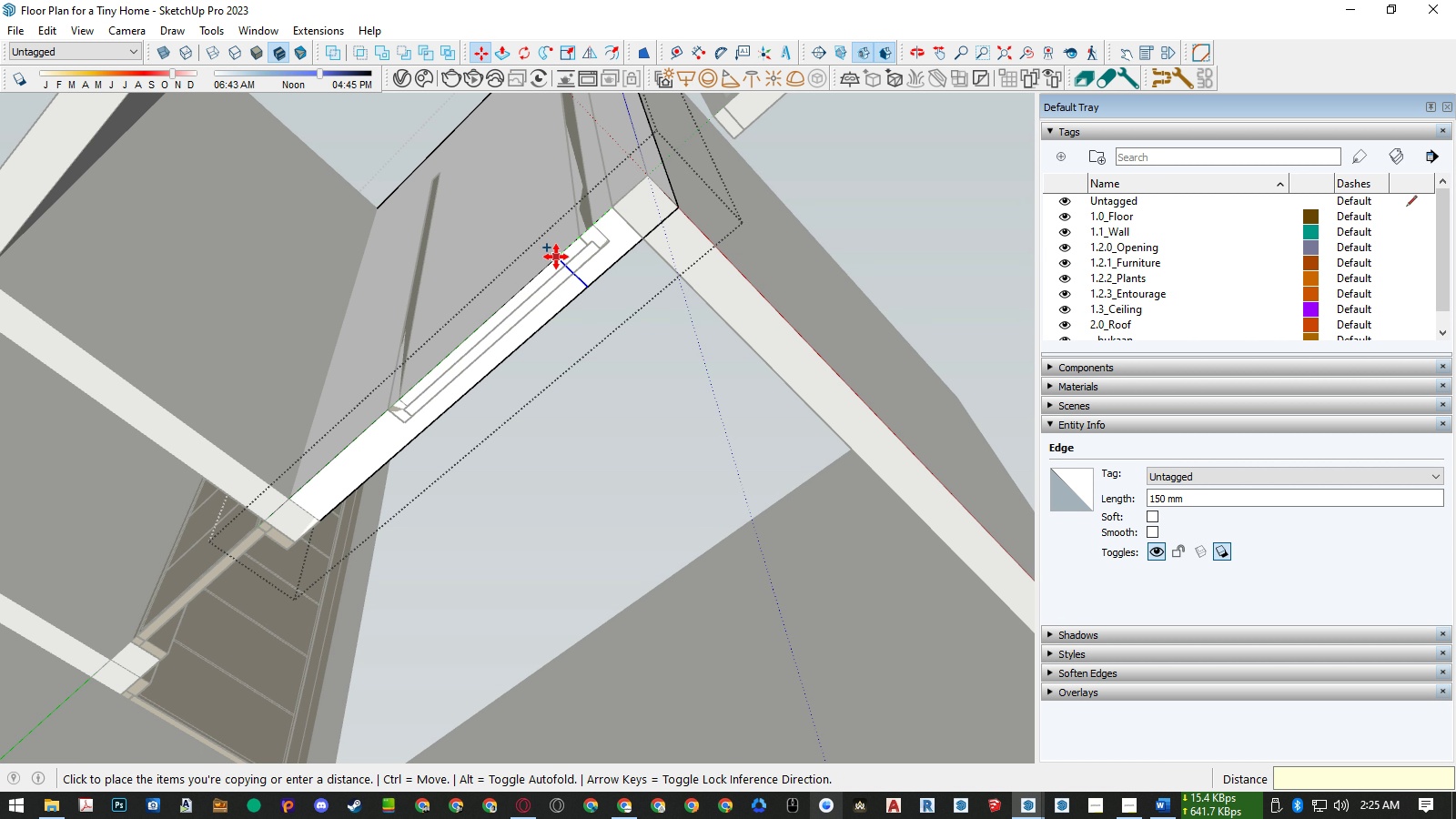 
key(Numpad1)
 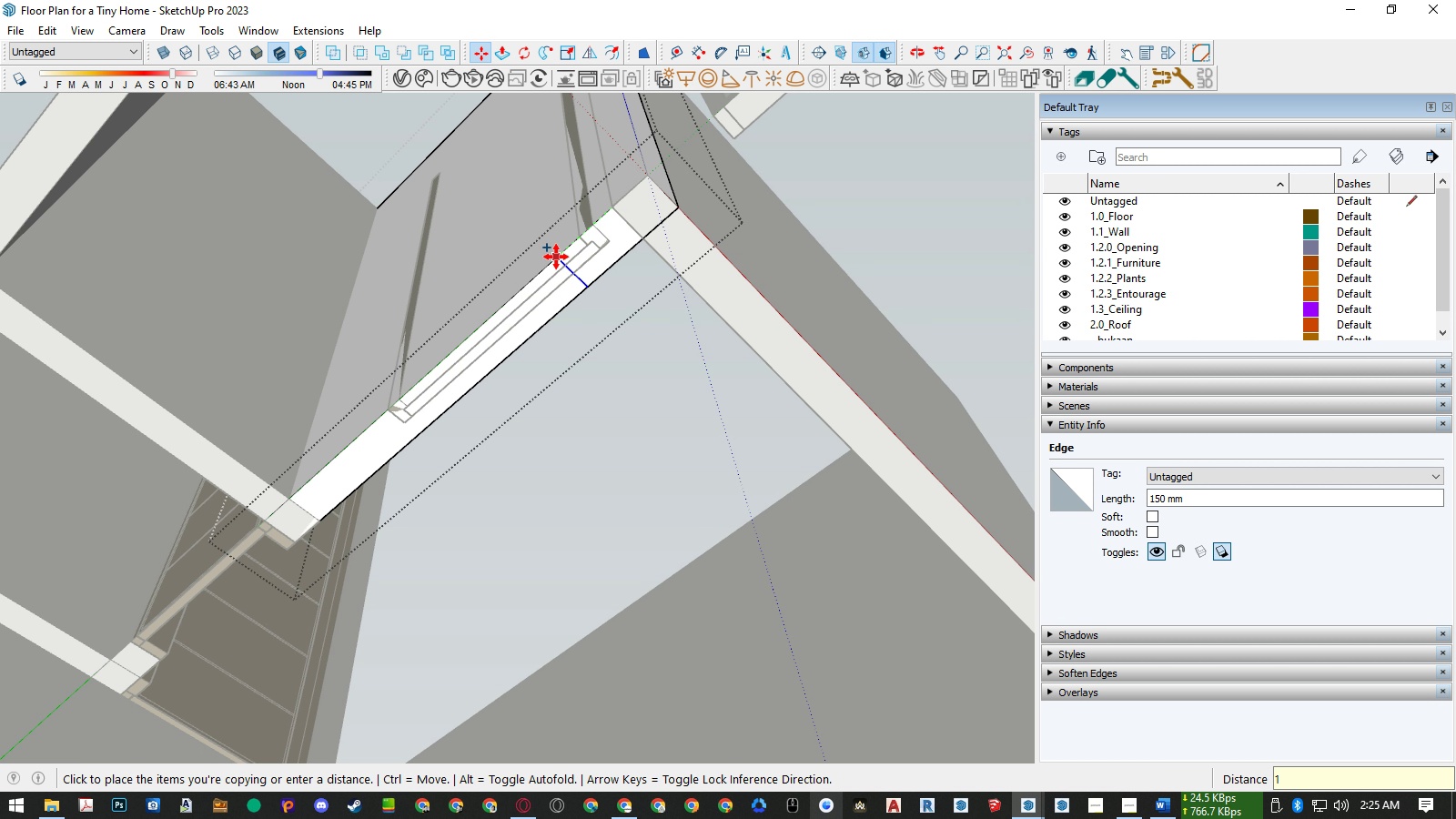 
key(Numpad0)
 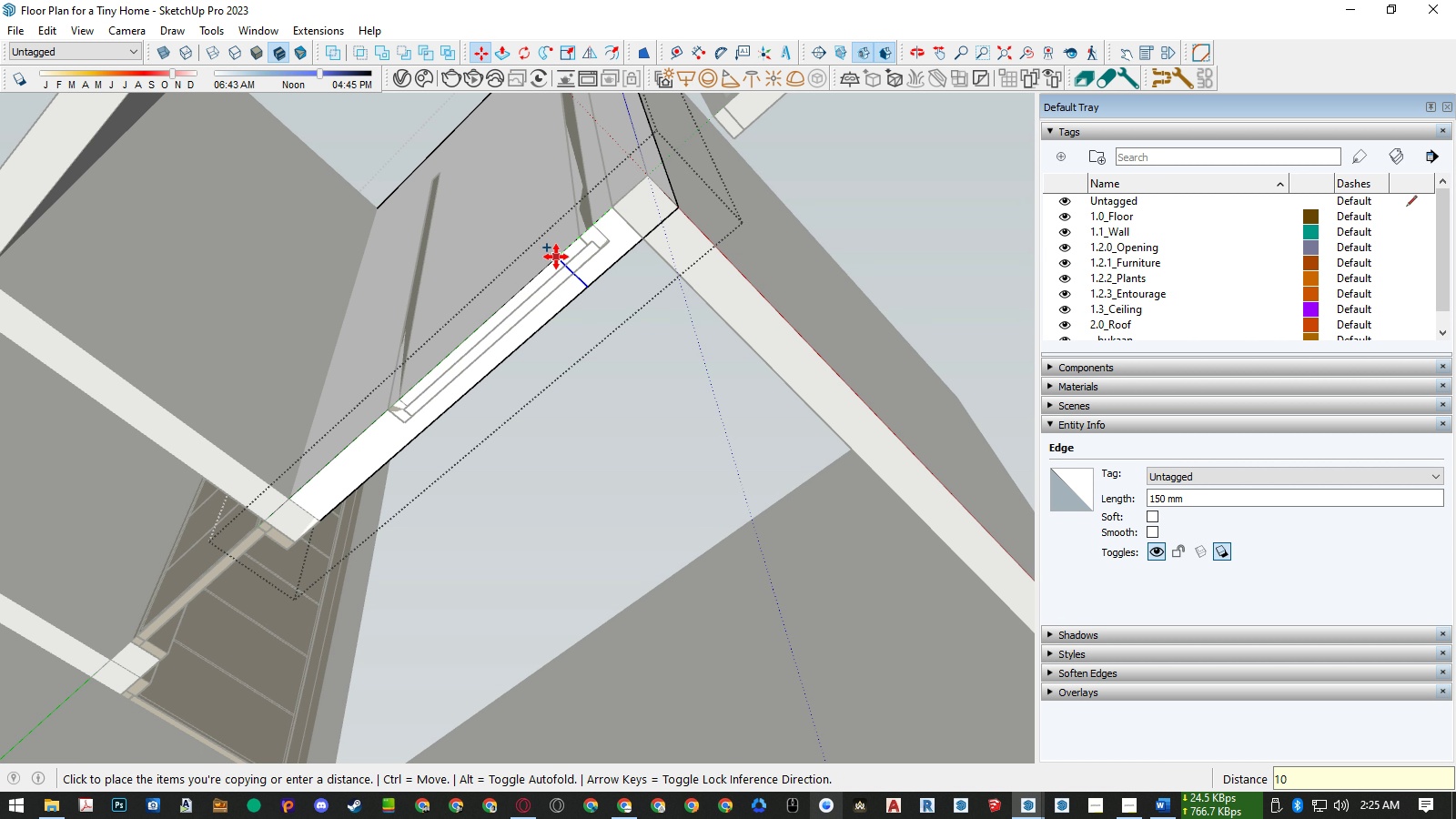 
key(Numpad0)
 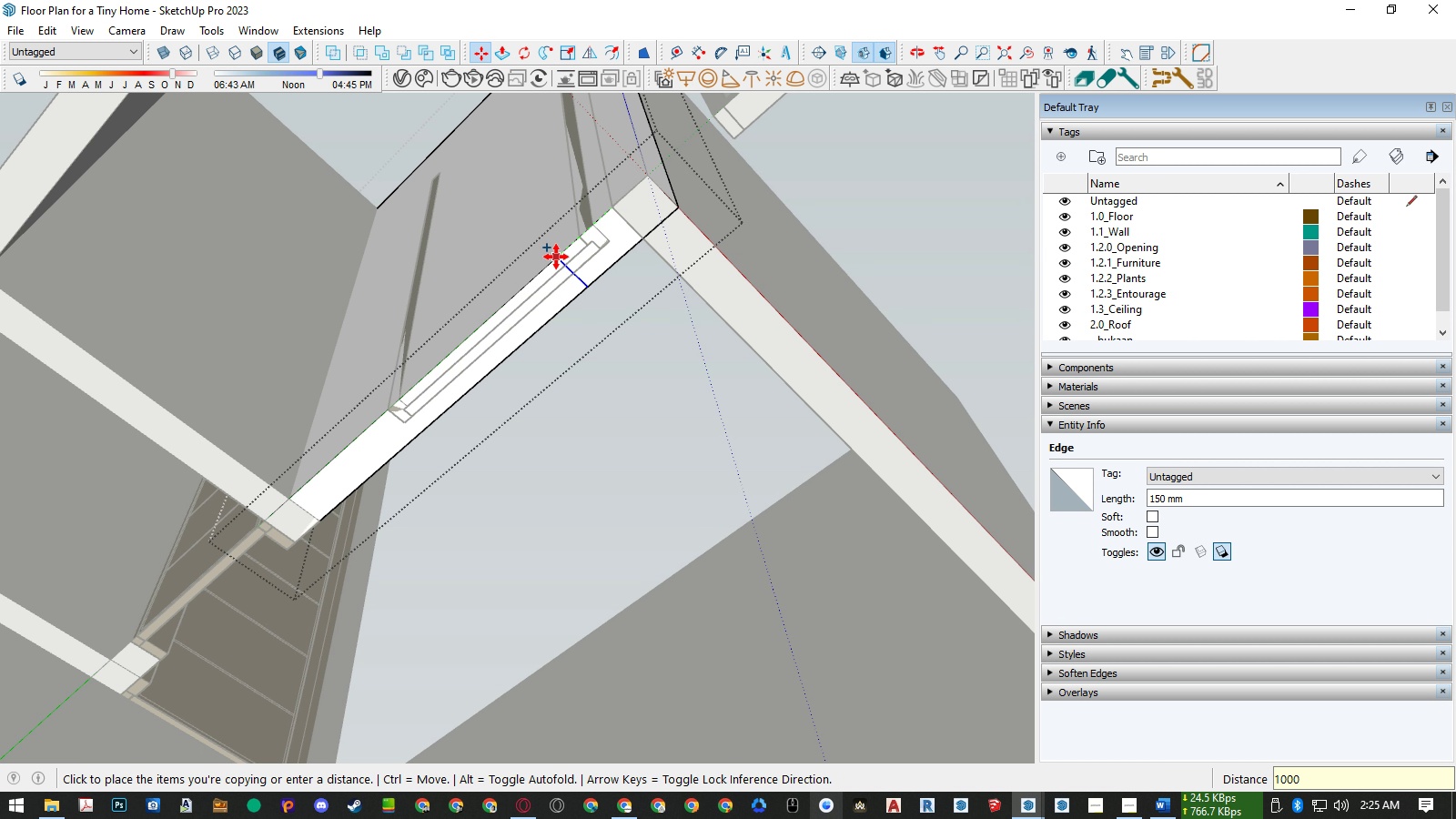 
key(Numpad0)
 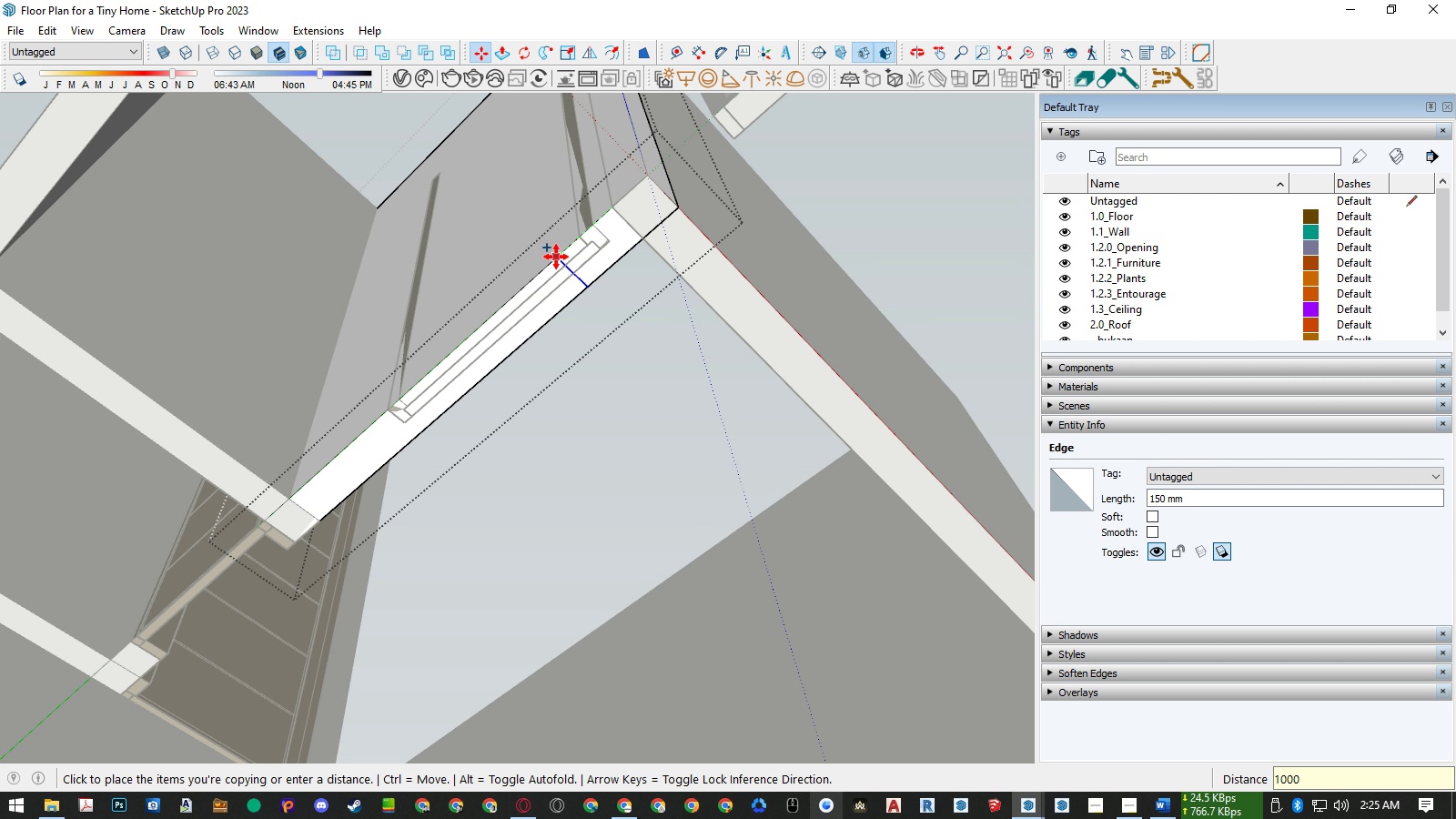 
key(NumpadEnter)
 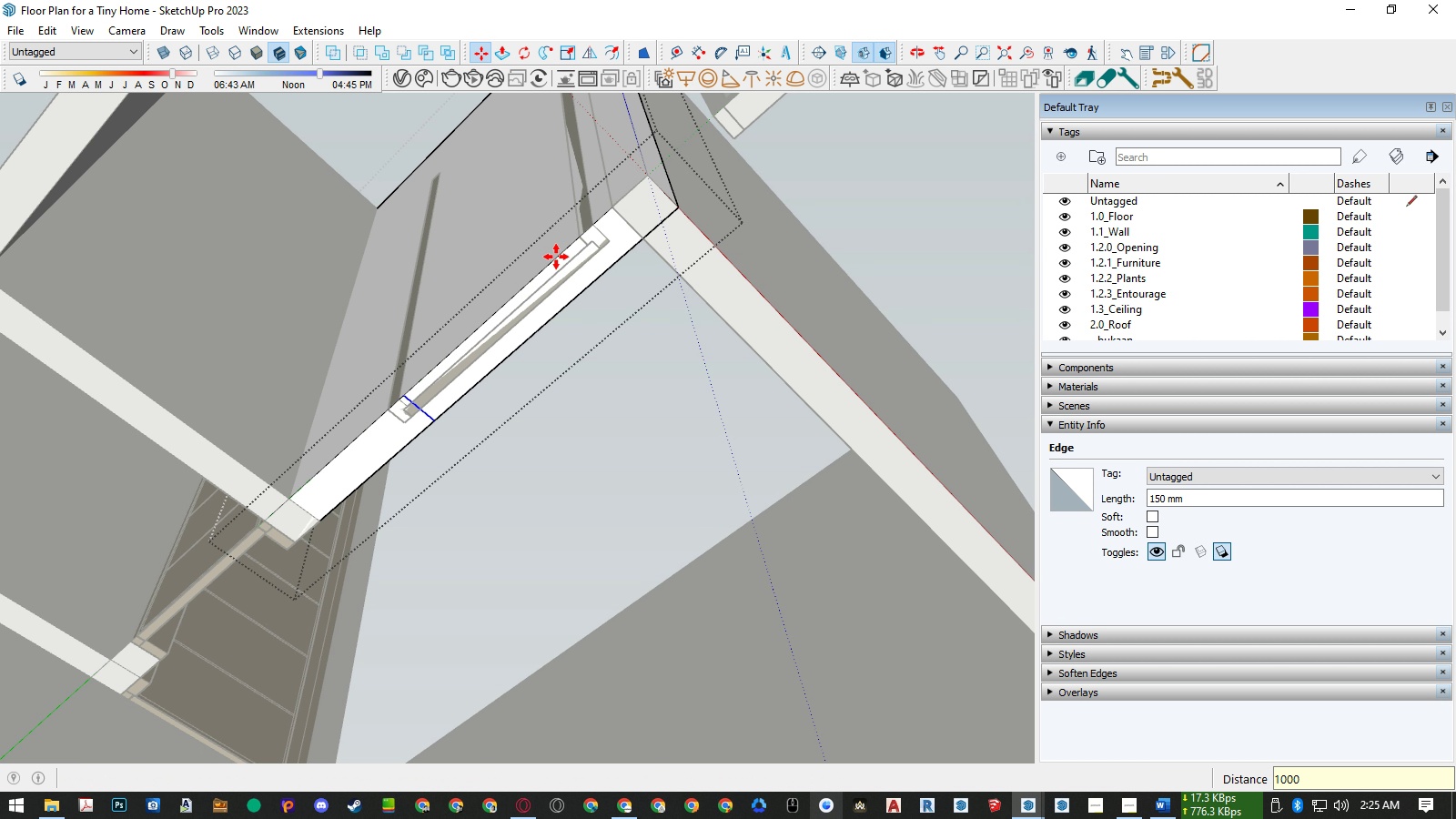 
key(Space)
 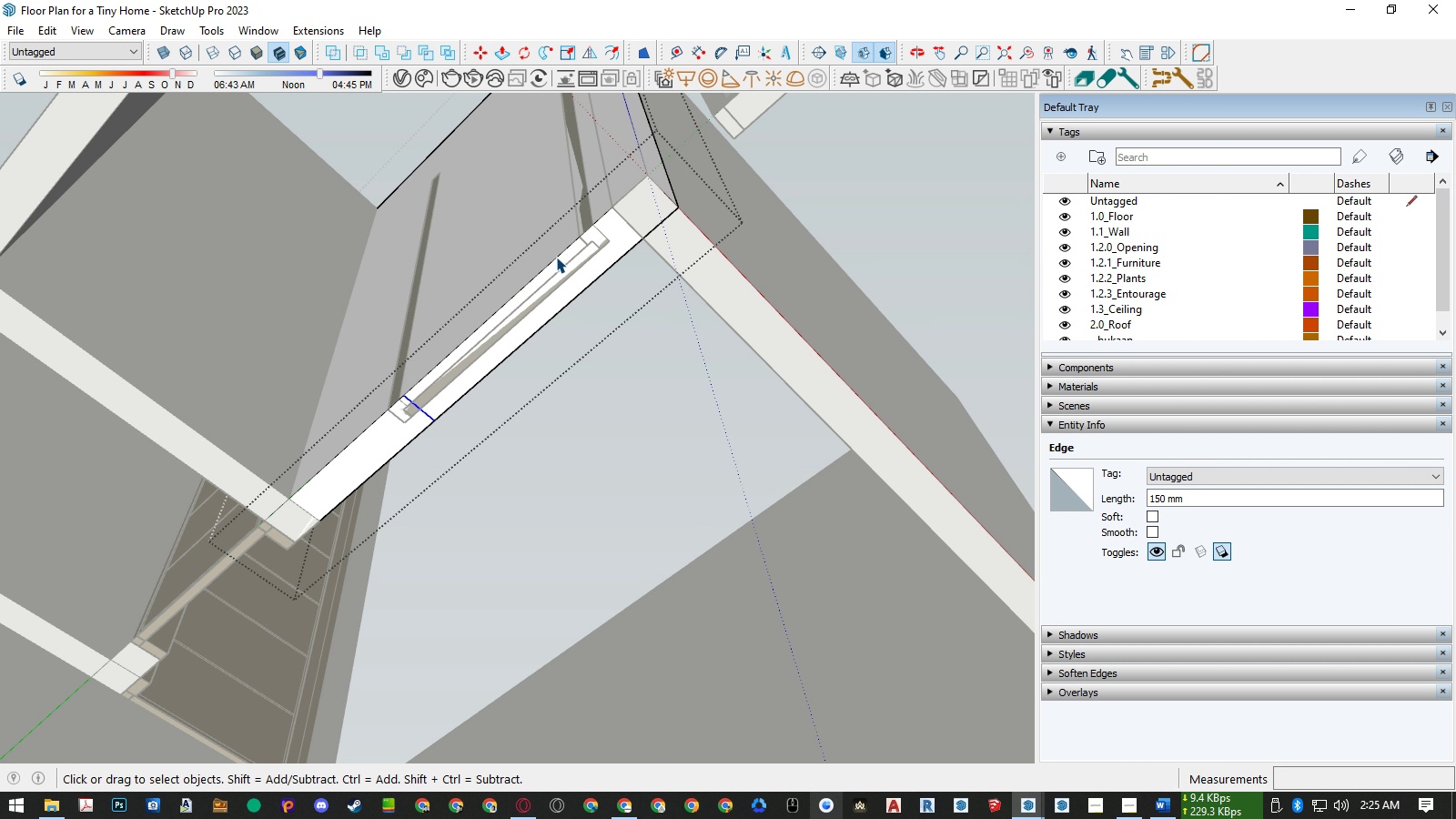 
key(P)
 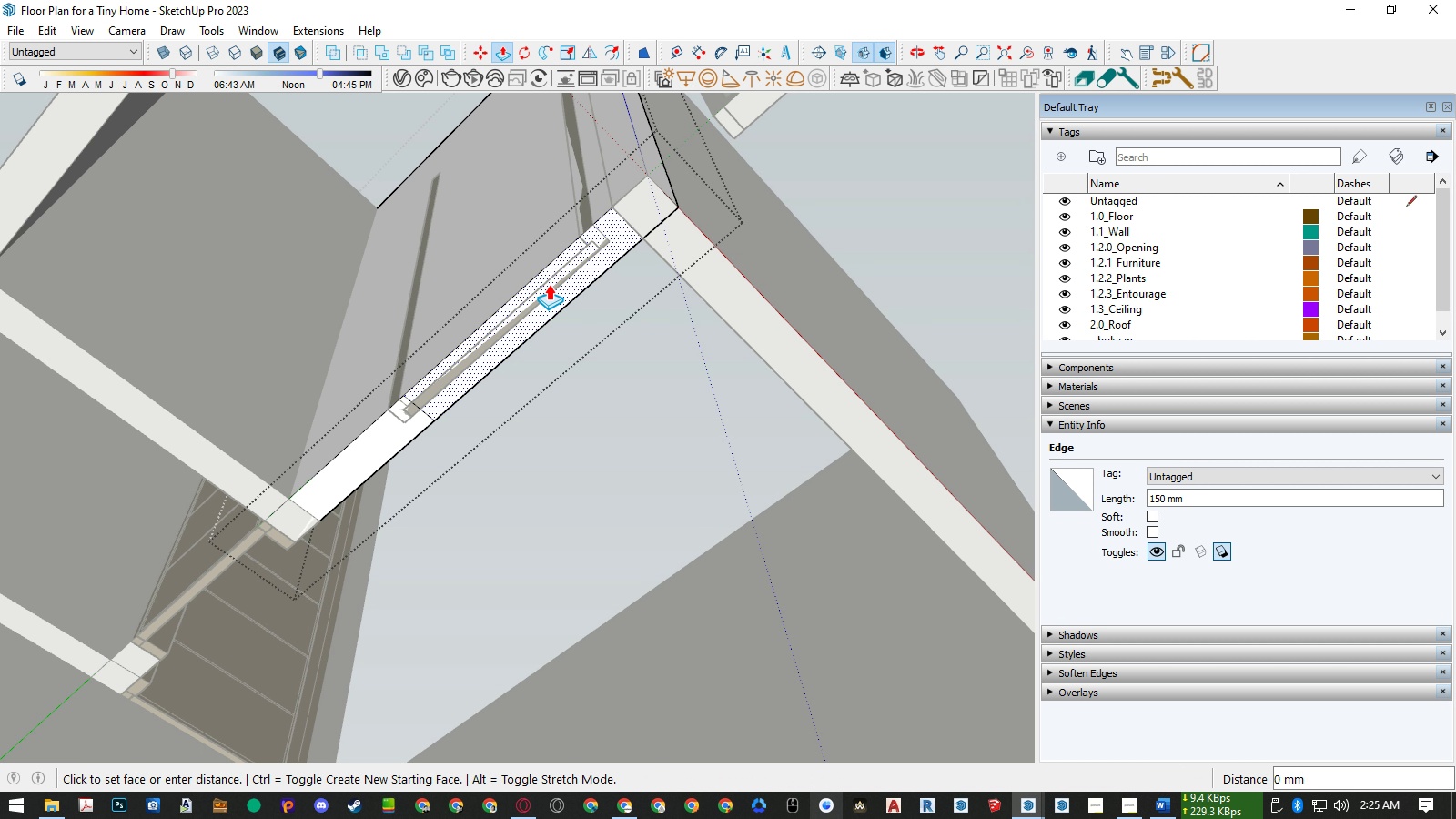 
left_click([549, 284])
 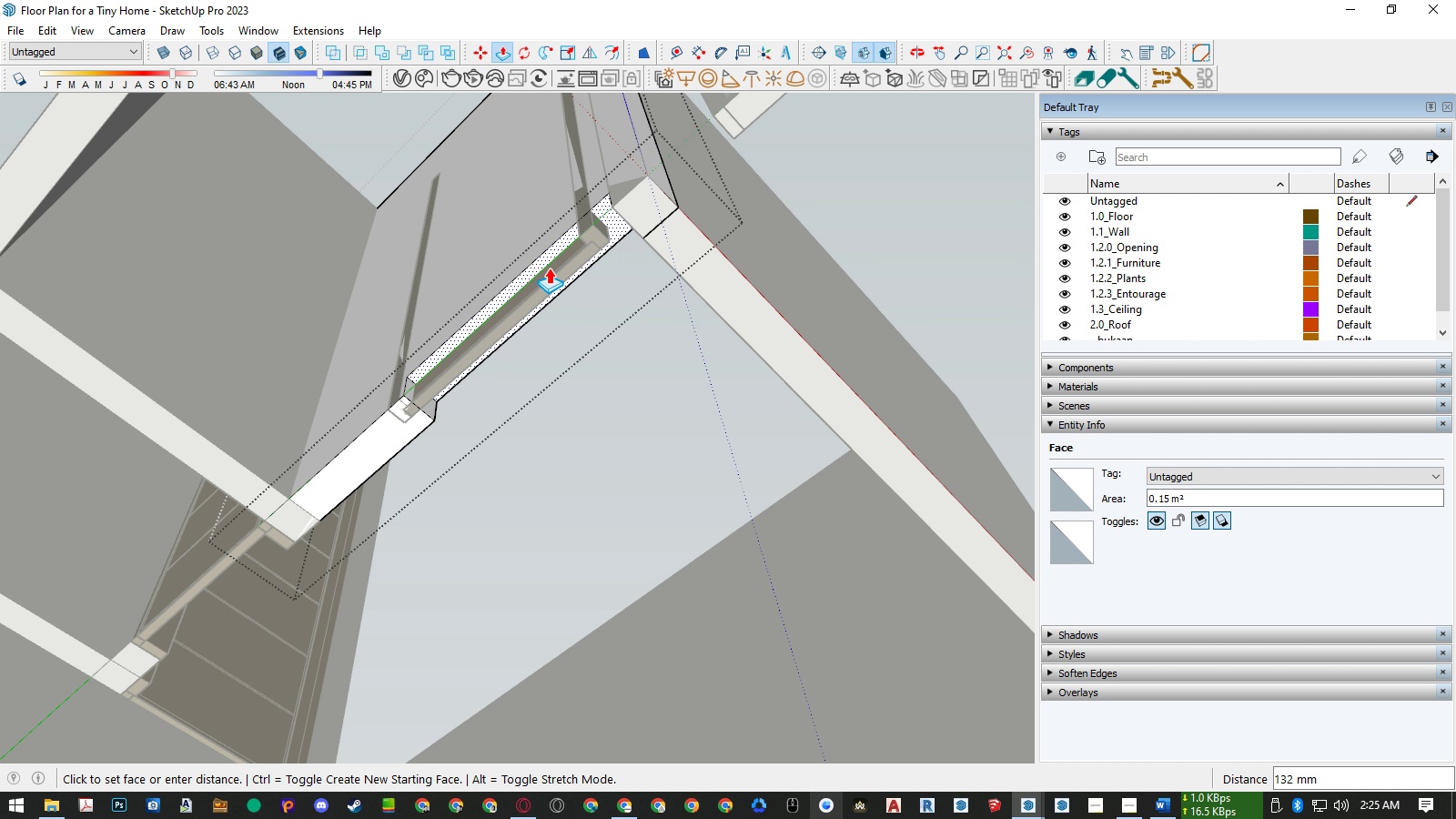 
key(Numpad2)
 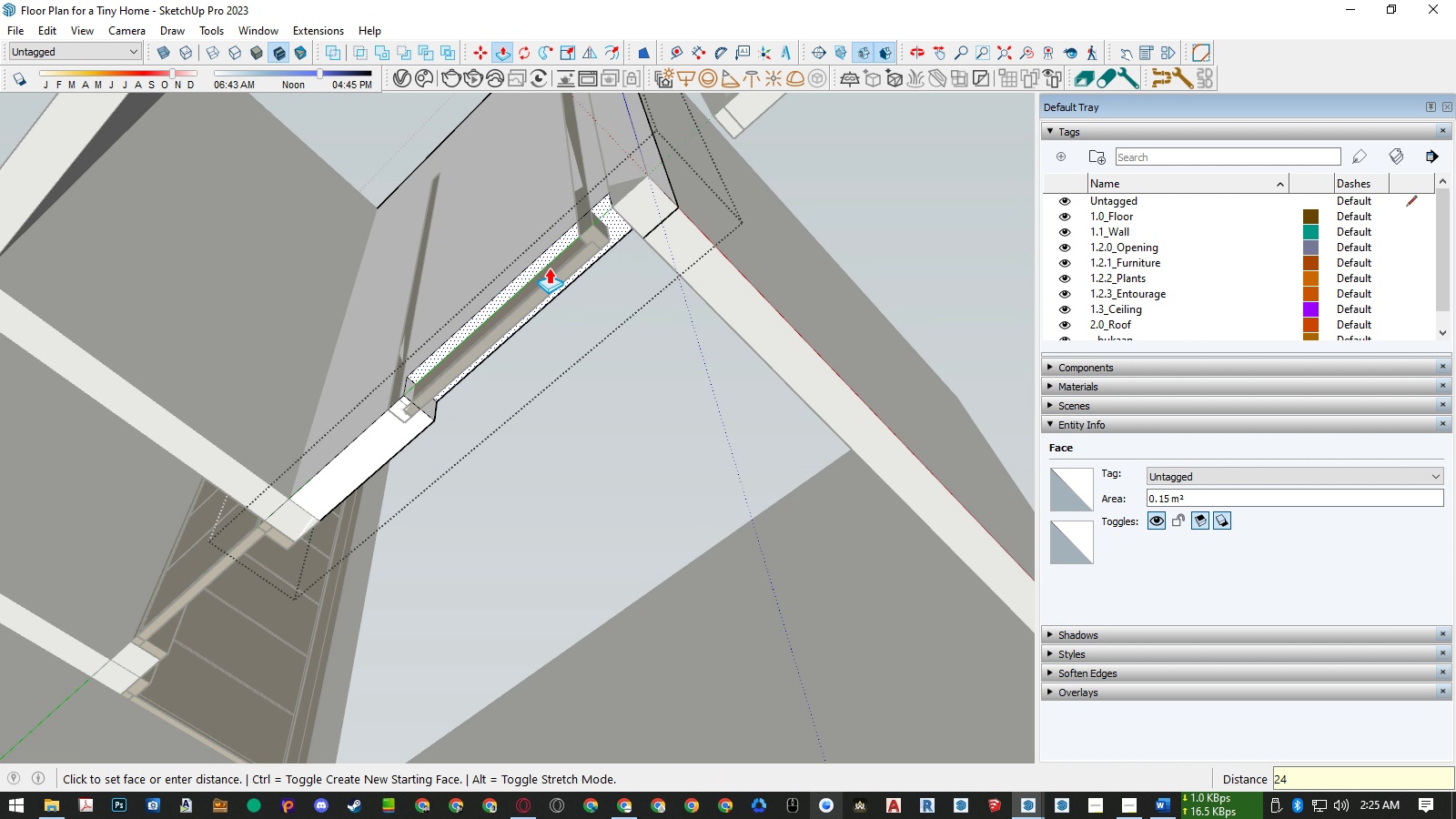 
key(Numpad4)
 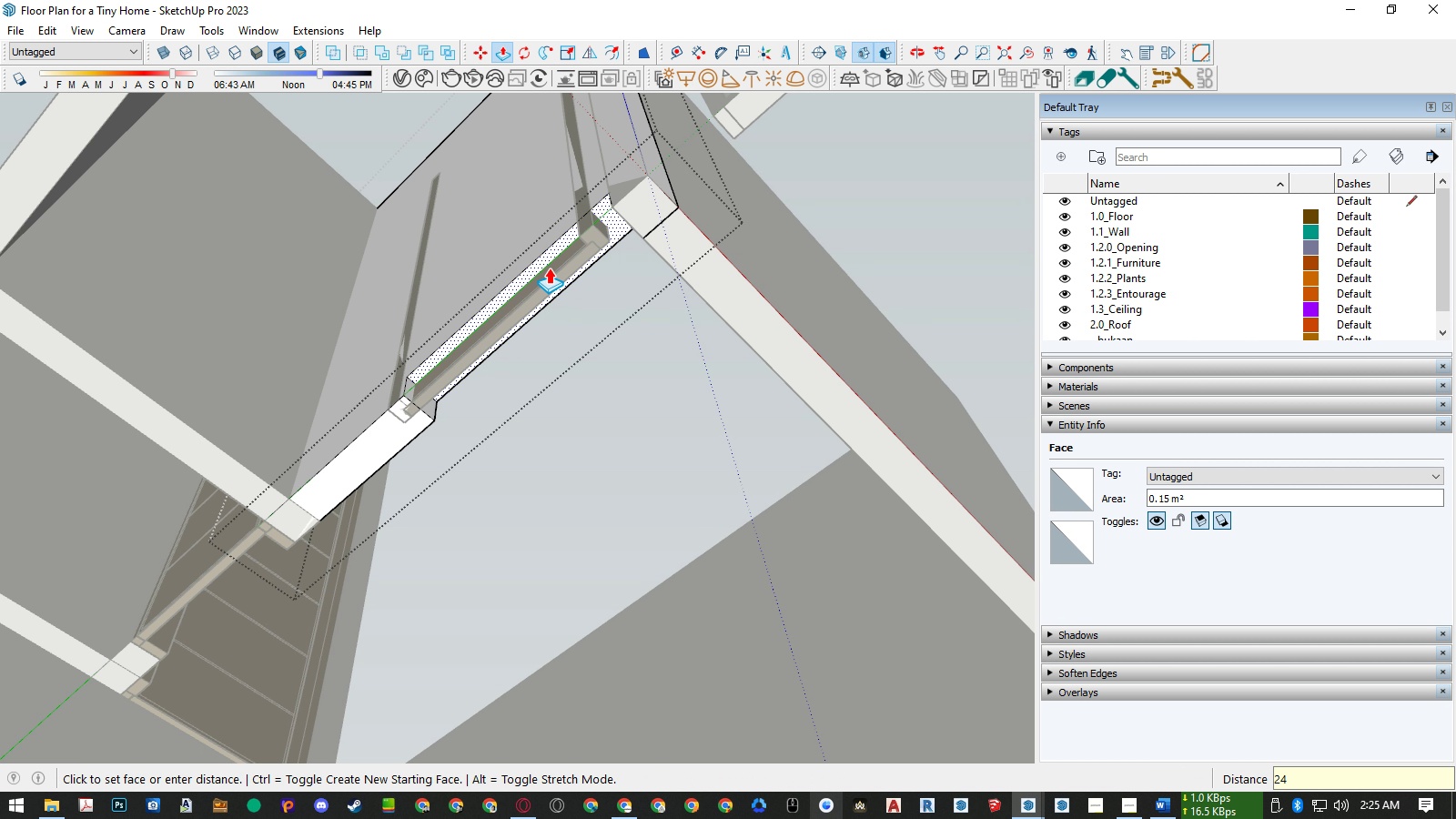 
key(Numpad0)
 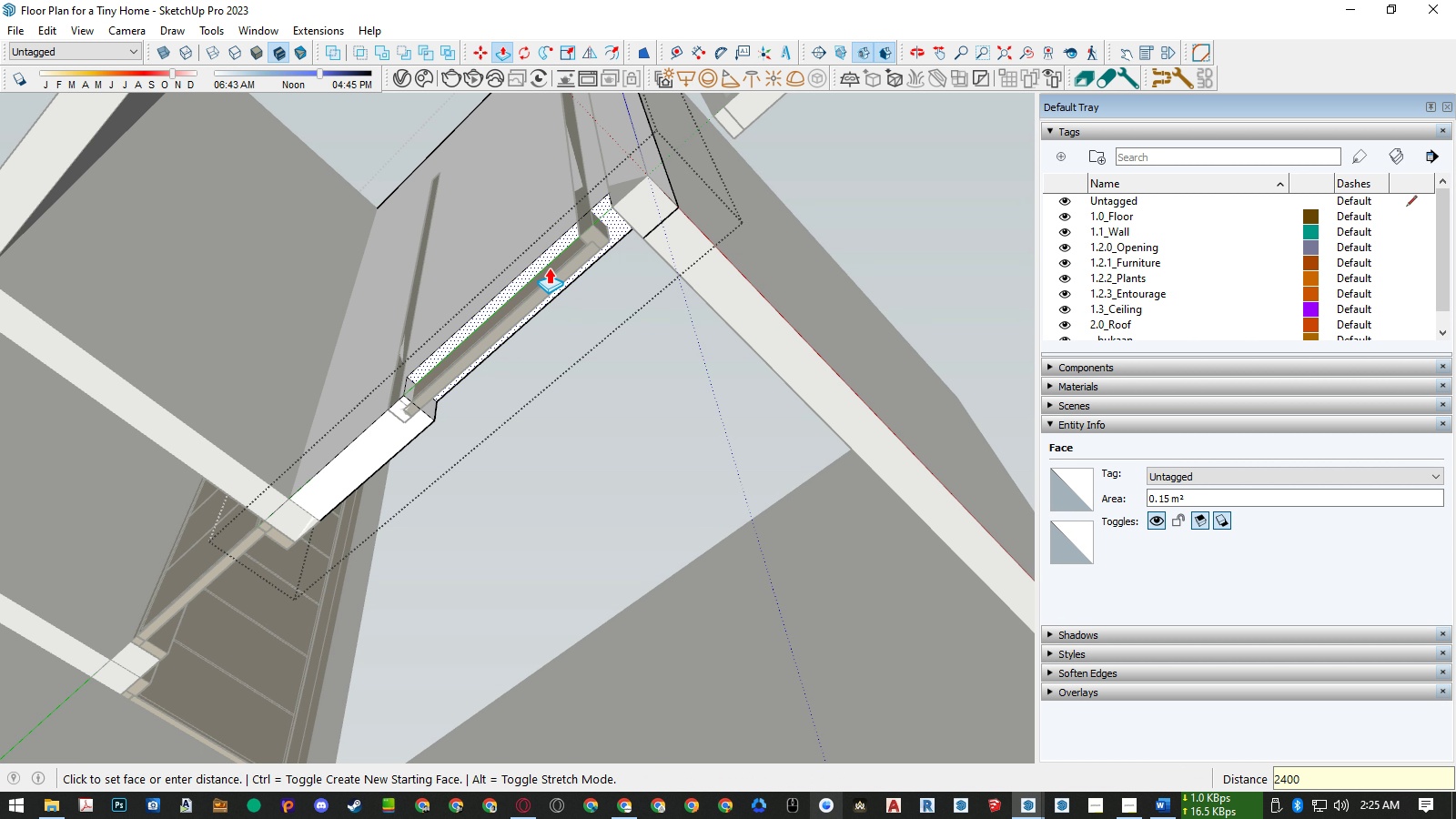 
key(Numpad0)
 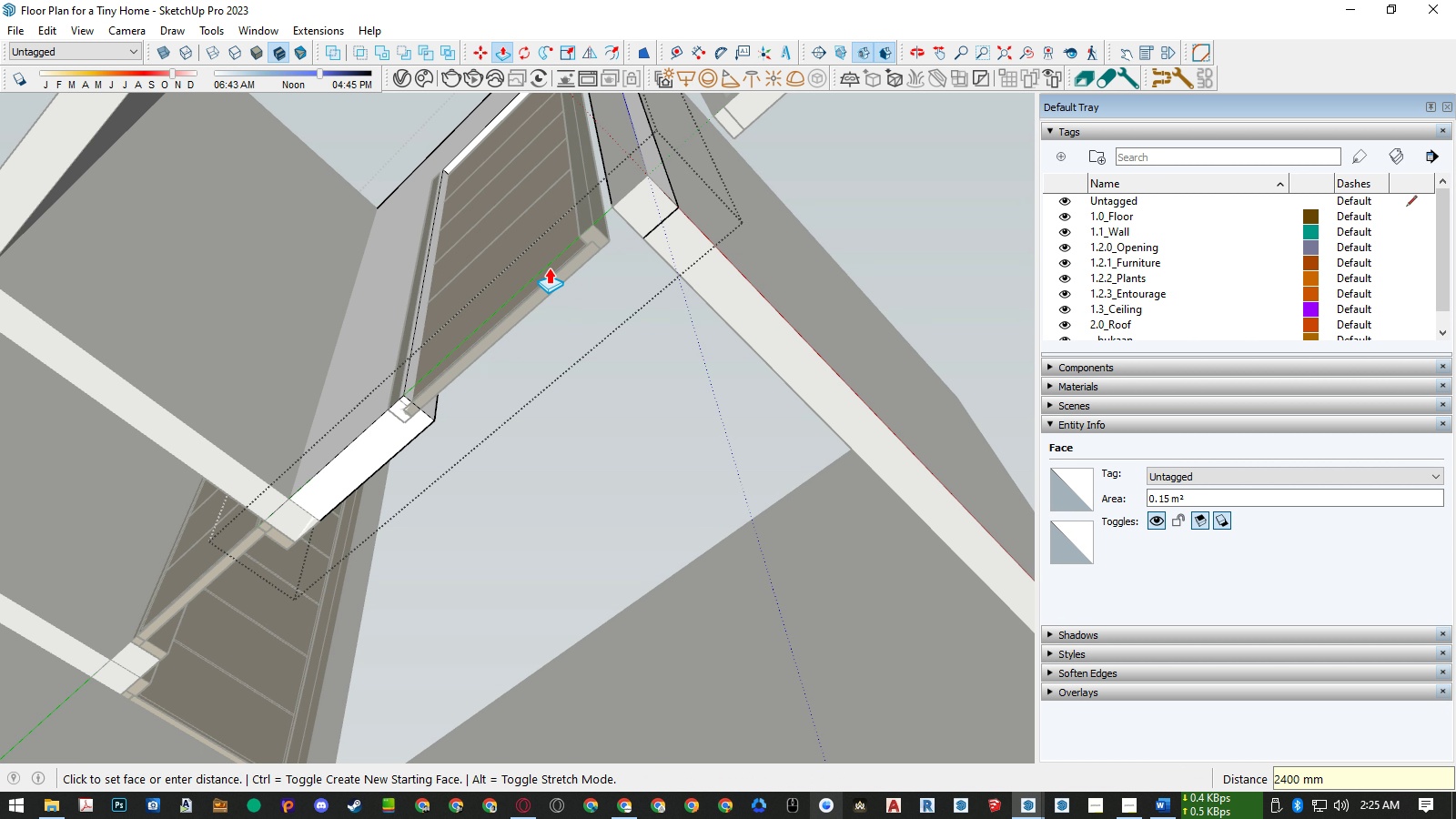 
key(NumpadEnter)
 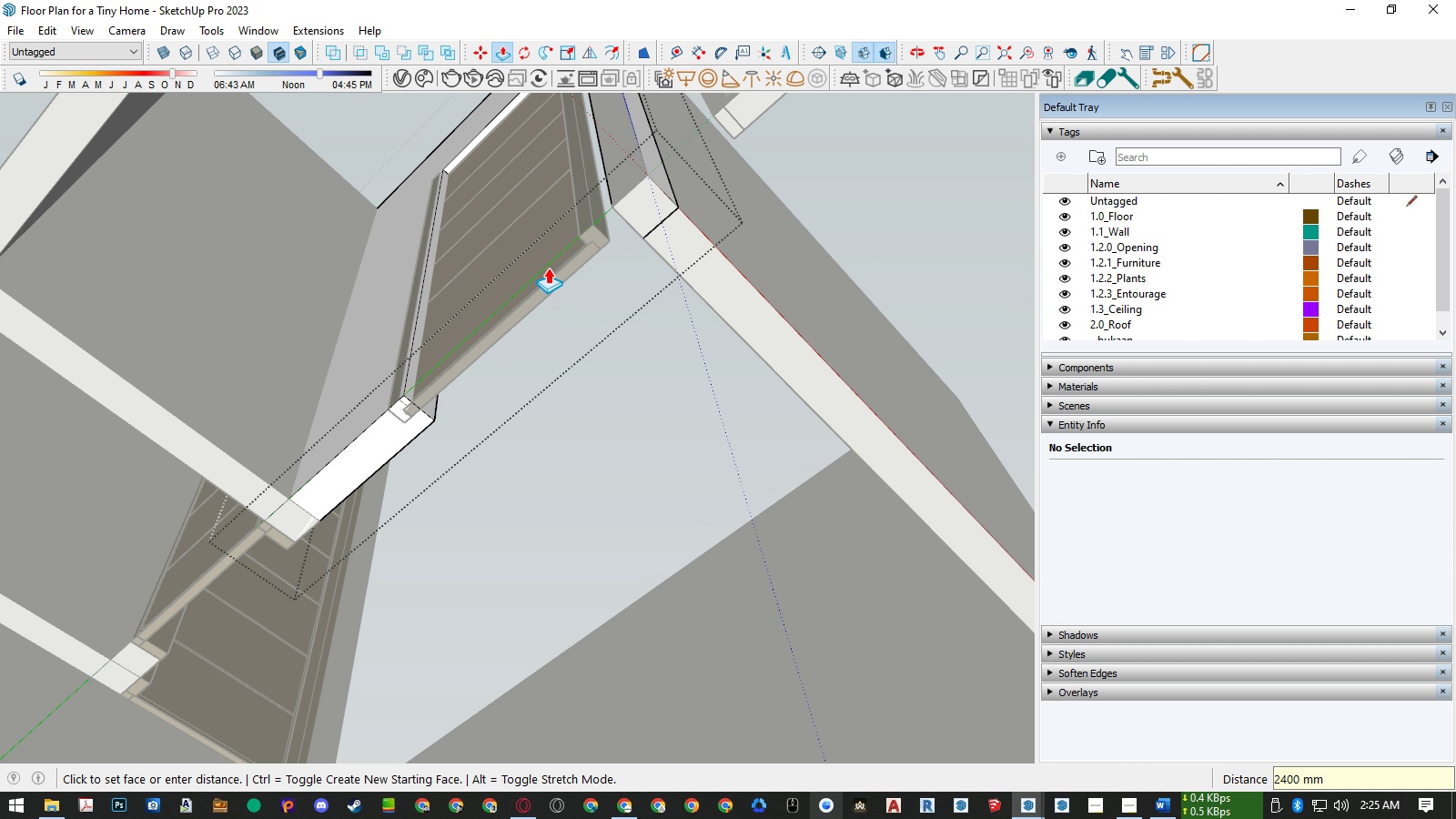 
key(Space)
 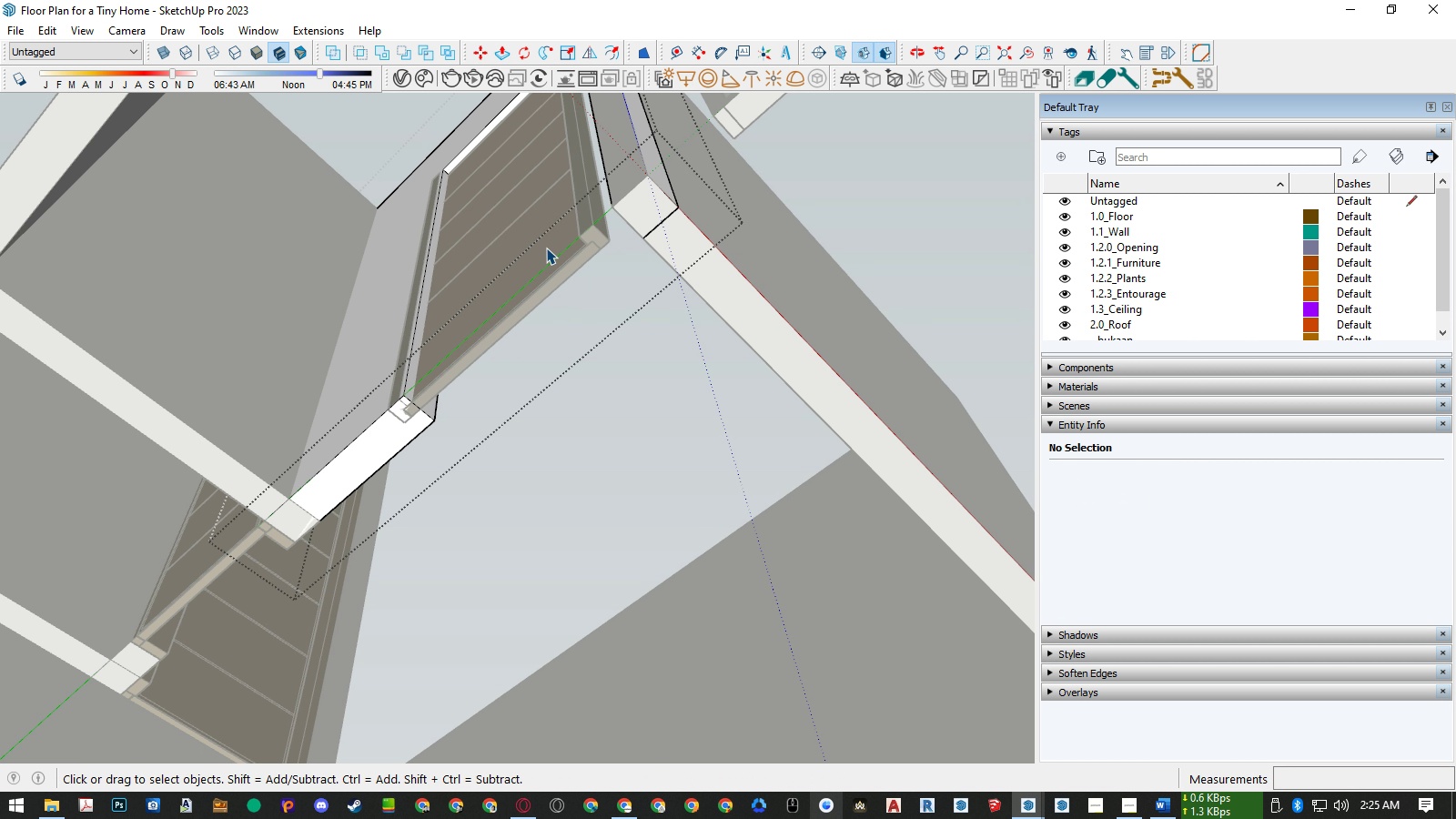 
key(Escape)
 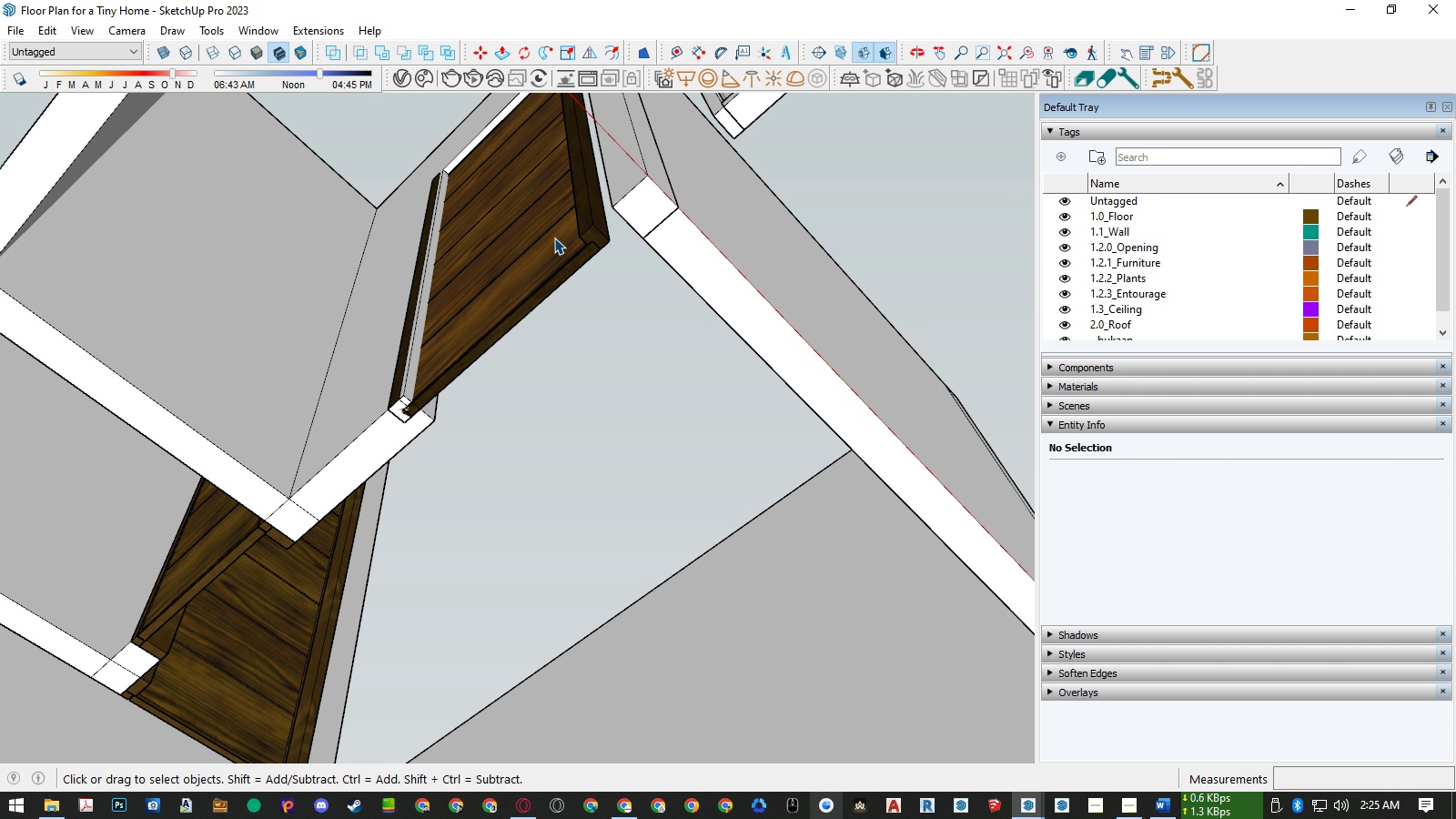 
left_click([554, 238])
 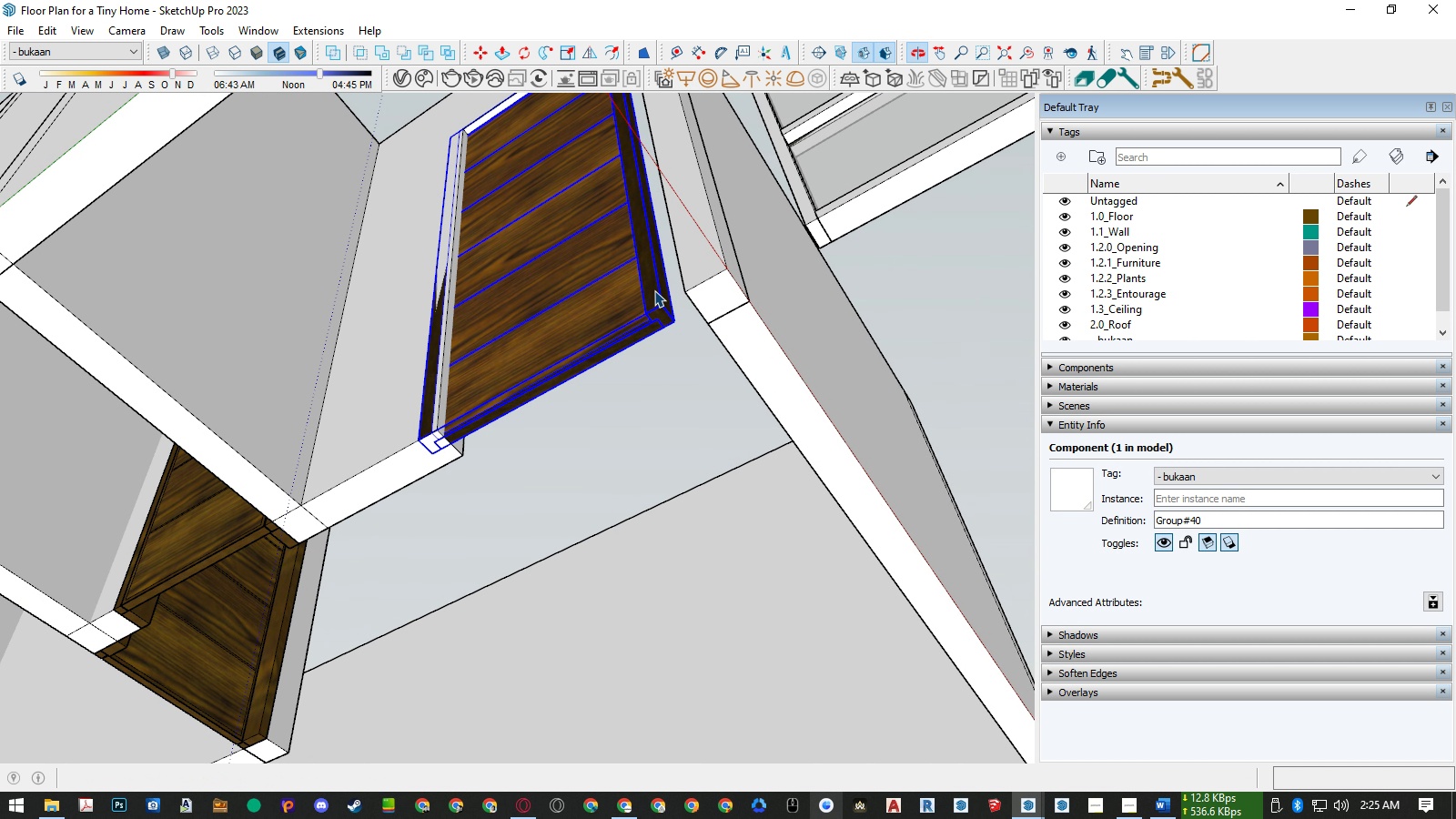 
scroll: coordinate [657, 300], scroll_direction: up, amount: 6.0
 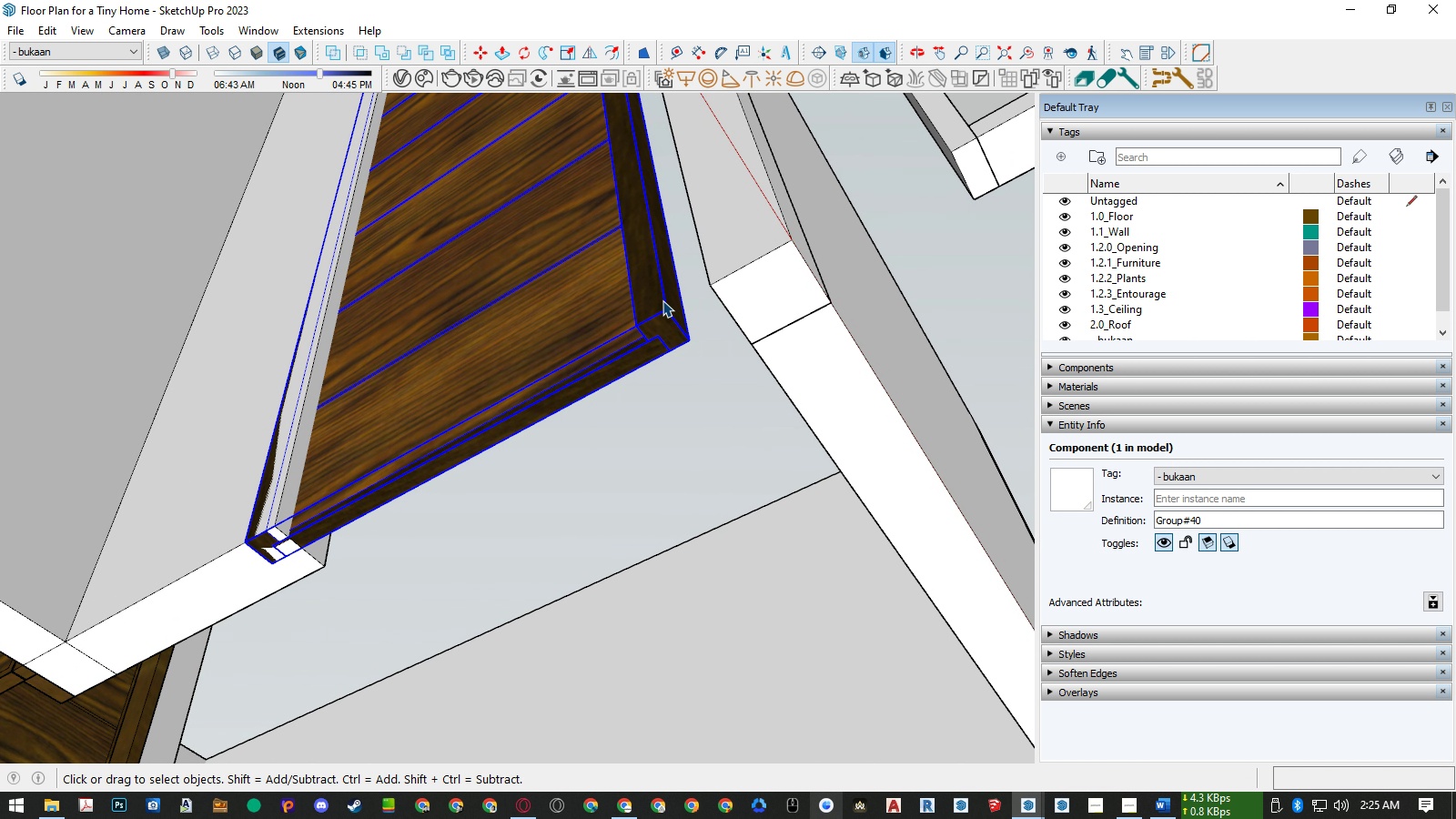 
key(M)
 